 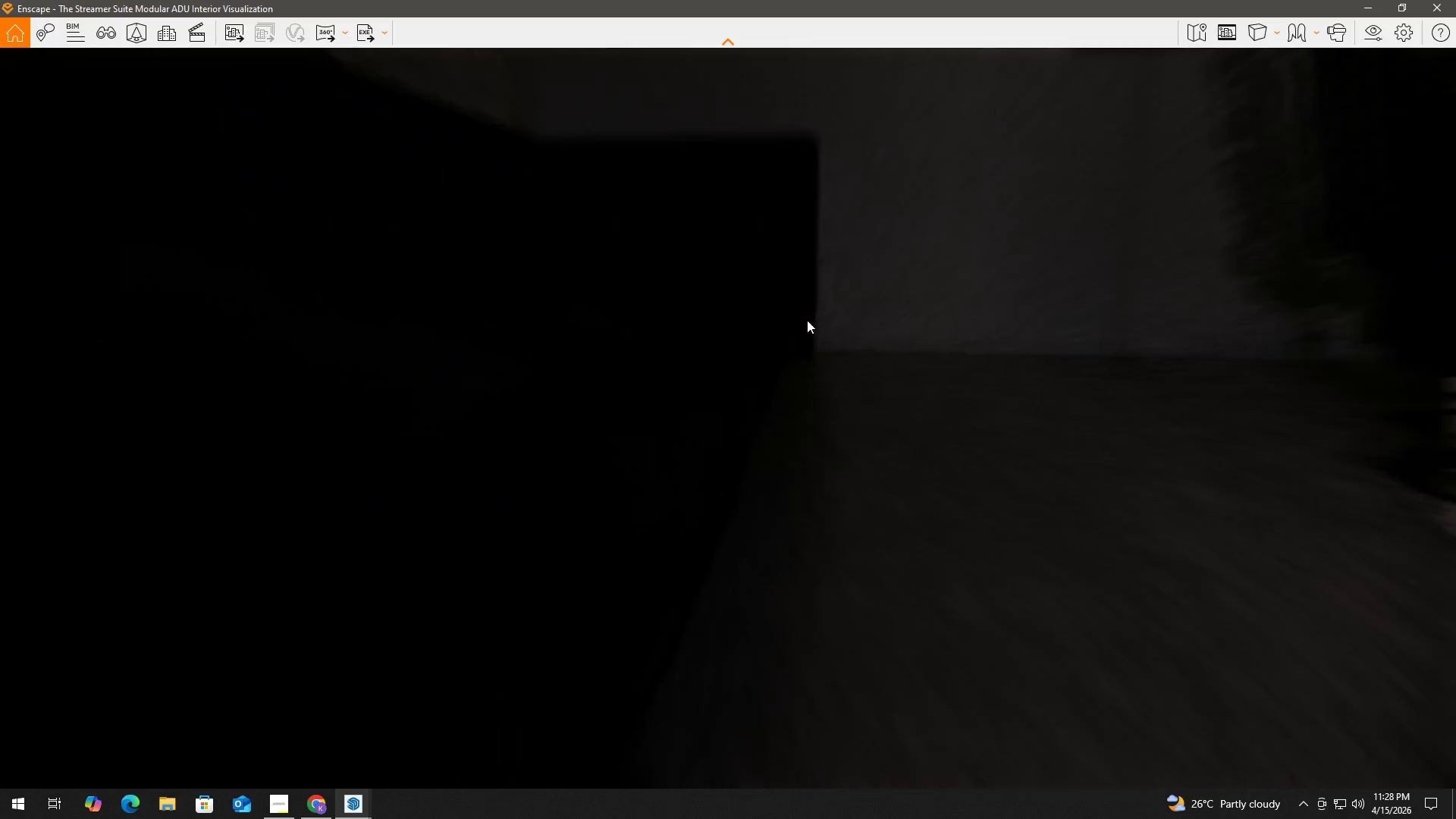 
hold_key(key=D, duration=0.55)
 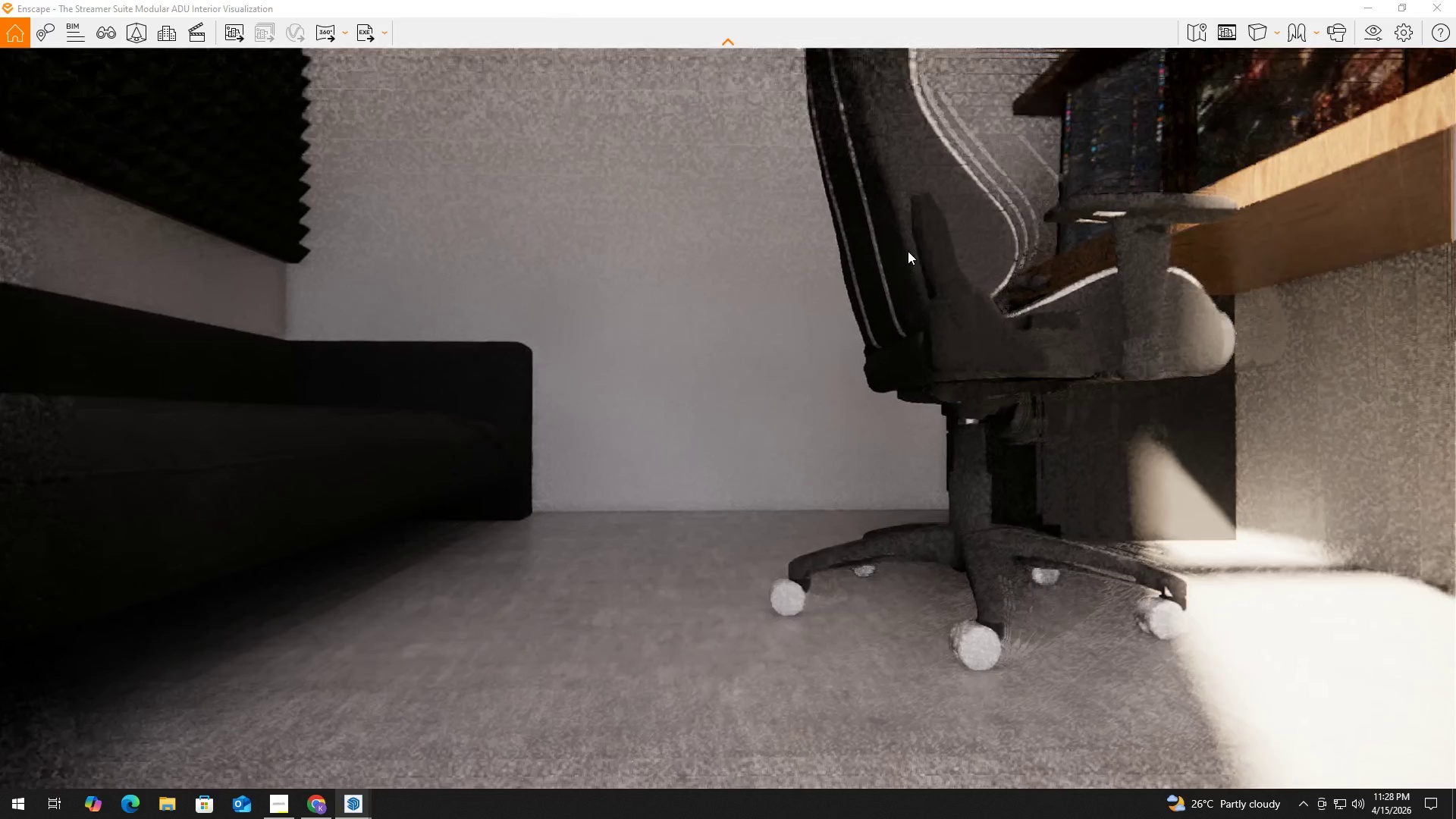 
hold_key(key=S, duration=0.36)
 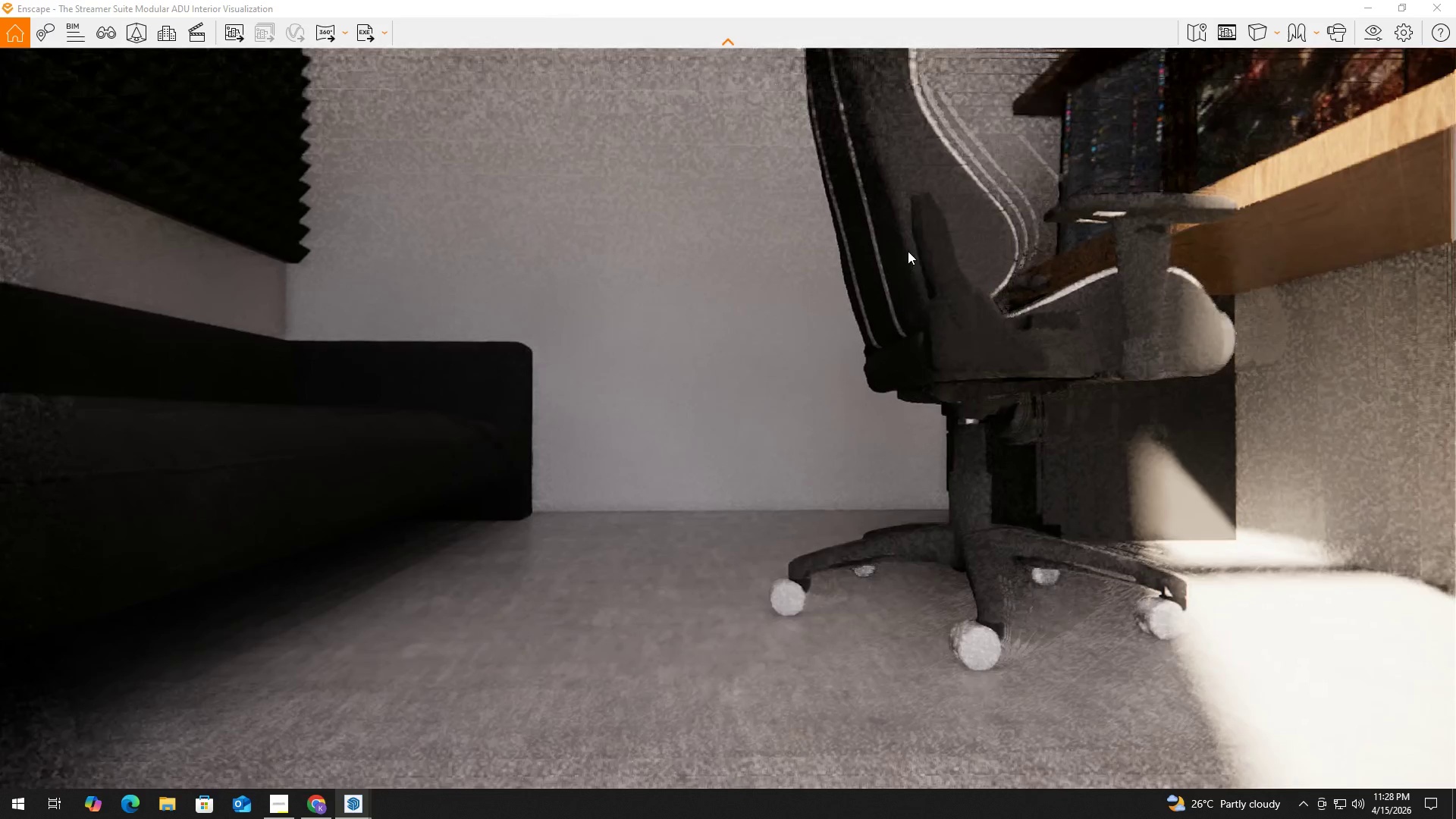 
left_click_drag(start_coordinate=[902, 257], to_coordinate=[908, 251])
 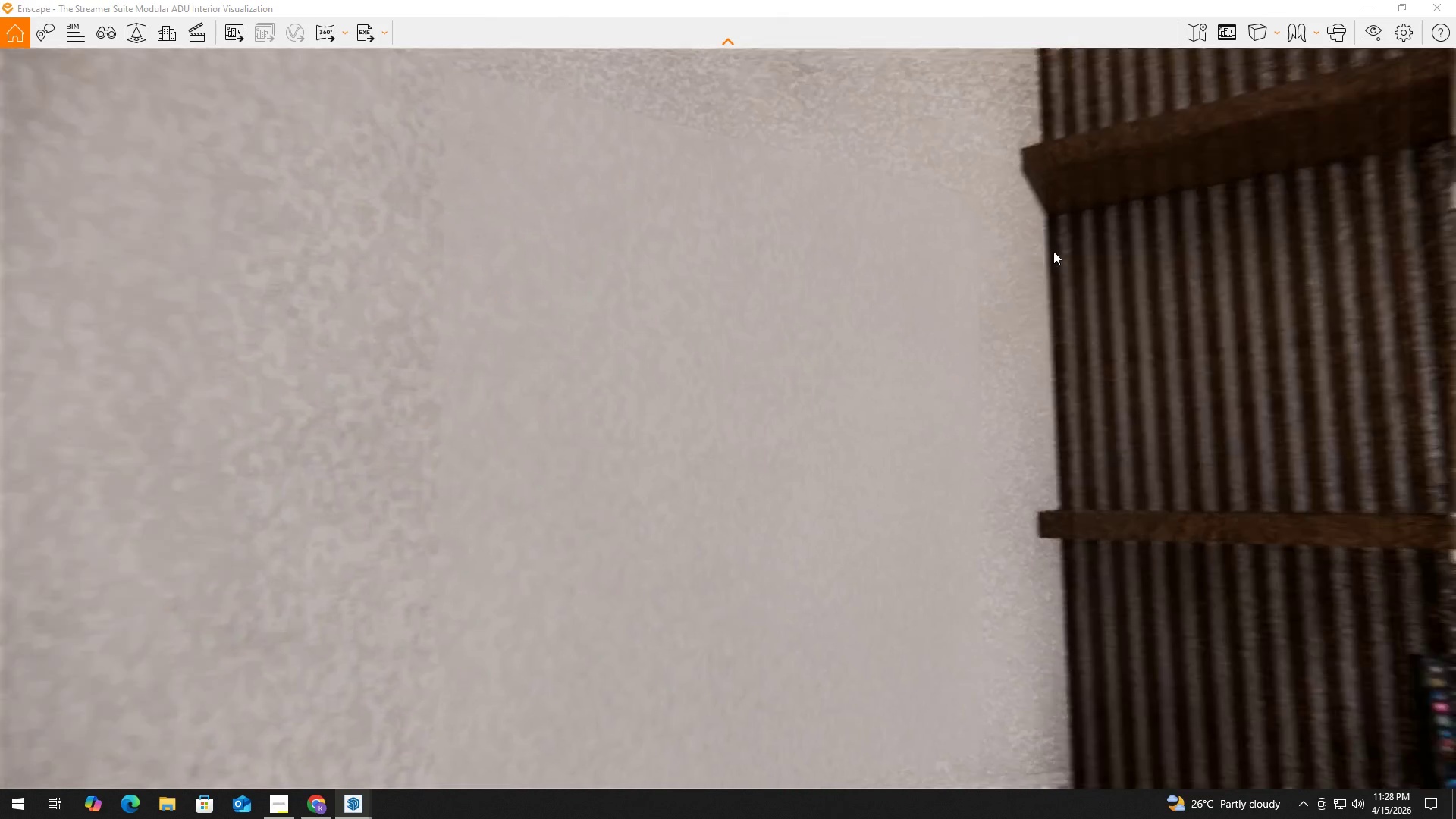 
type(ssasasEQEAW)
 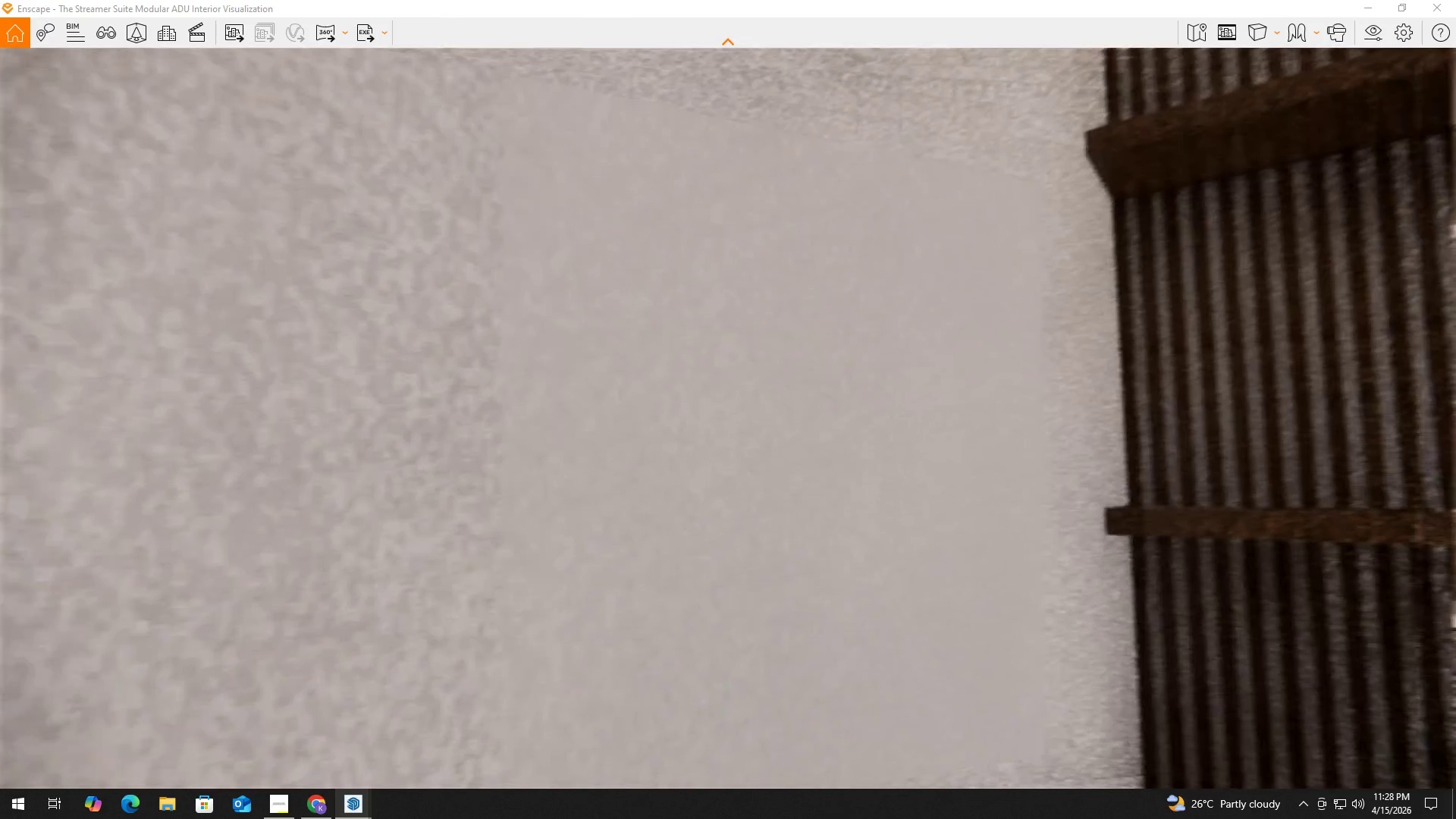 
 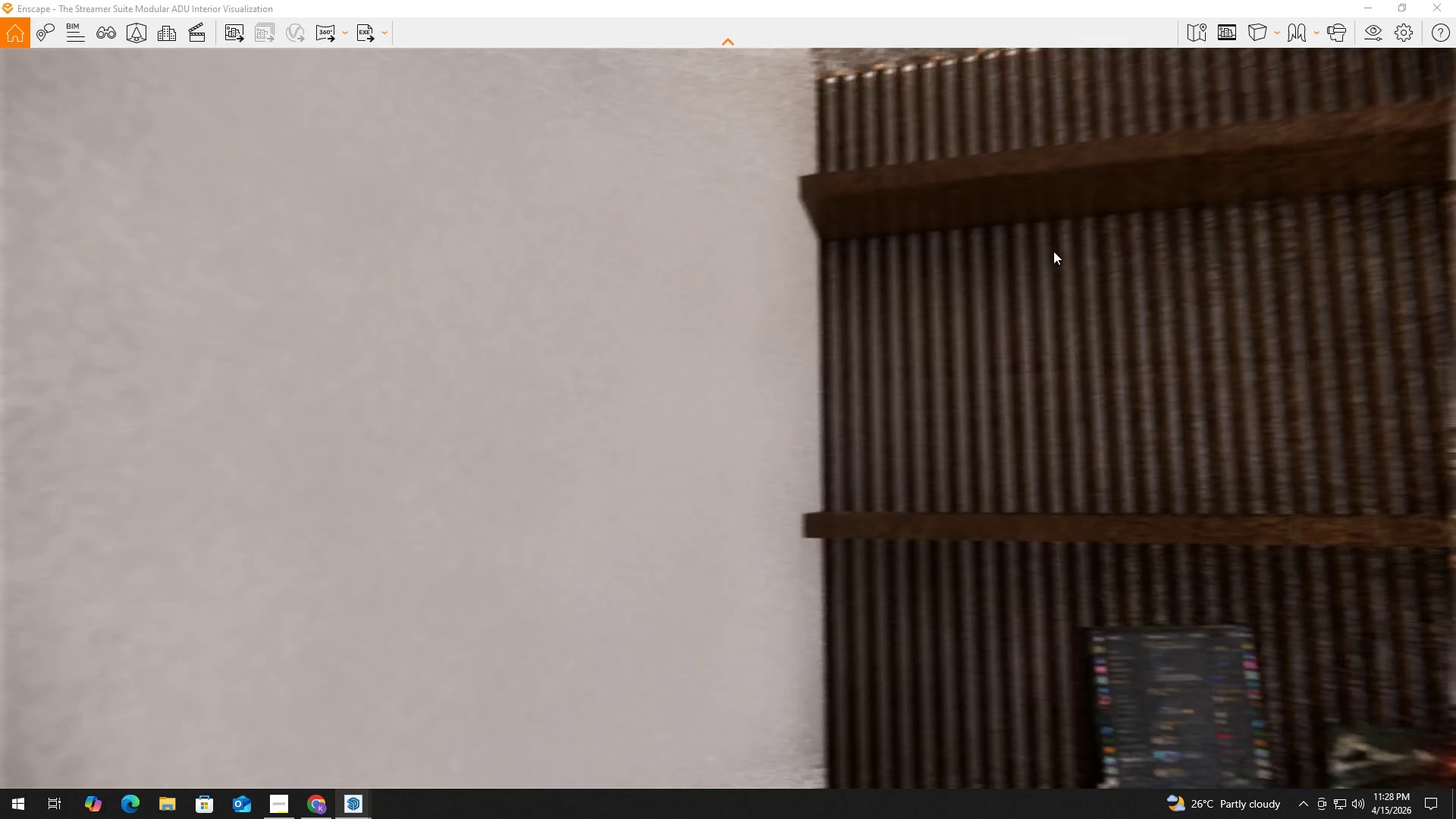 
left_click_drag(start_coordinate=[1017, 250], to_coordinate=[1053, 251])
 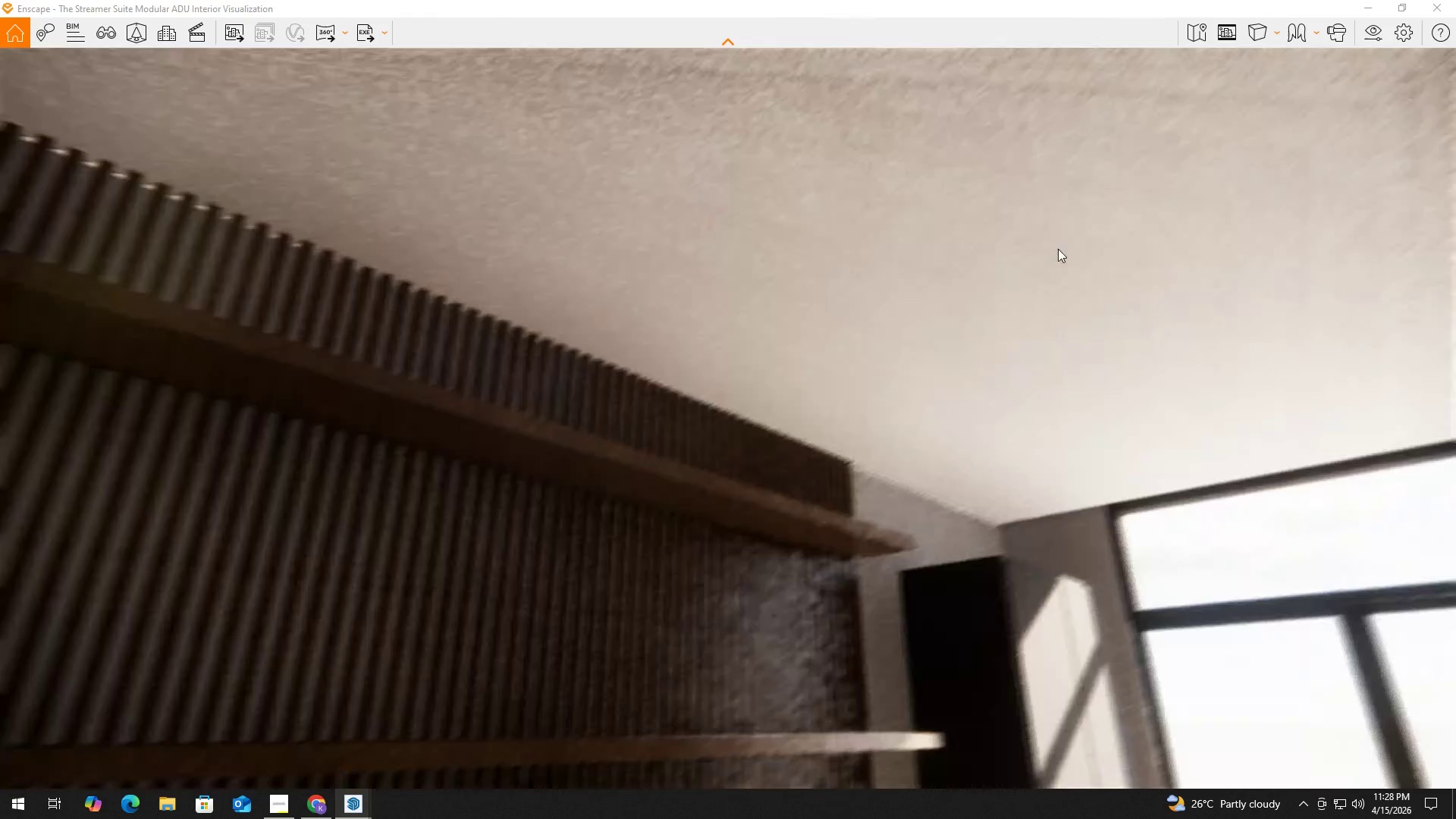 
key(Shift+ShiftLeft)
 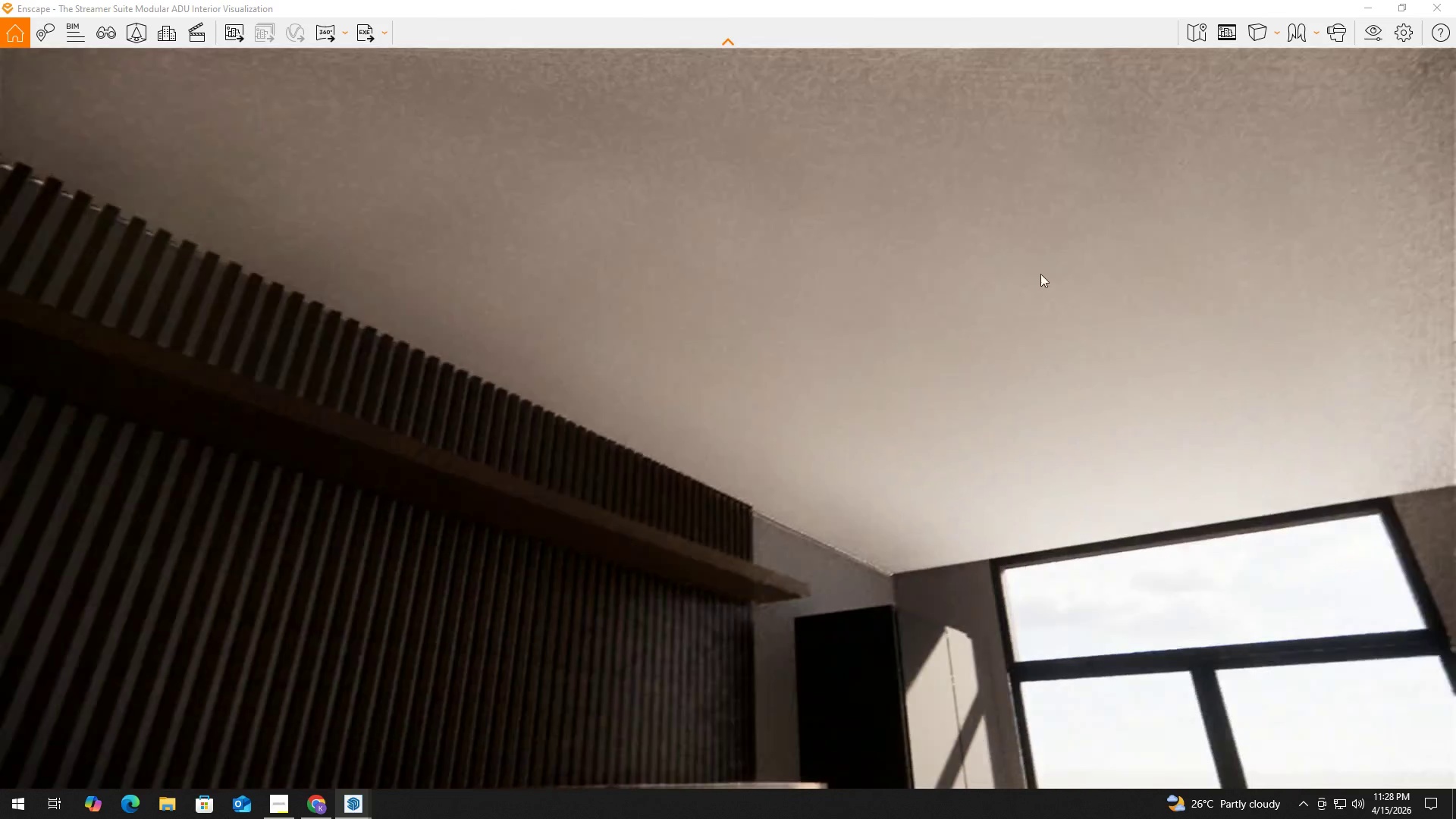 
left_click_drag(start_coordinate=[1028, 284], to_coordinate=[1024, 287])
 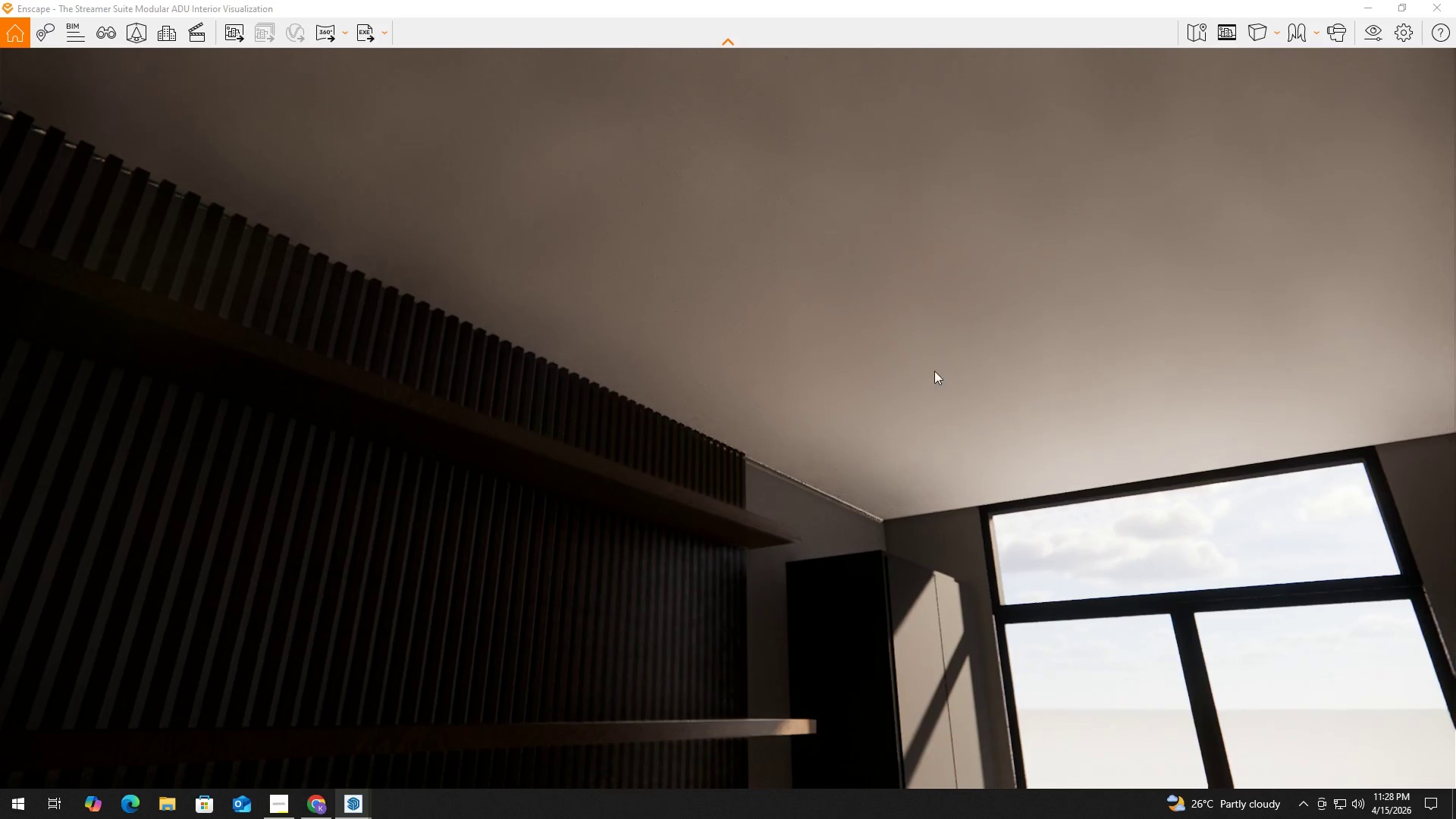 
hold_key(key=W, duration=0.62)
 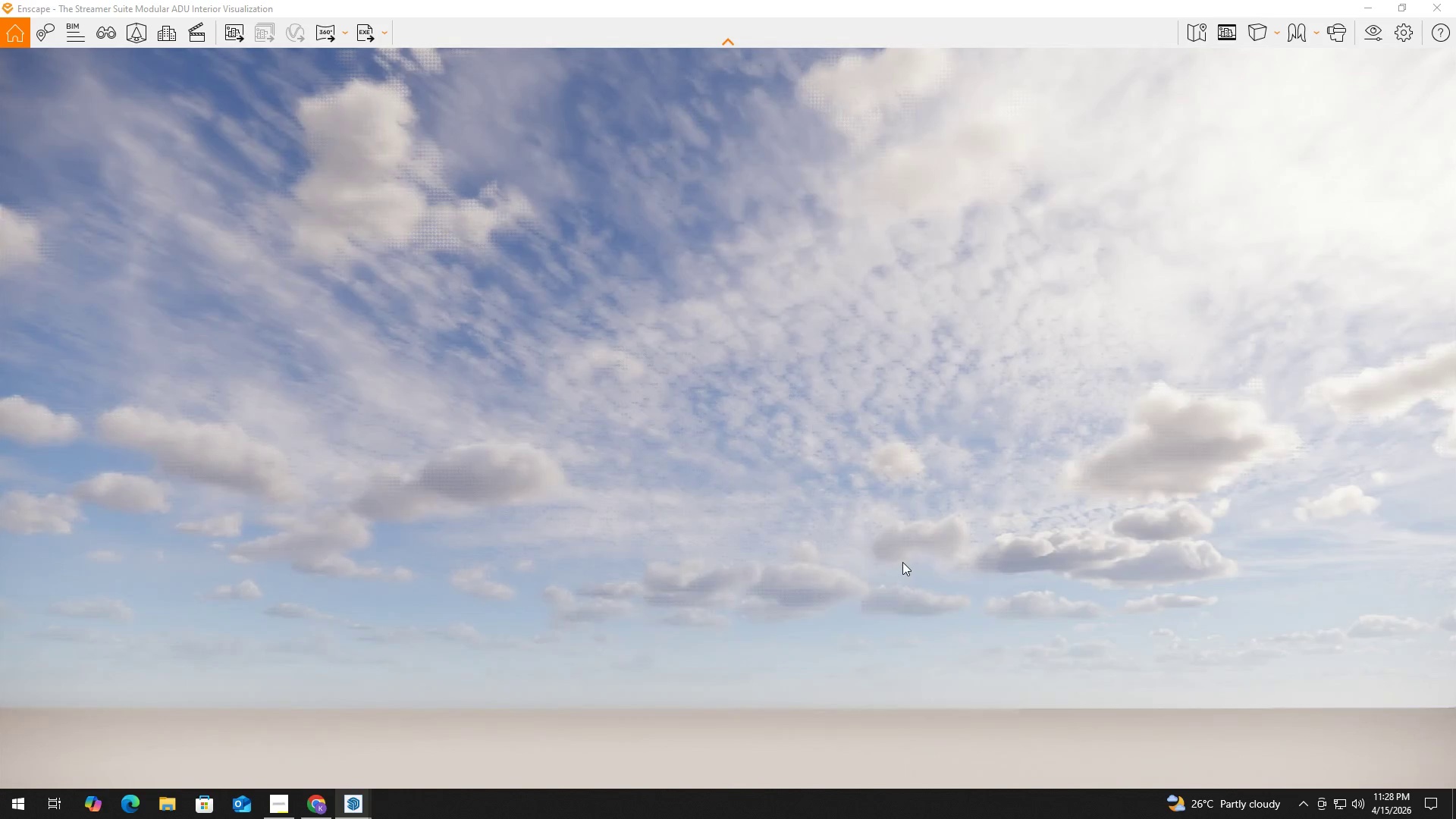 
hold_key(key=ShiftLeft, duration=0.61)
scroll: coordinate [854, 519], scroll_direction: up, amount: 2.0
 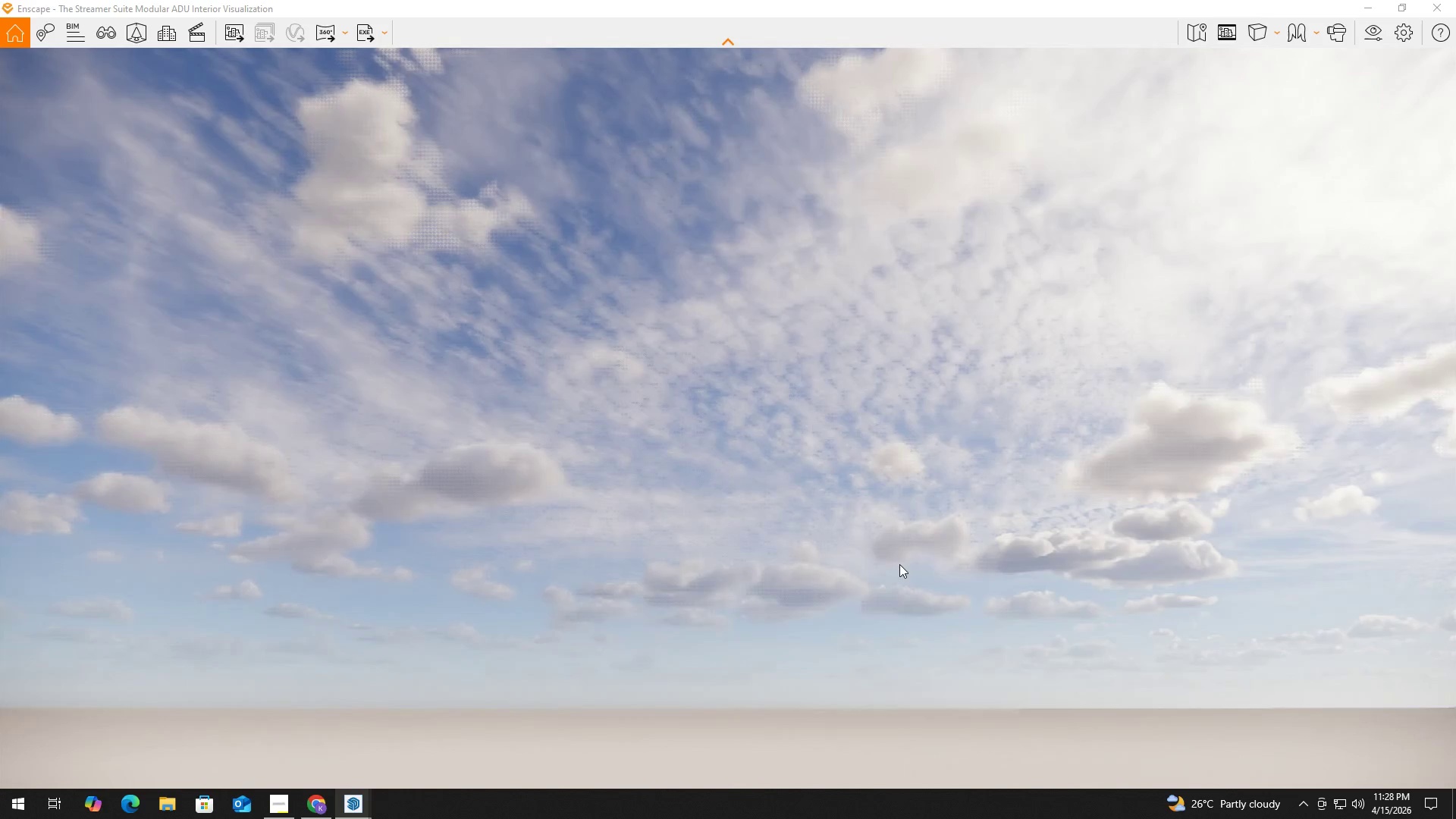 
hold_key(key=S, duration=1.25)
 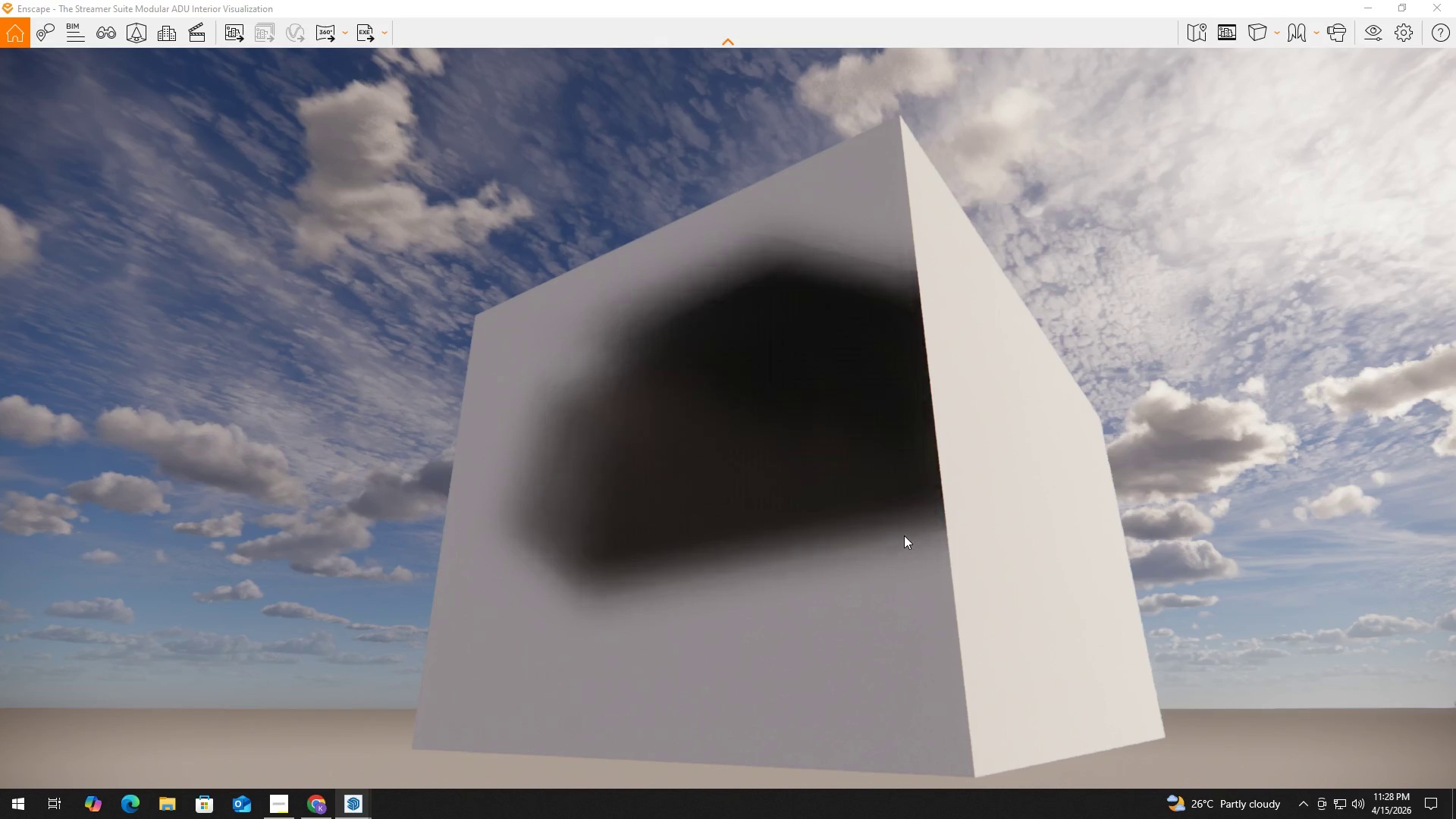 
scroll: coordinate [906, 557], scroll_direction: down, amount: 2.0
 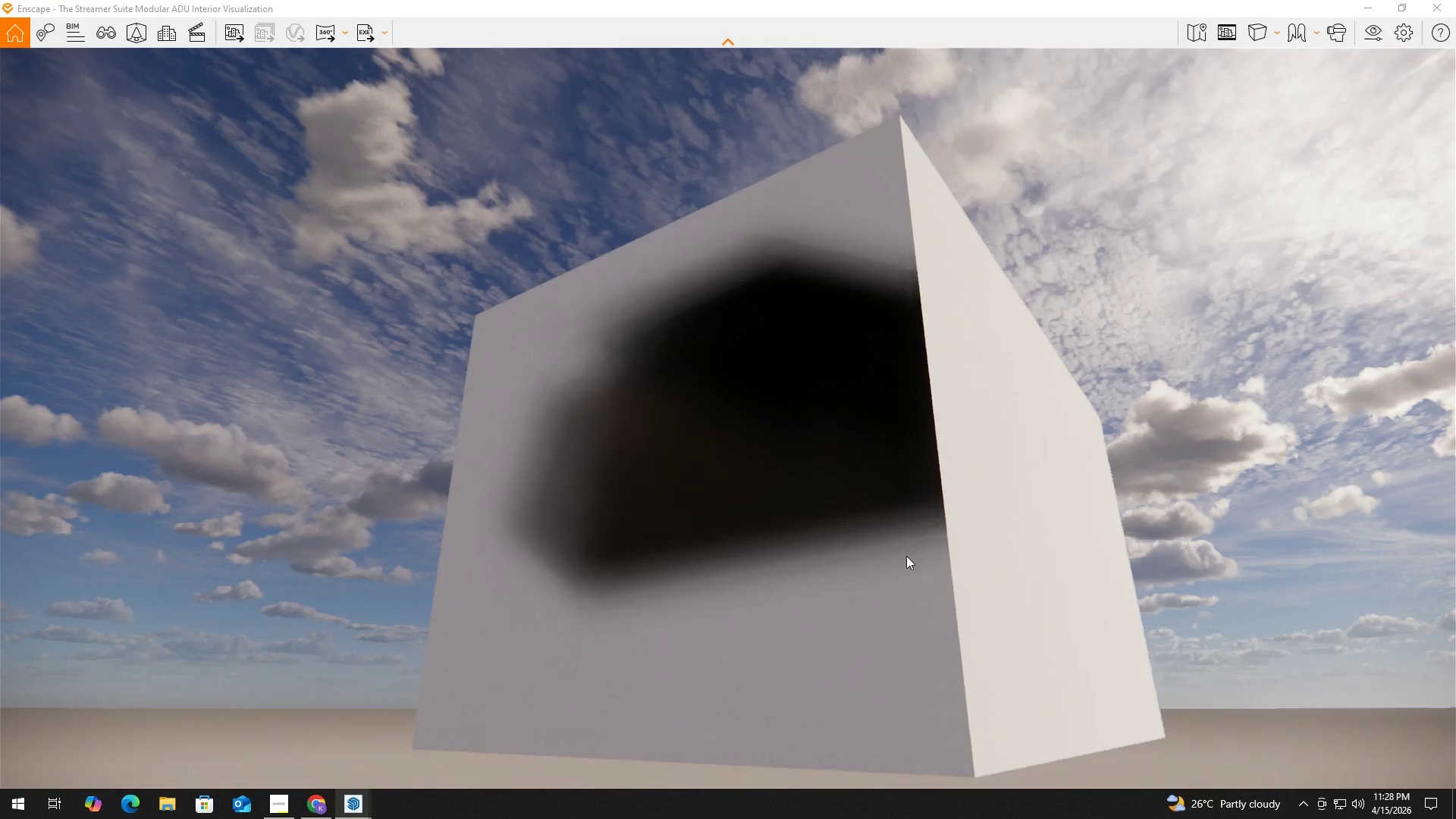 
key(Shift+W)
 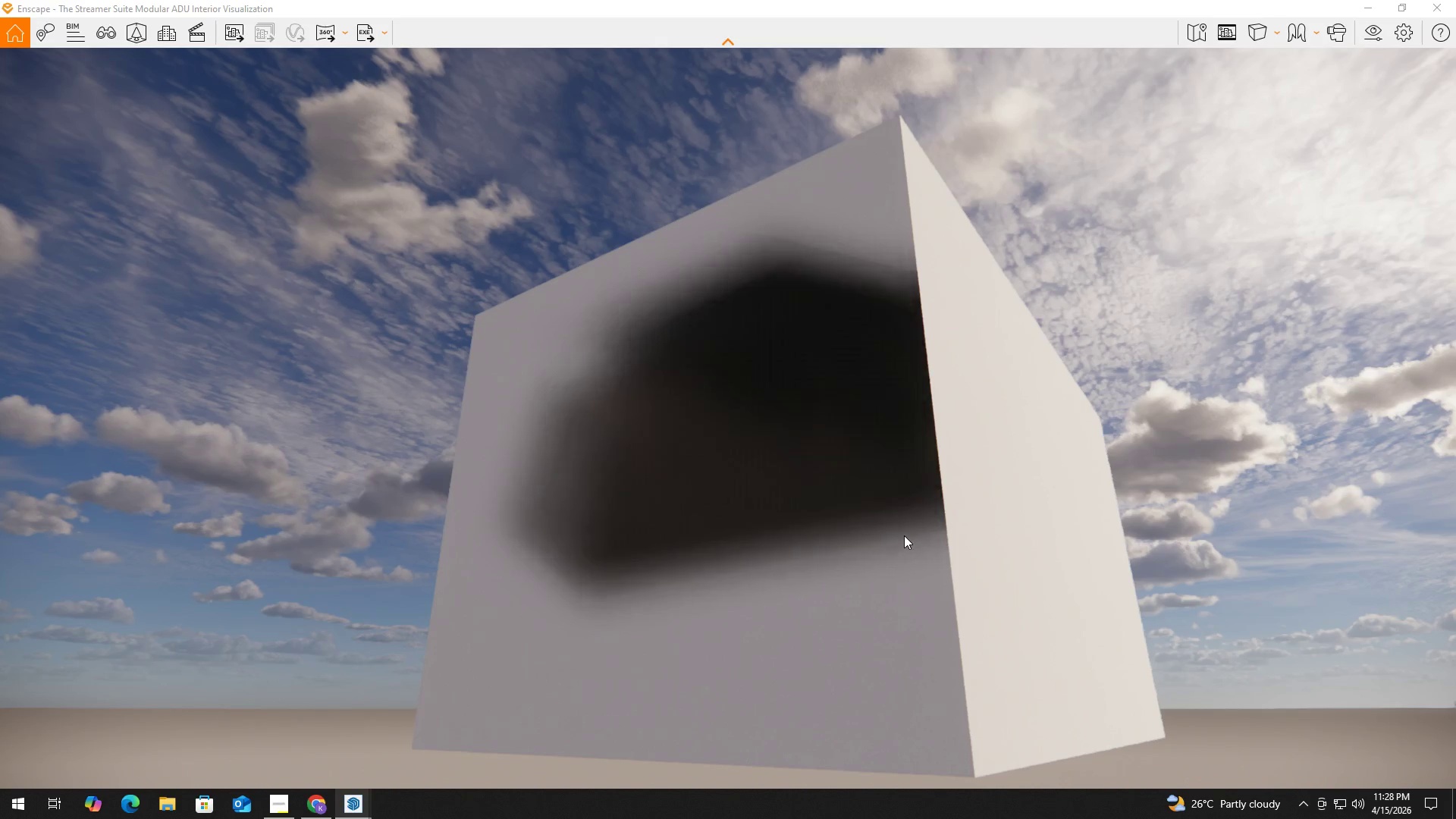 
scroll: coordinate [904, 535], scroll_direction: up, amount: 1.0
 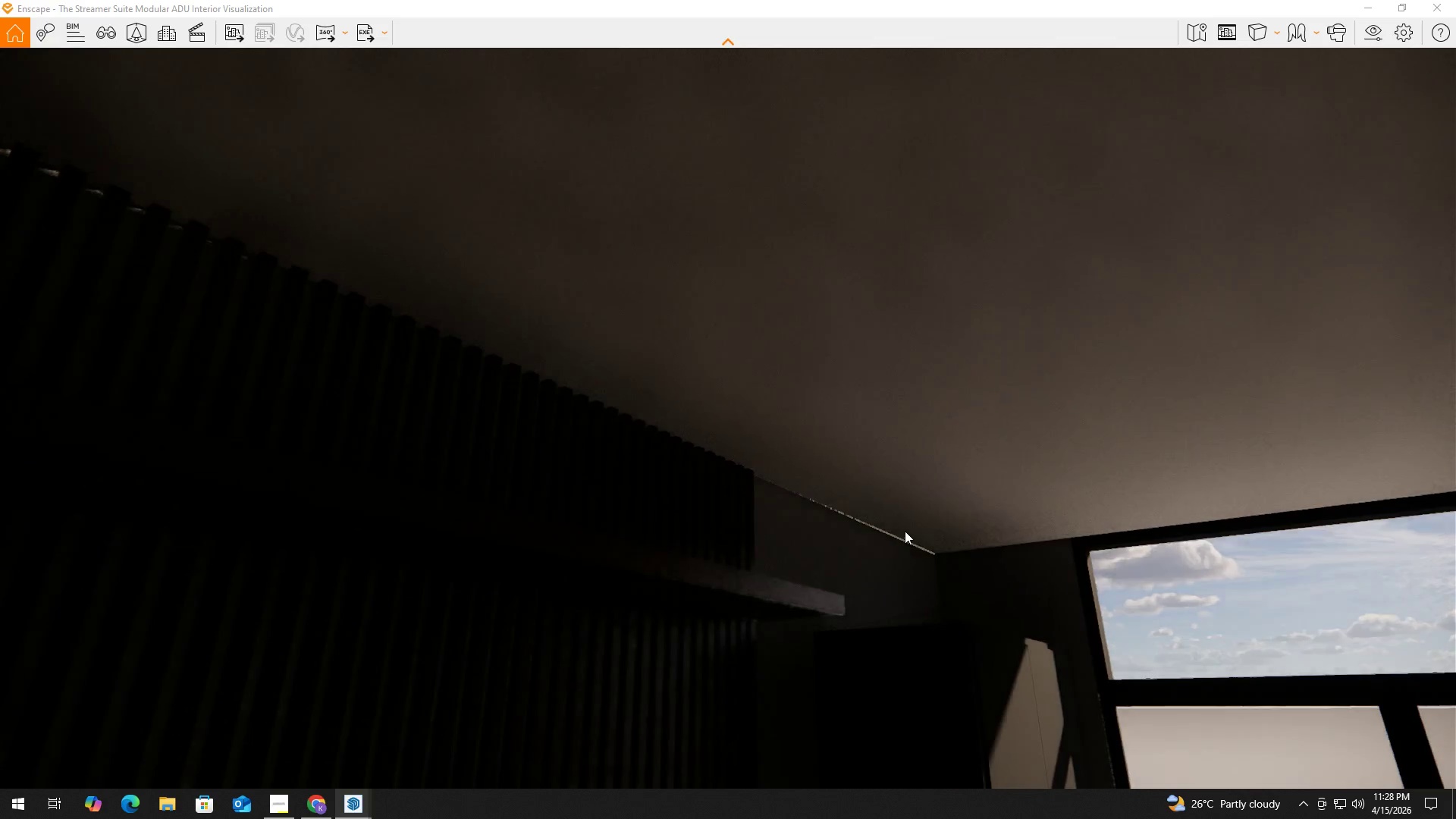 
left_click_drag(start_coordinate=[908, 530], to_coordinate=[913, 540])
 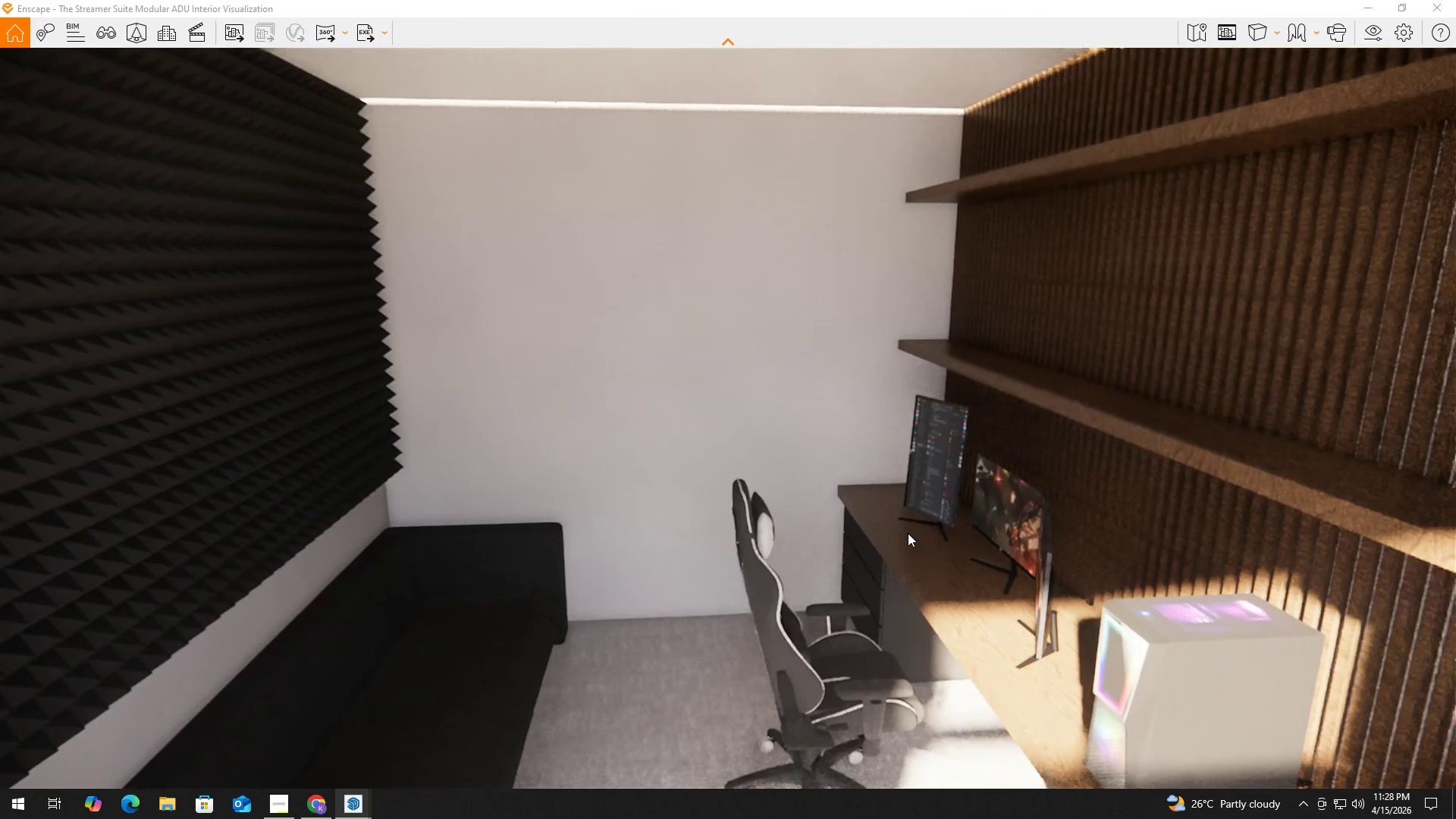 
hold_key(key=W, duration=0.56)
 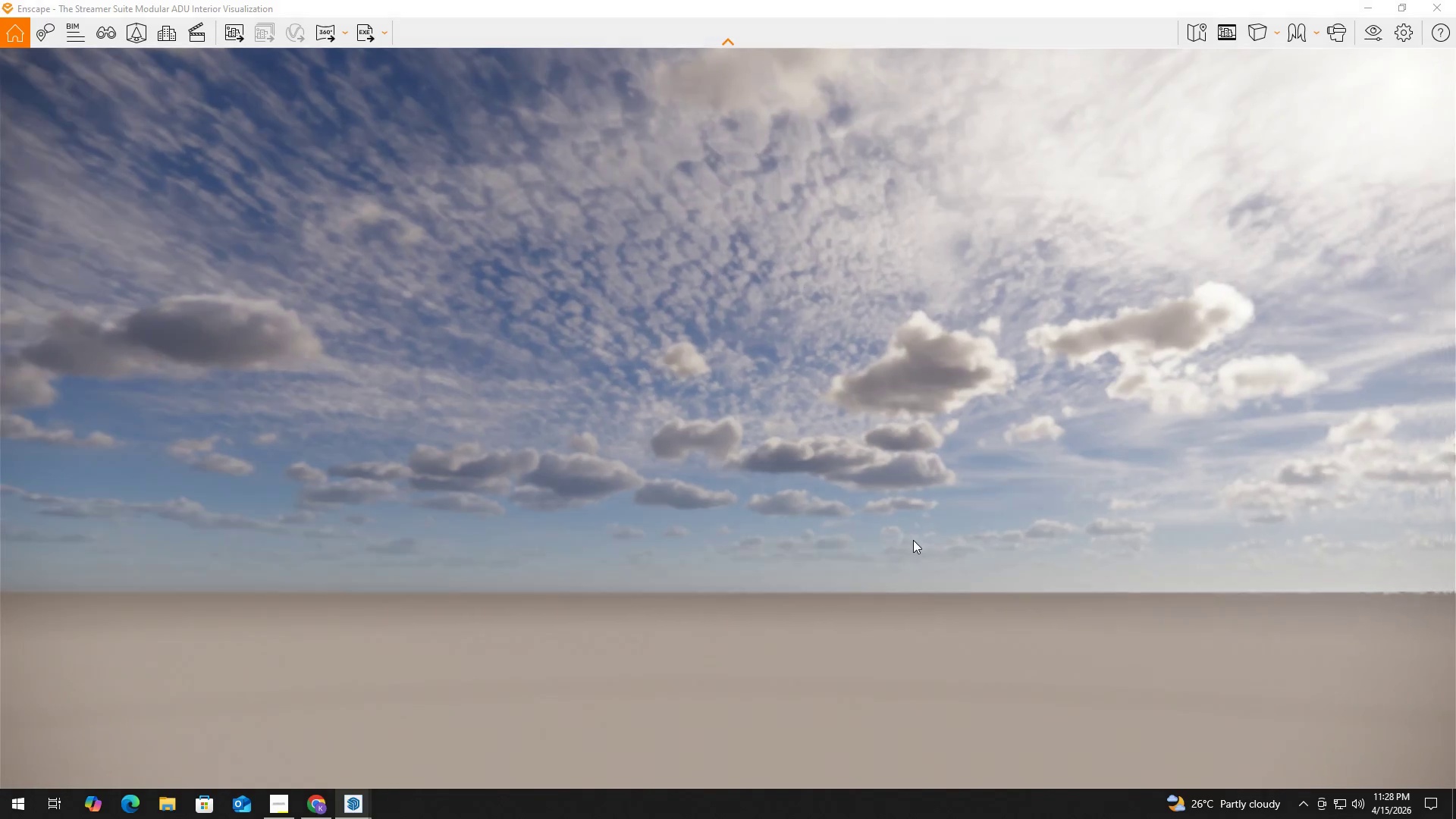 
type(AWWSQWDSASASSAD)
 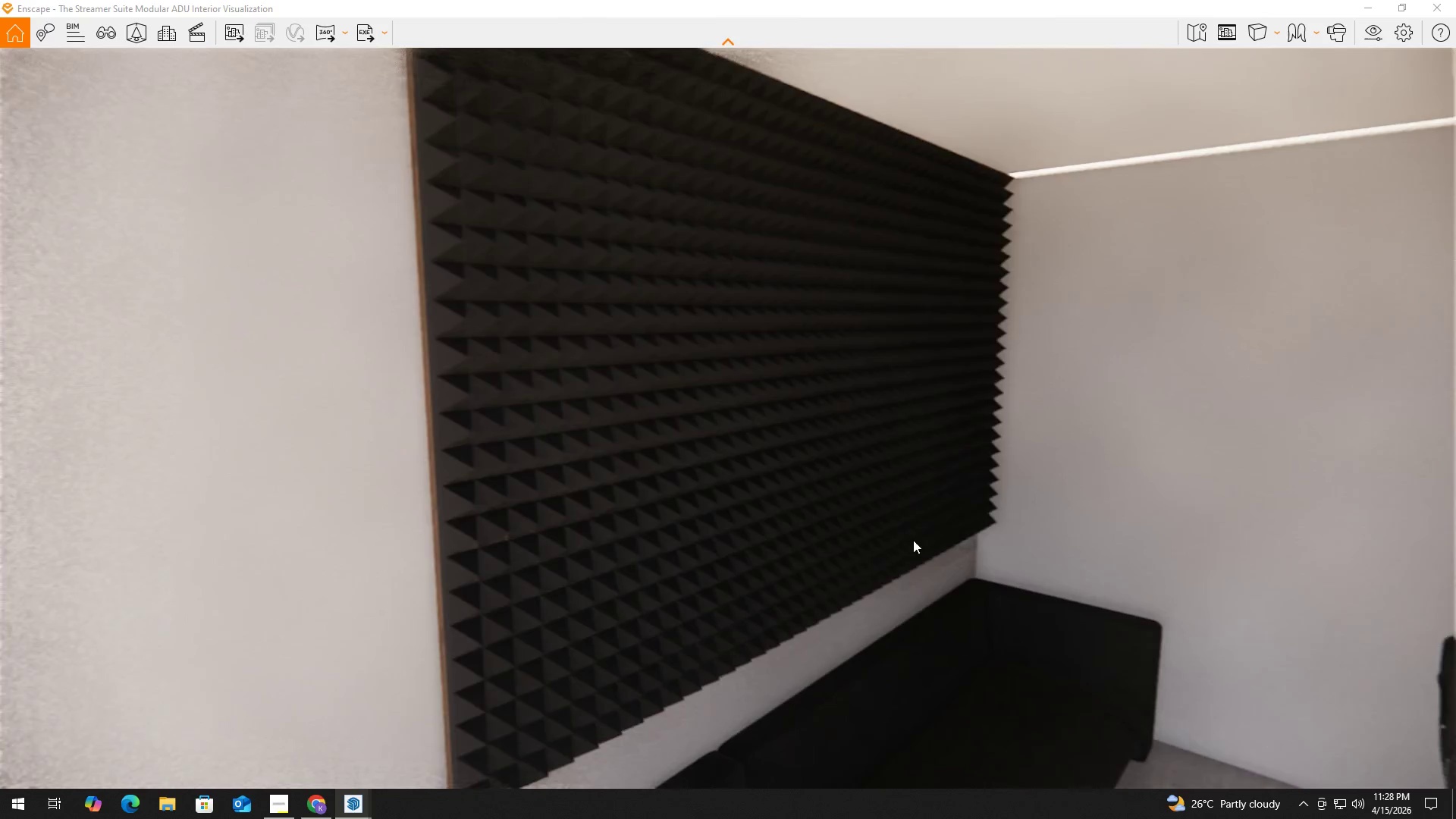 
type(EQQWA)
 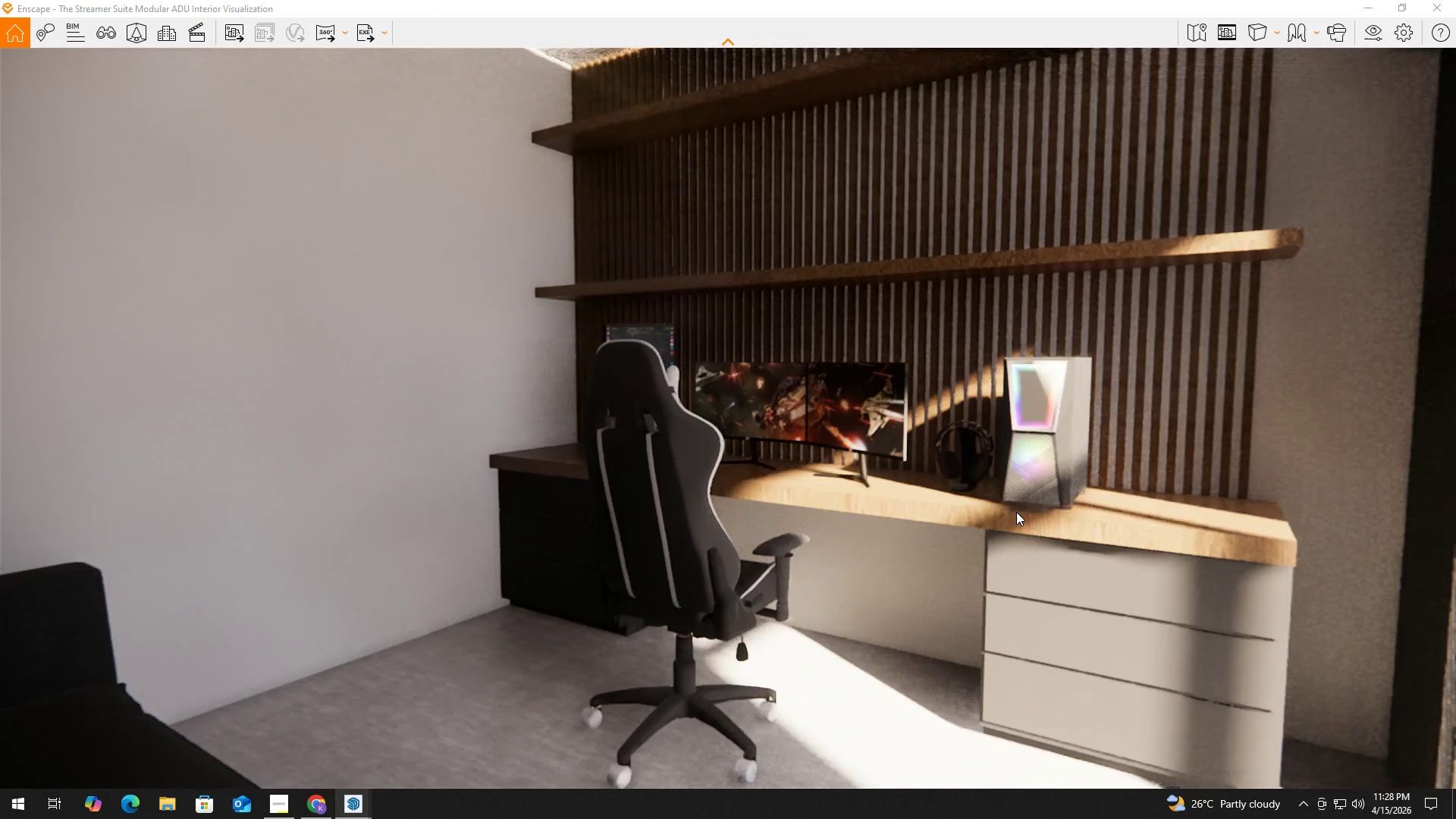 
type(QEDWSAAADDWASDSDSADDA)
 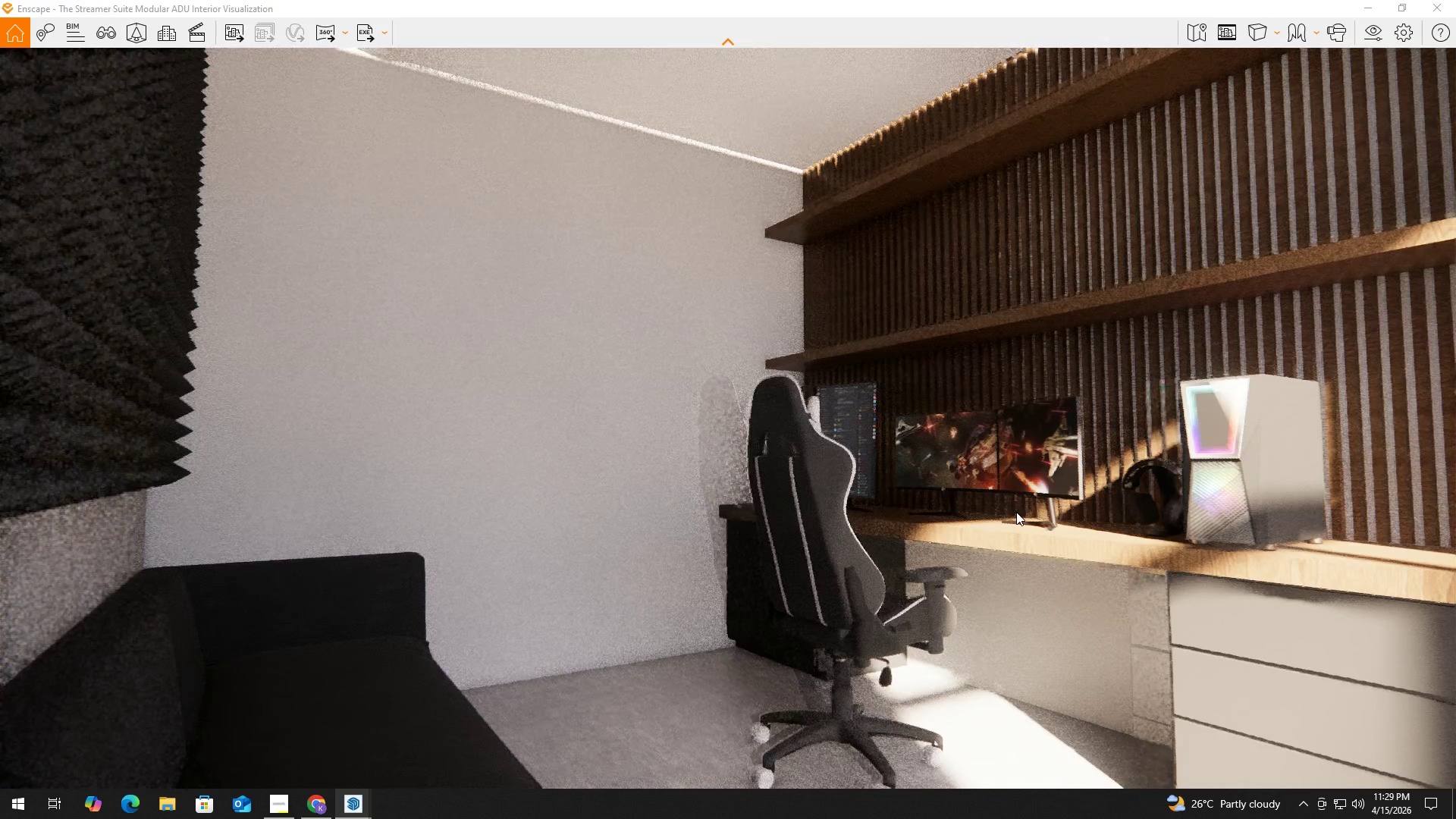 
wait(9.59)
 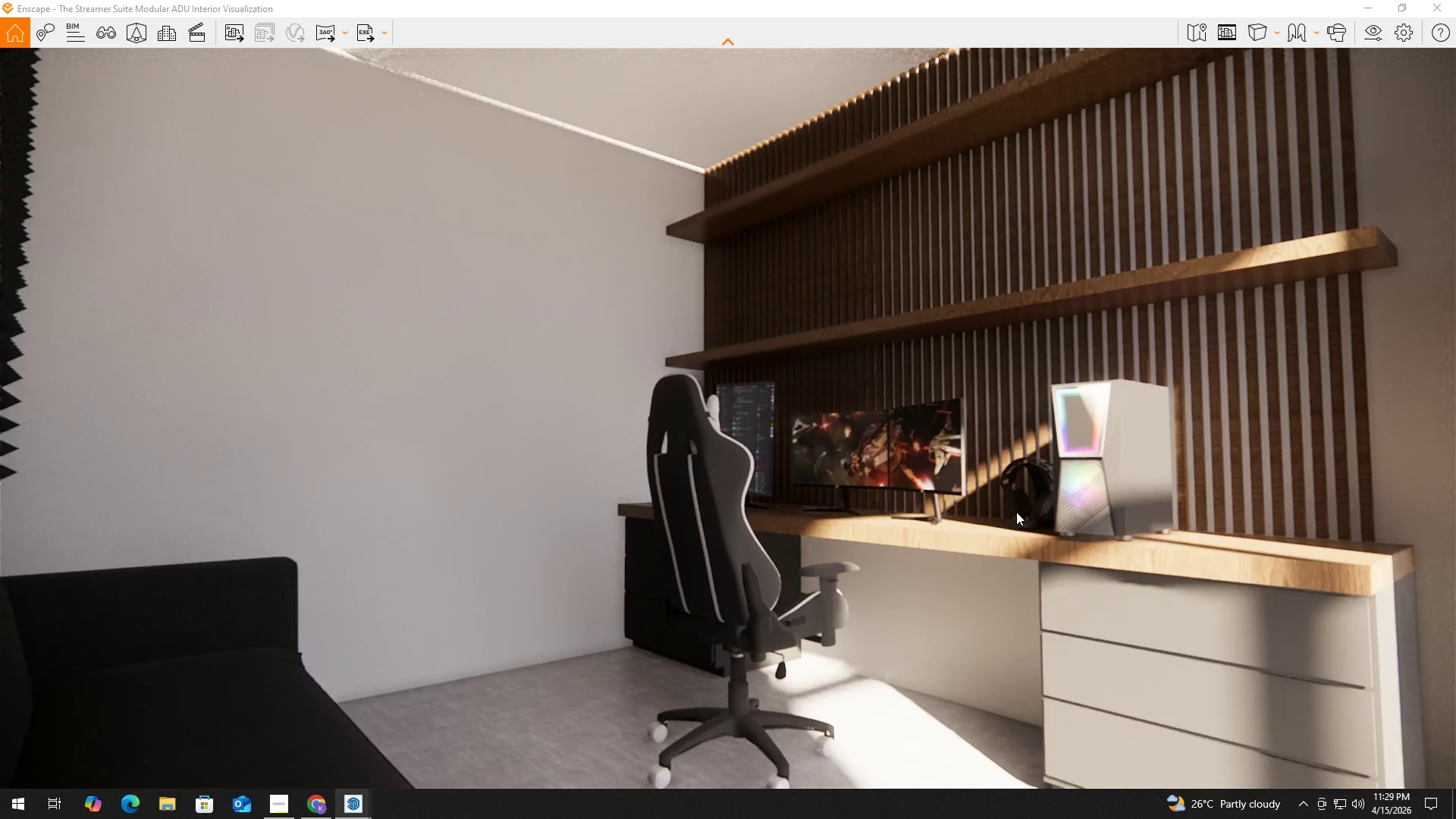 
right_click([1016, 512])
 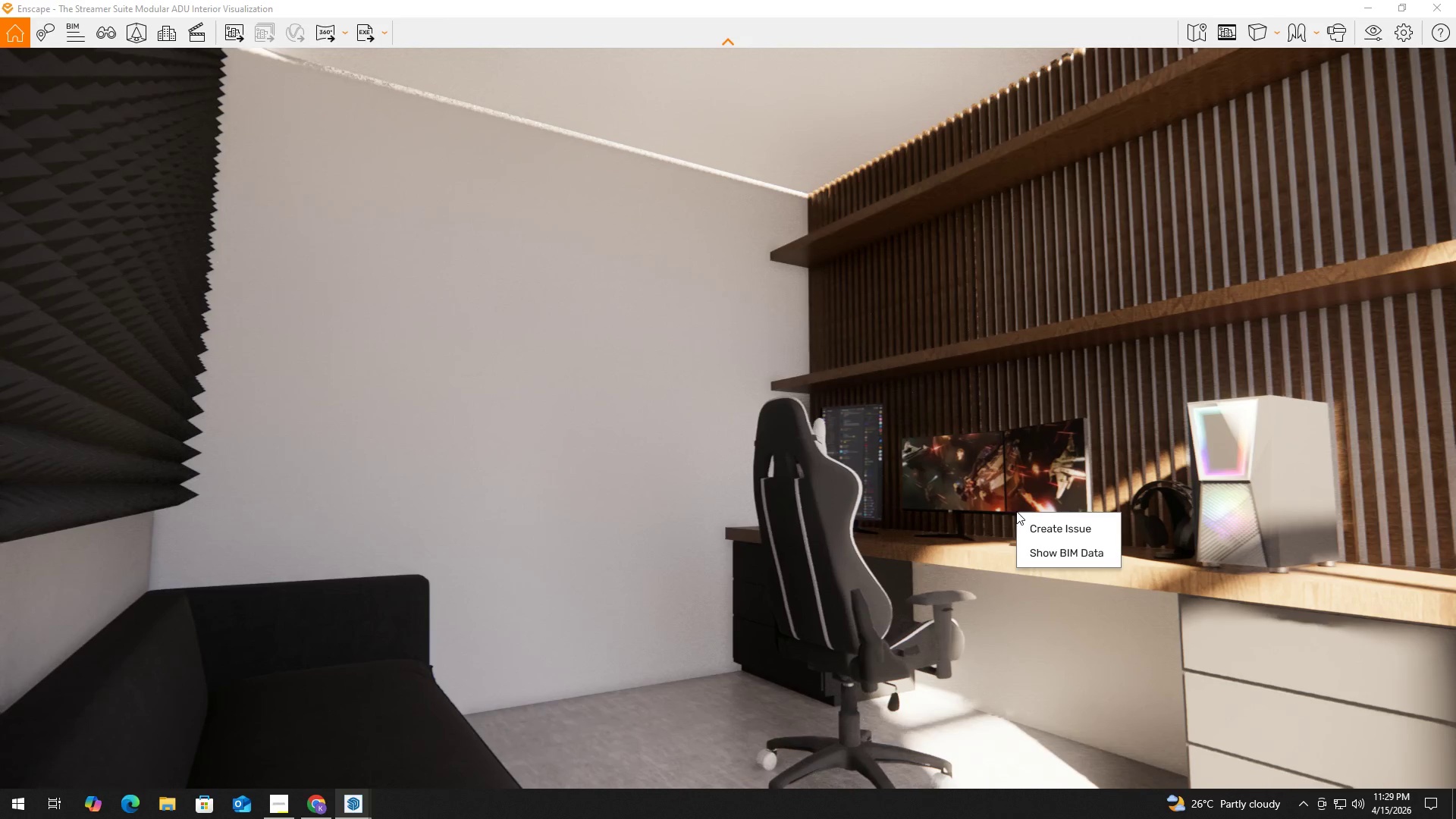 
left_click([917, 500])
 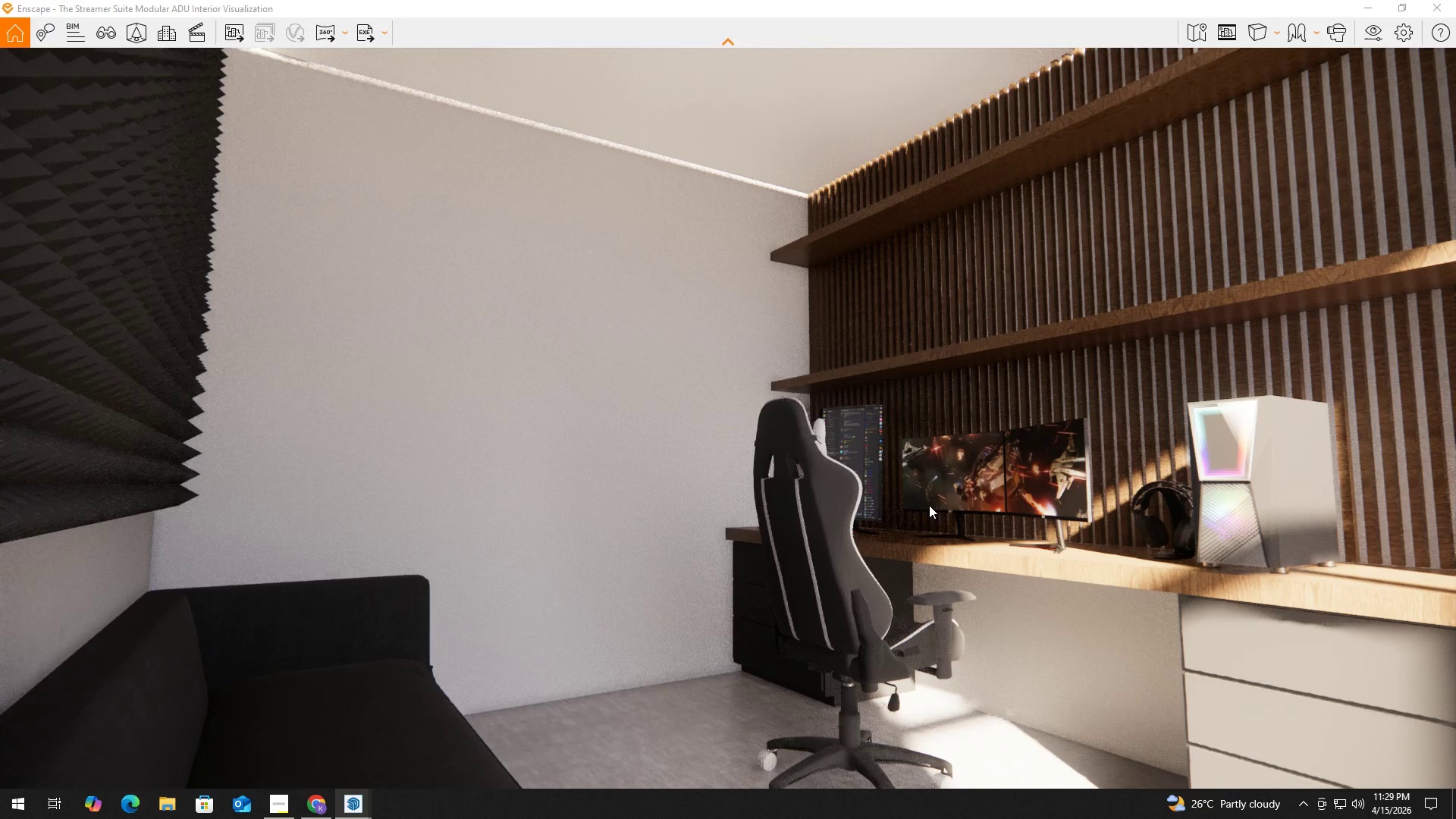 
right_click([947, 509])
 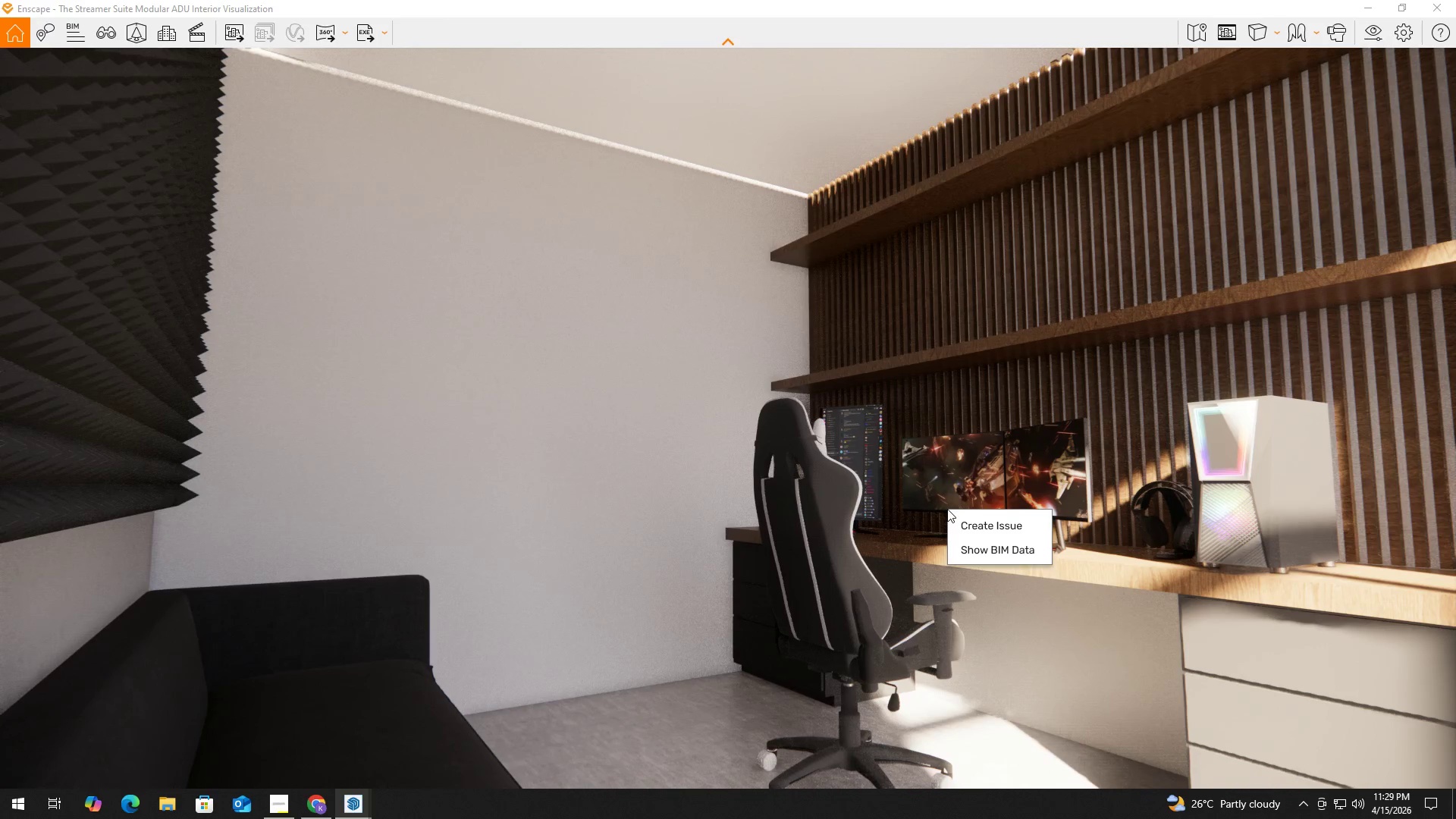 
left_click([869, 508])
 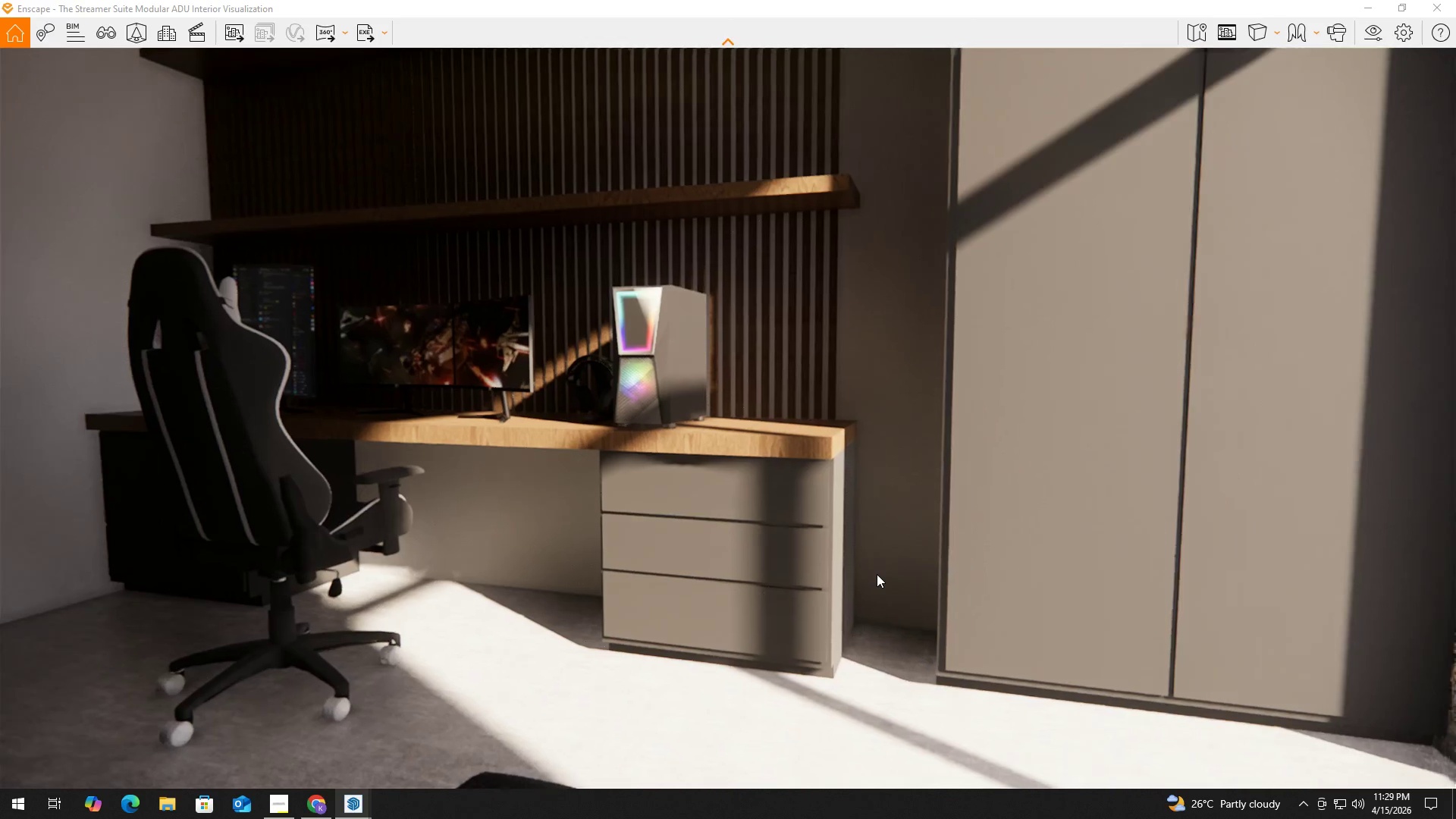 
wait(14.44)
 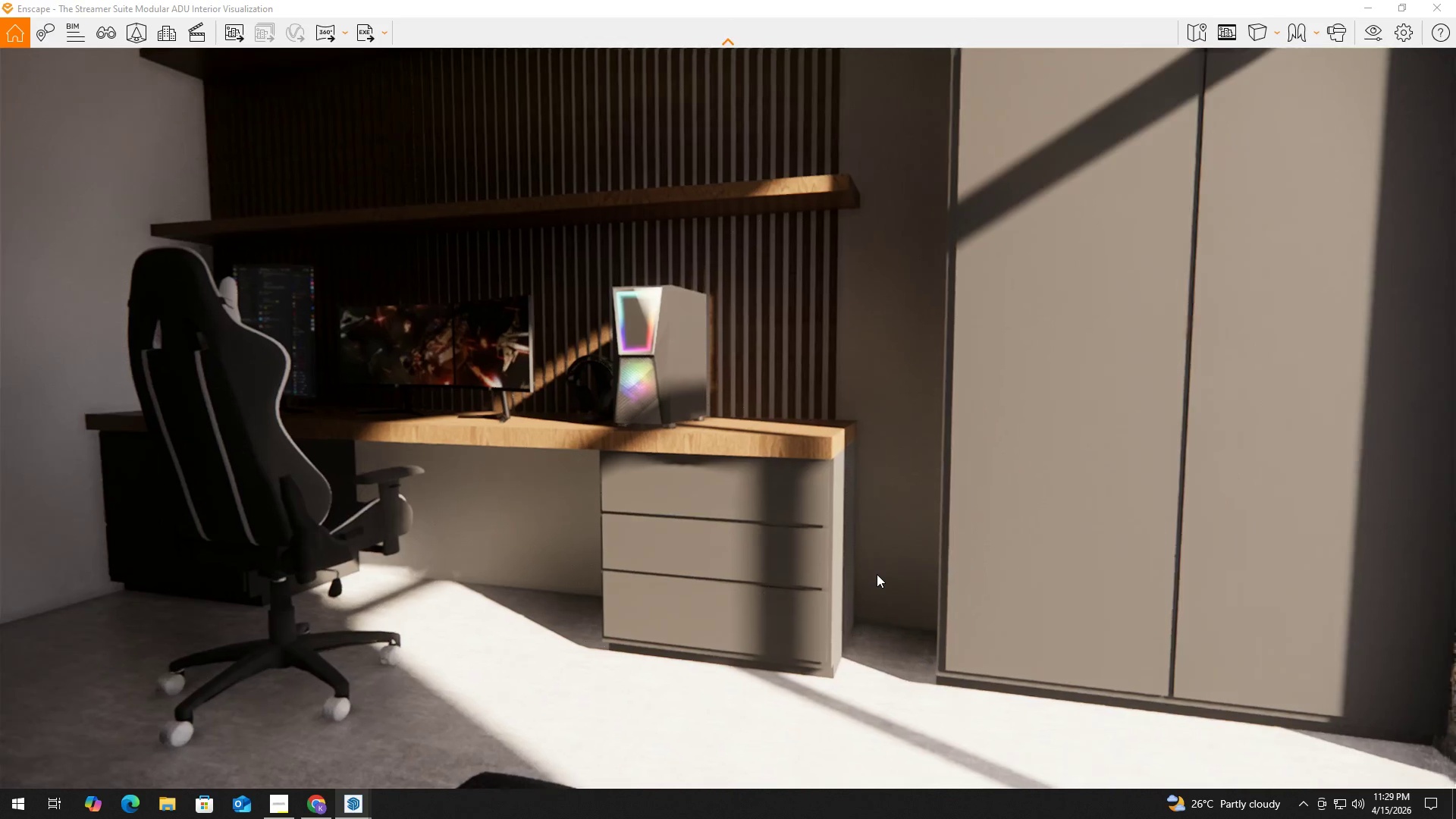 
left_click([1439, 10])
 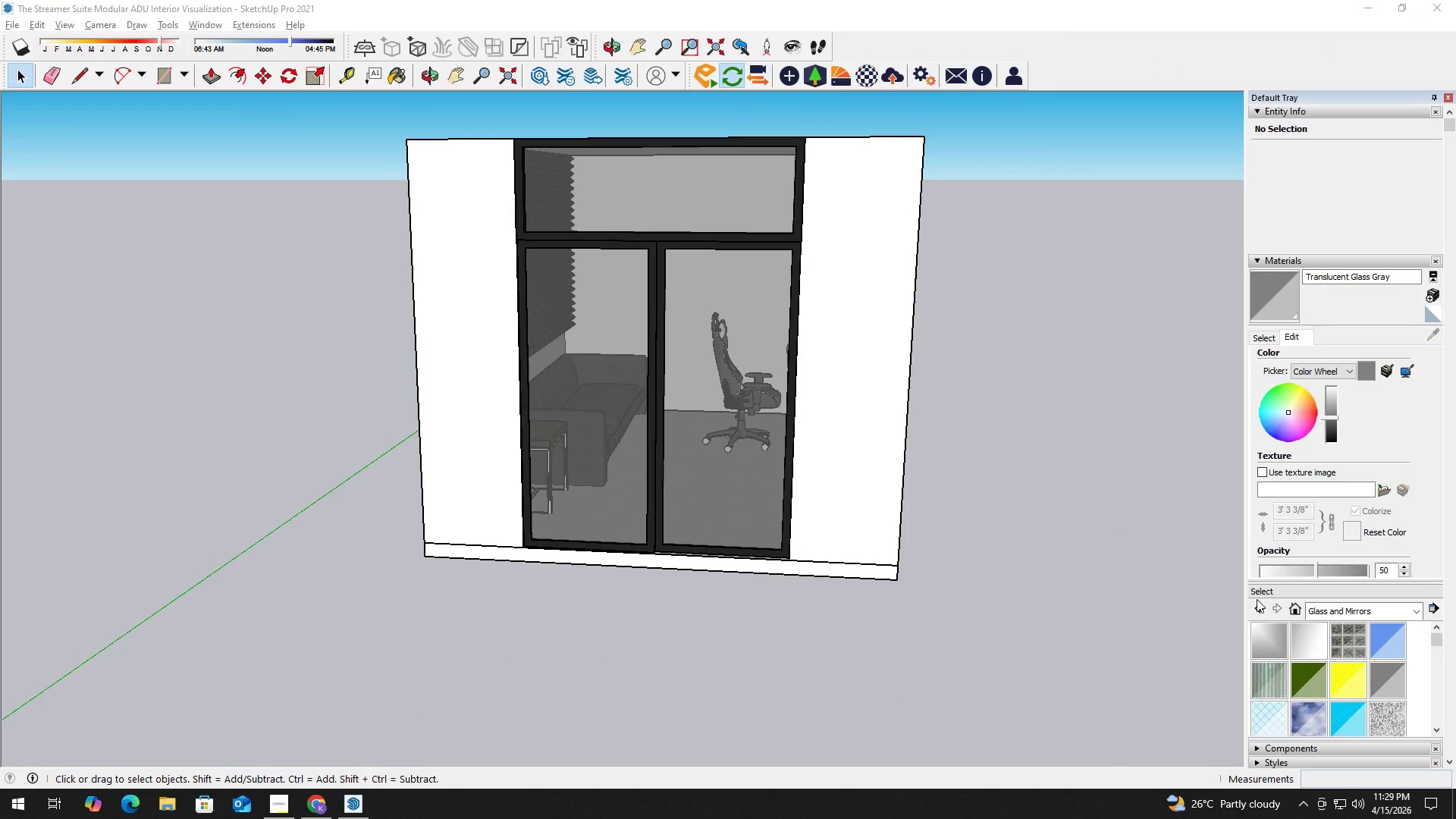 
scroll: coordinate [1432, 635], scroll_direction: down, amount: 7.0
 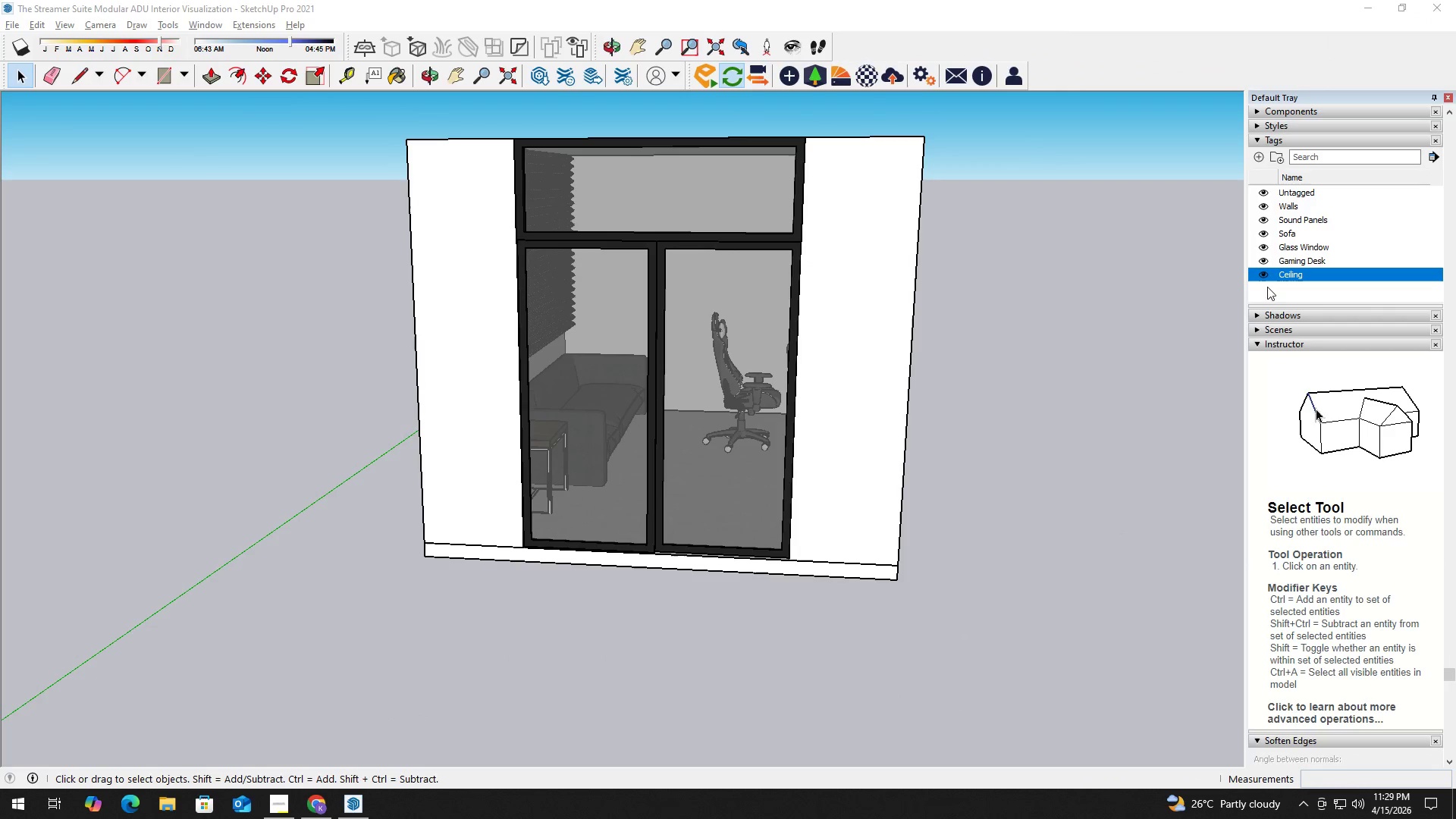 
left_click([1263, 275])
 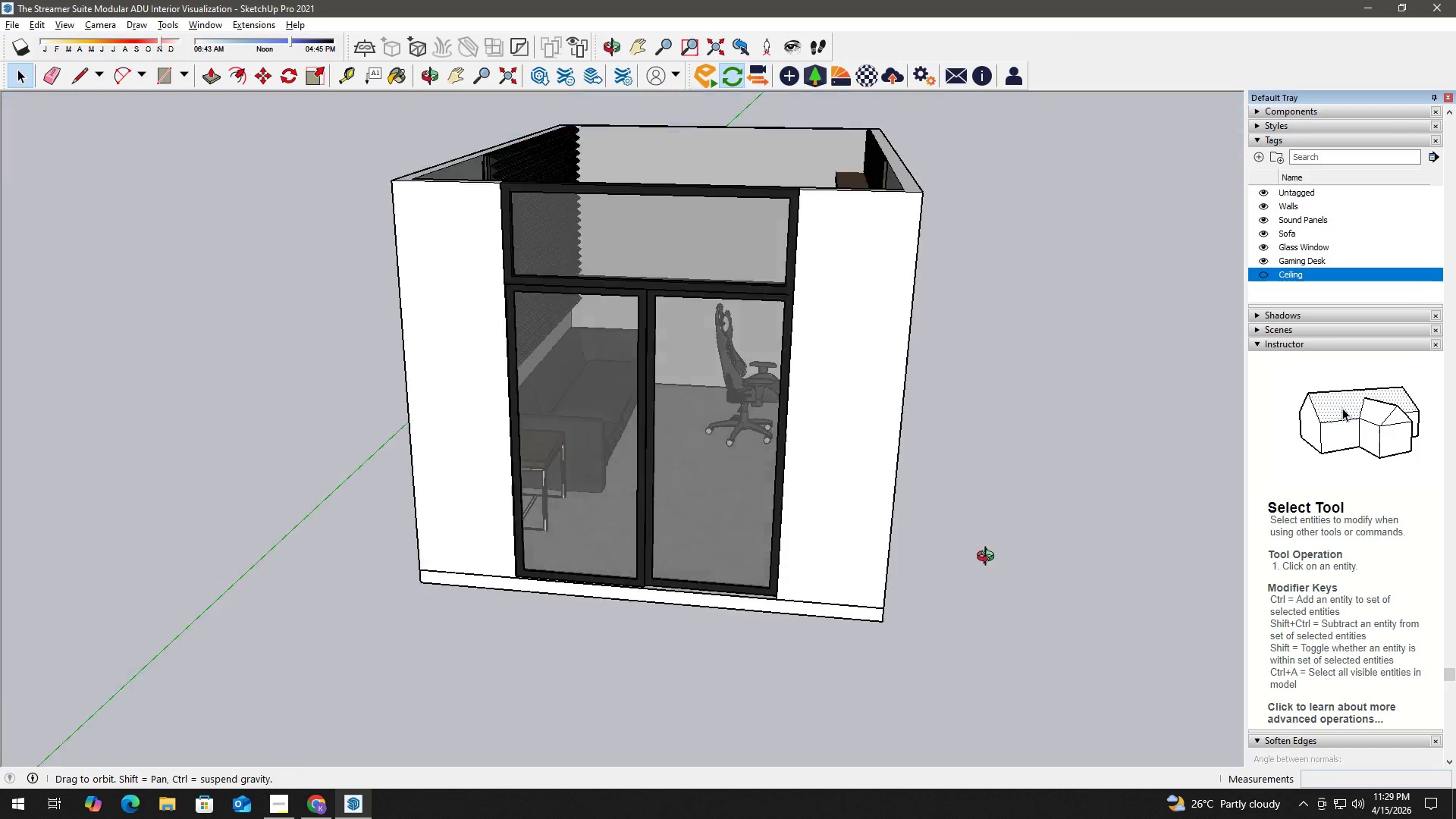 
key(H)
 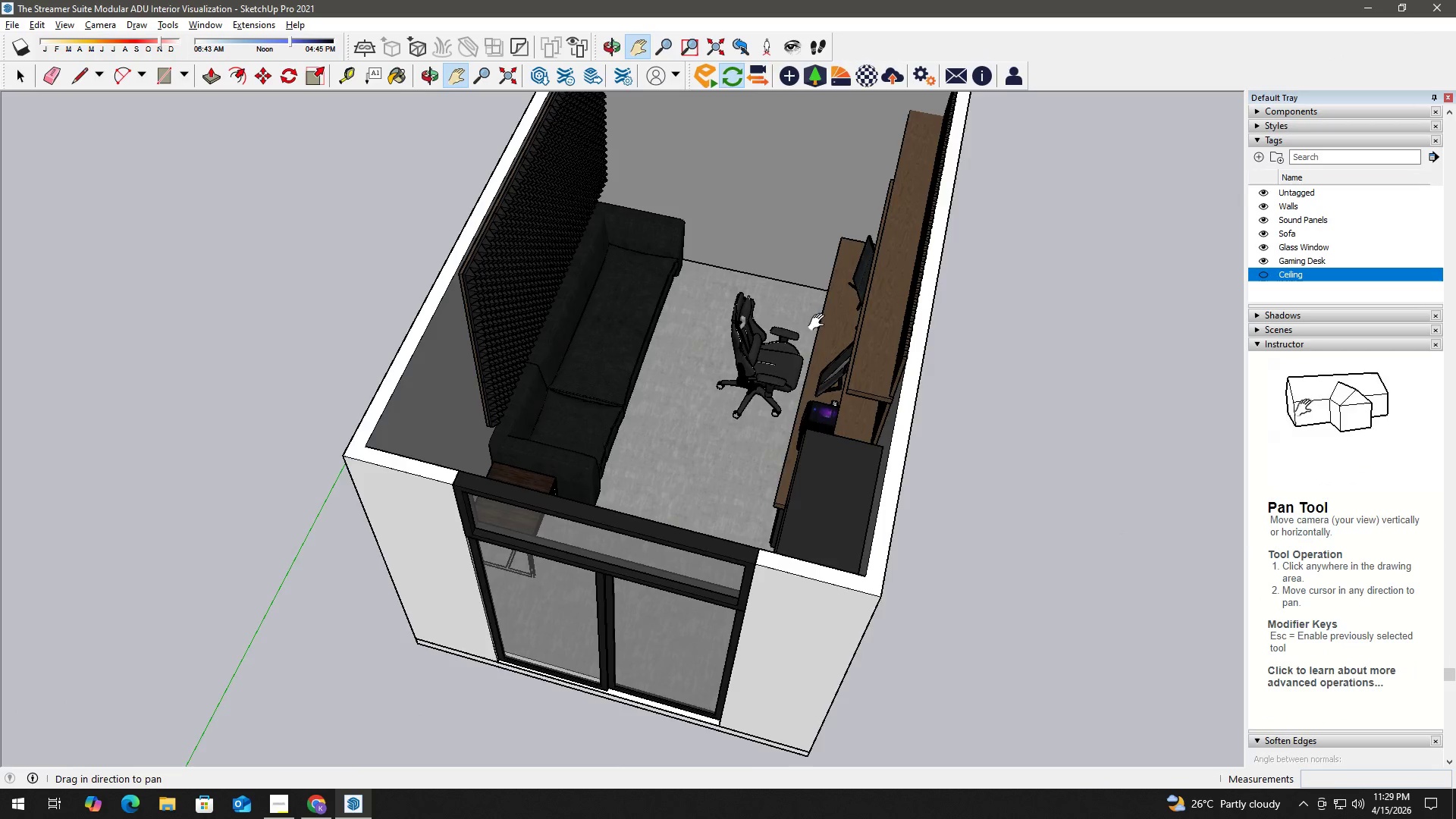 
left_click_drag(start_coordinate=[820, 322], to_coordinate=[887, 532])
 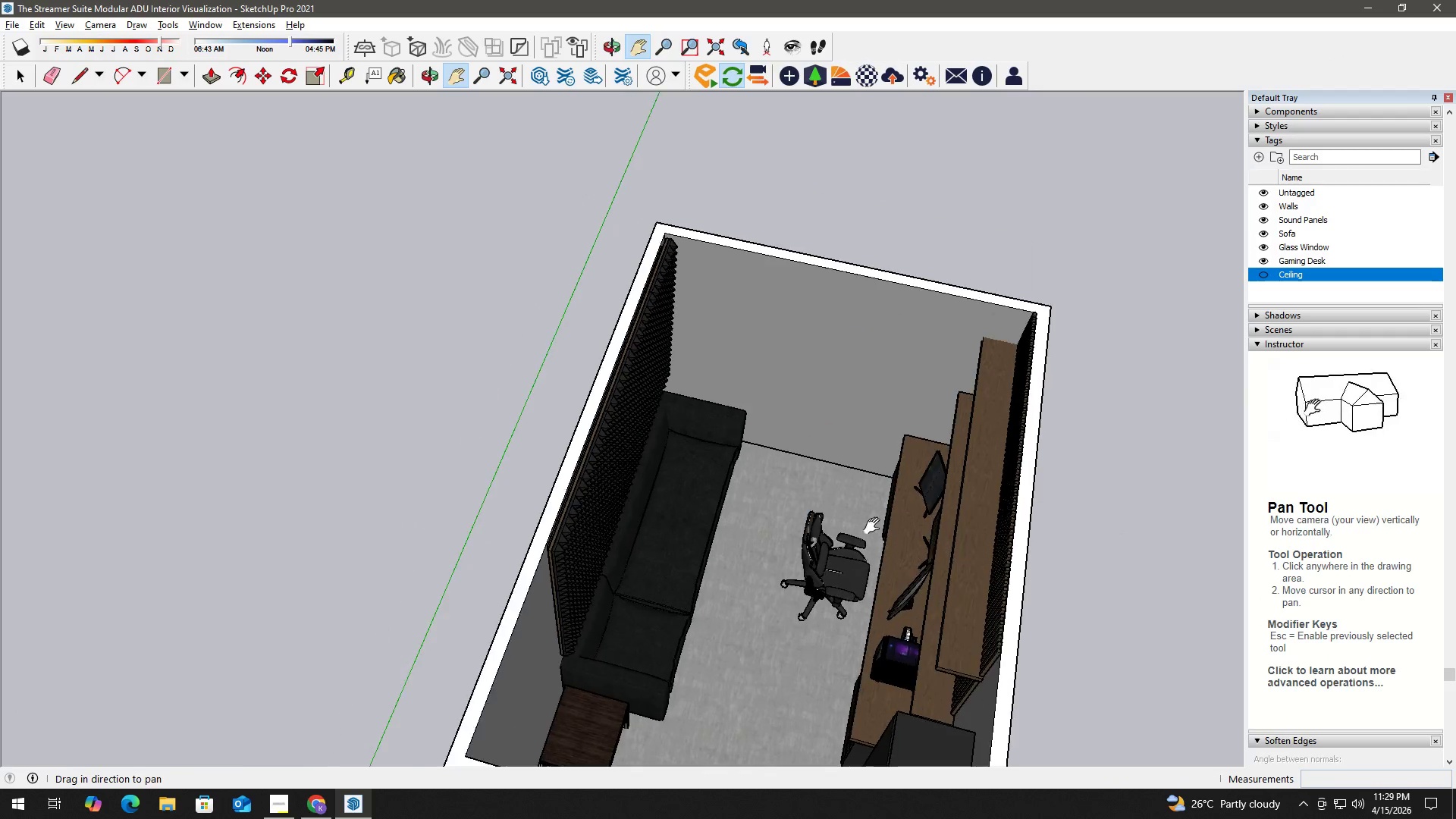 
key(Space)
 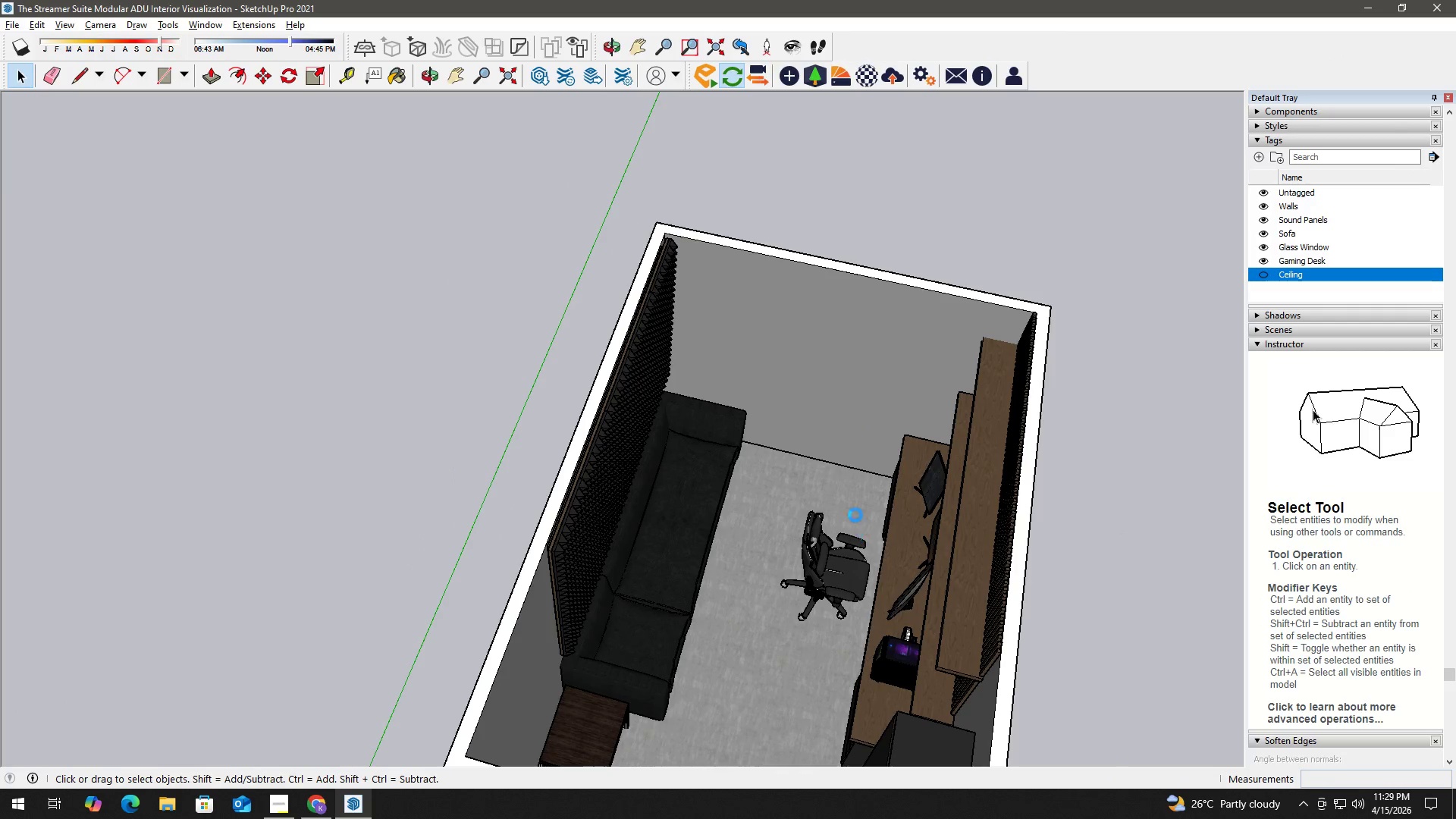 
scroll: coordinate [828, 503], scroll_direction: up, amount: 2.0
 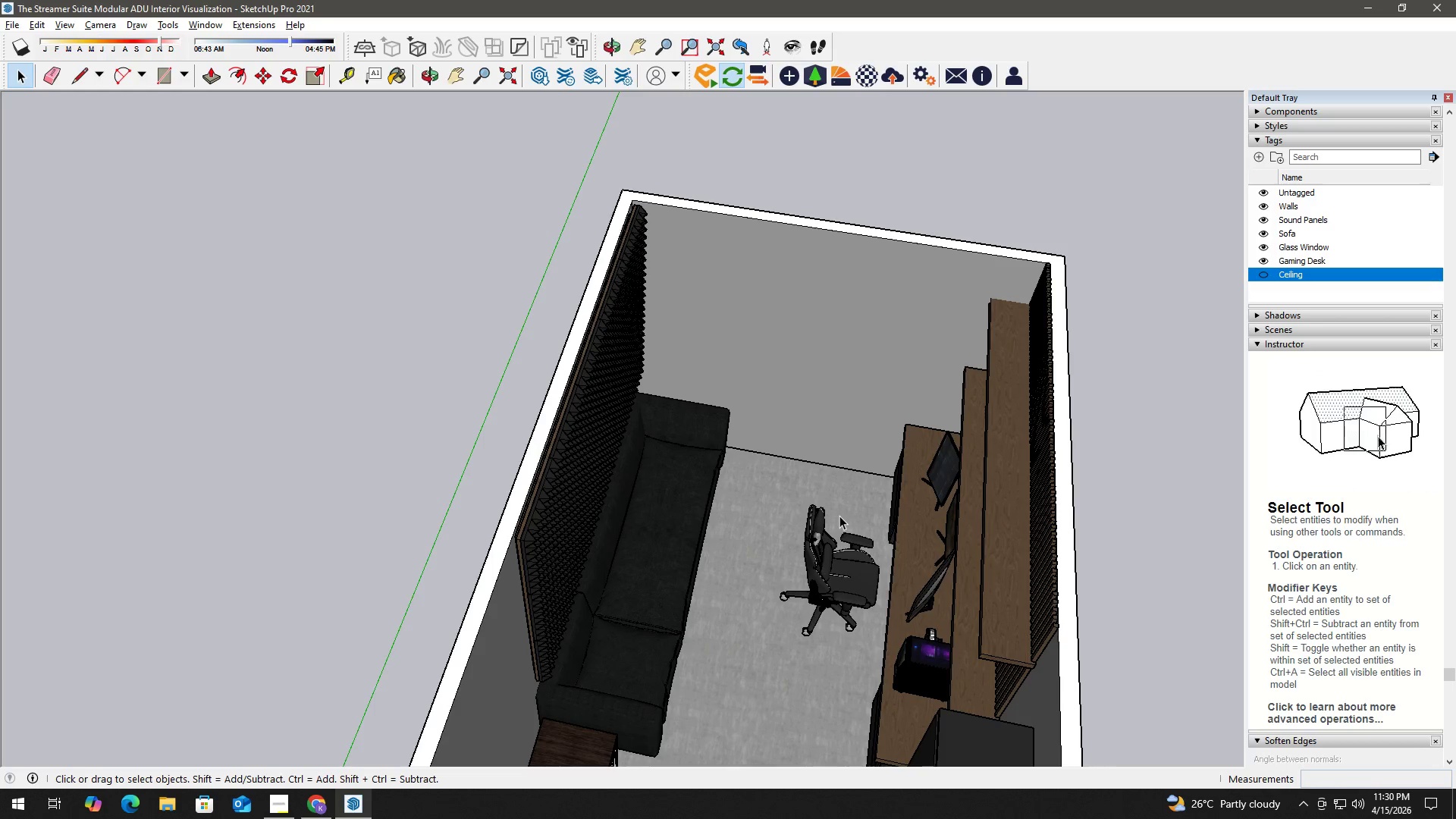 
wait(27.73)
 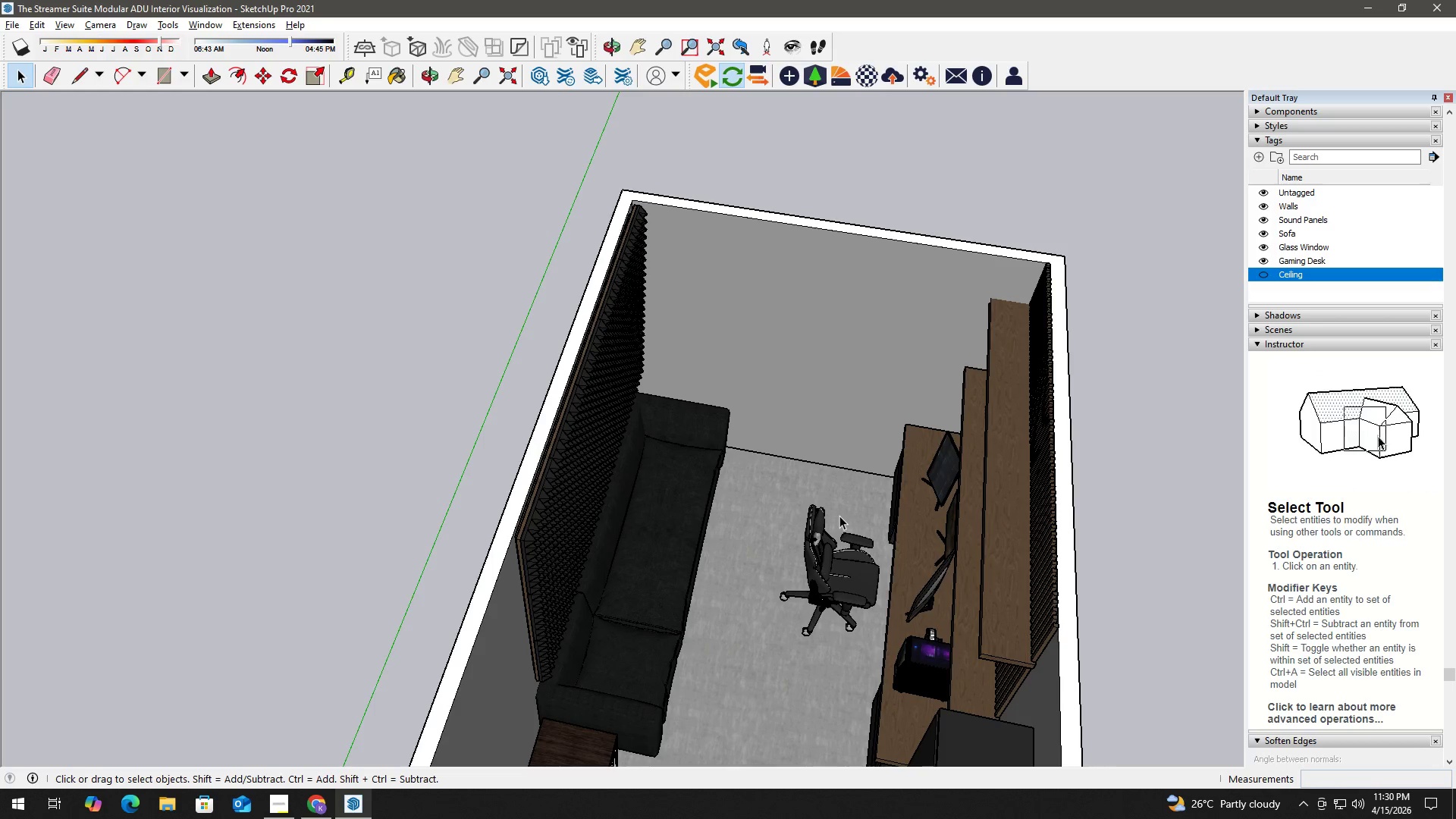 
scroll: coordinate [923, 419], scroll_direction: up, amount: 3.0
 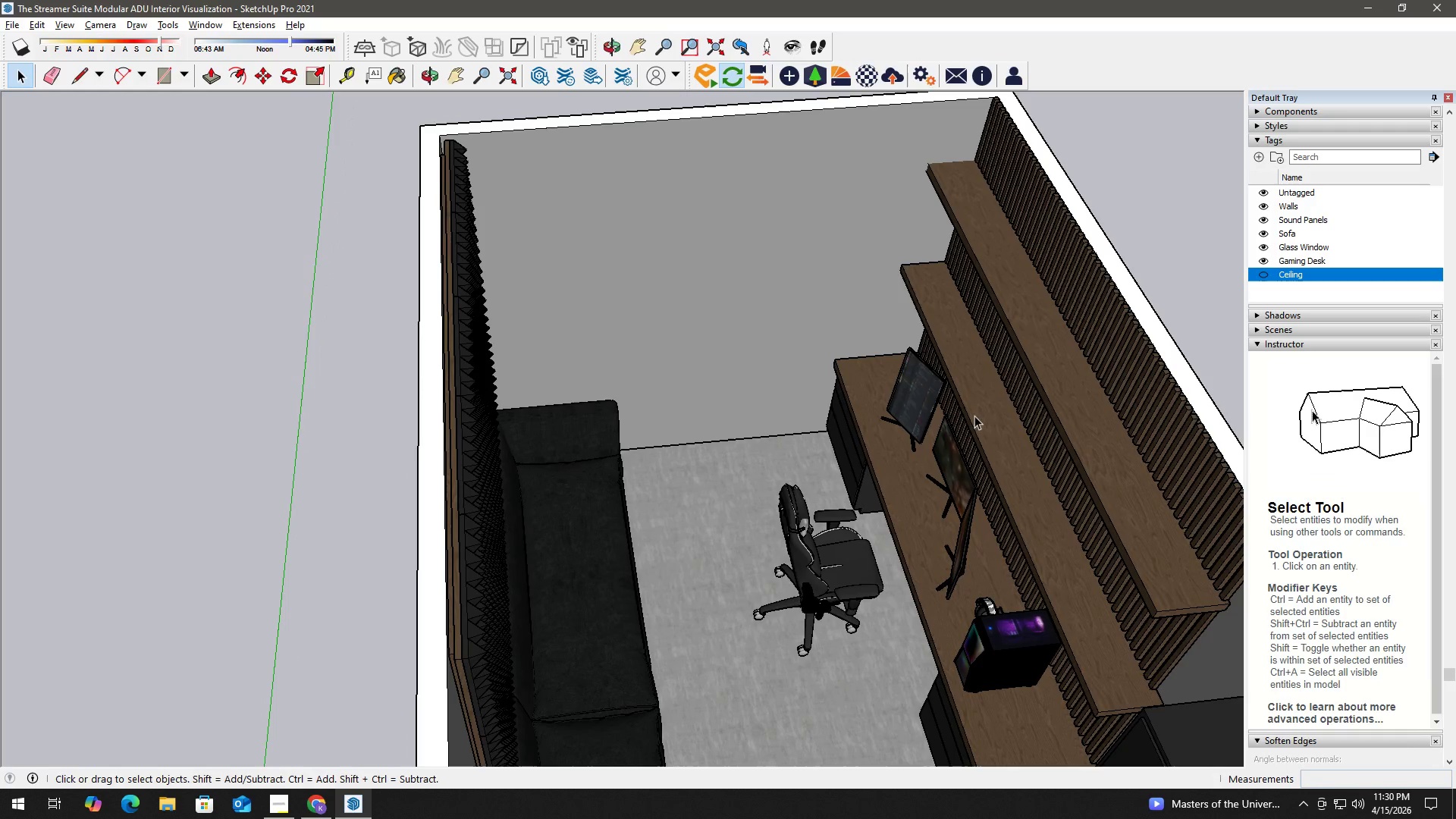 
key(H)
 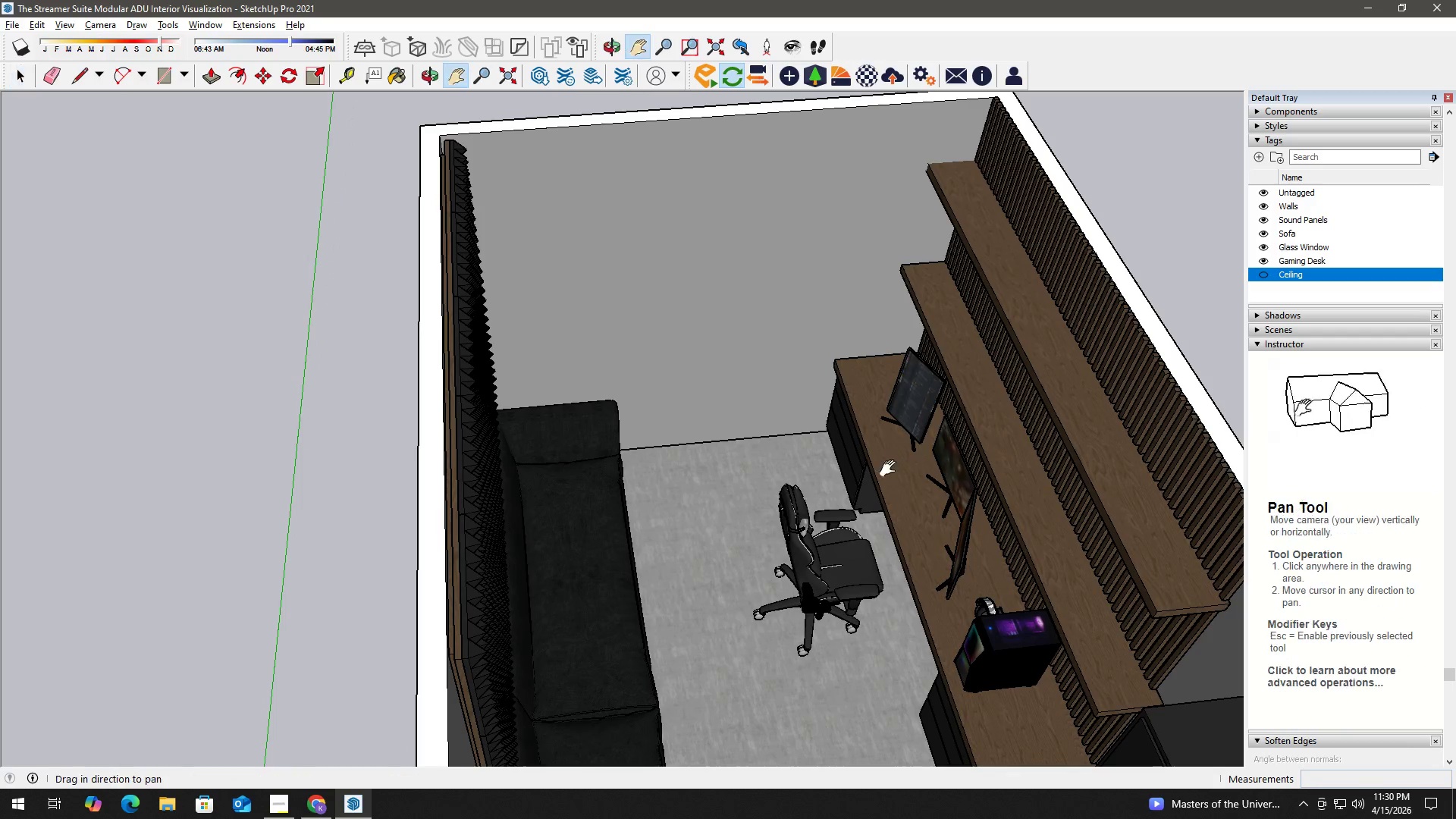 
left_click_drag(start_coordinate=[886, 466], to_coordinate=[1071, 468])
 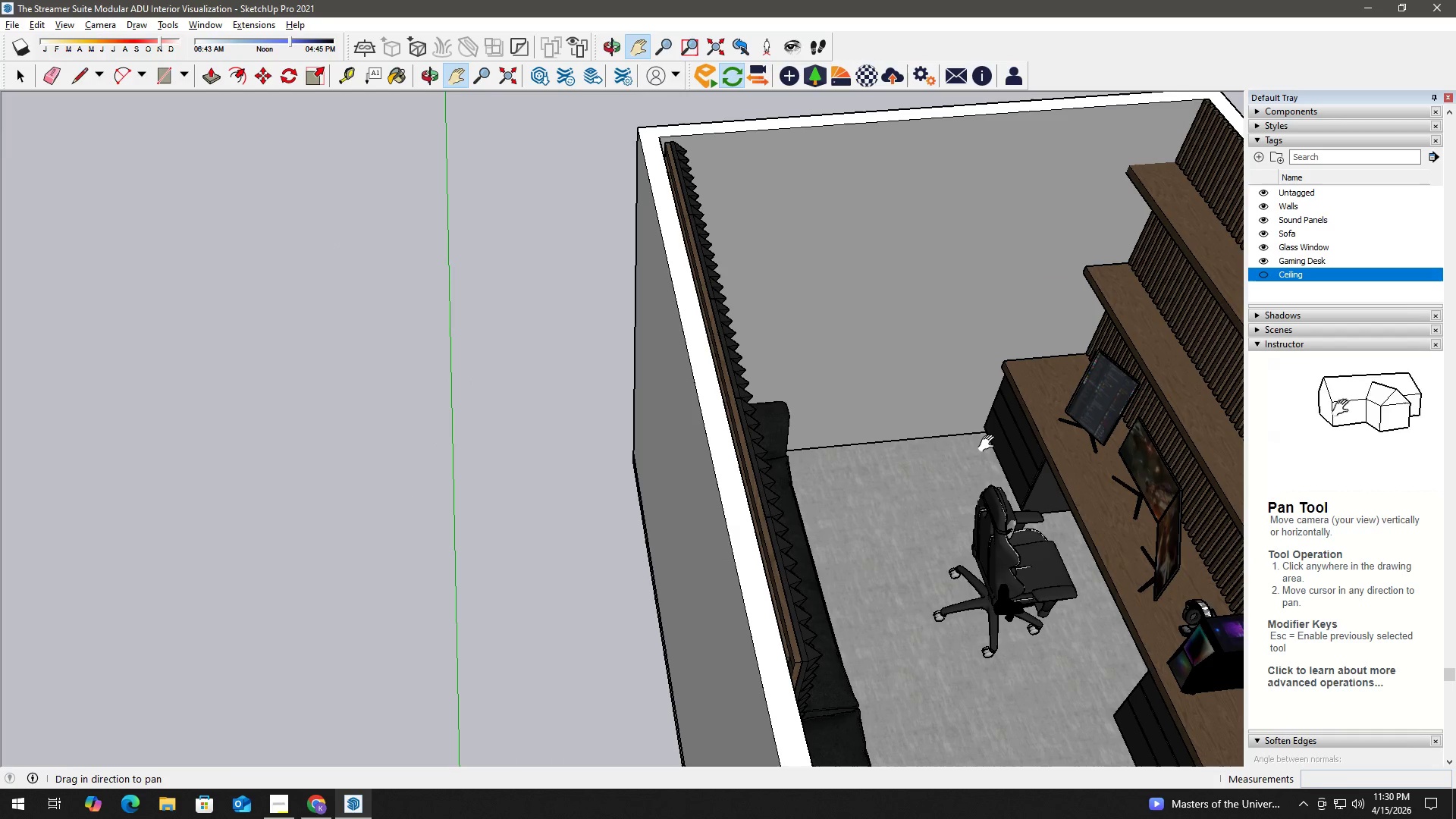 
wait(6.25)
 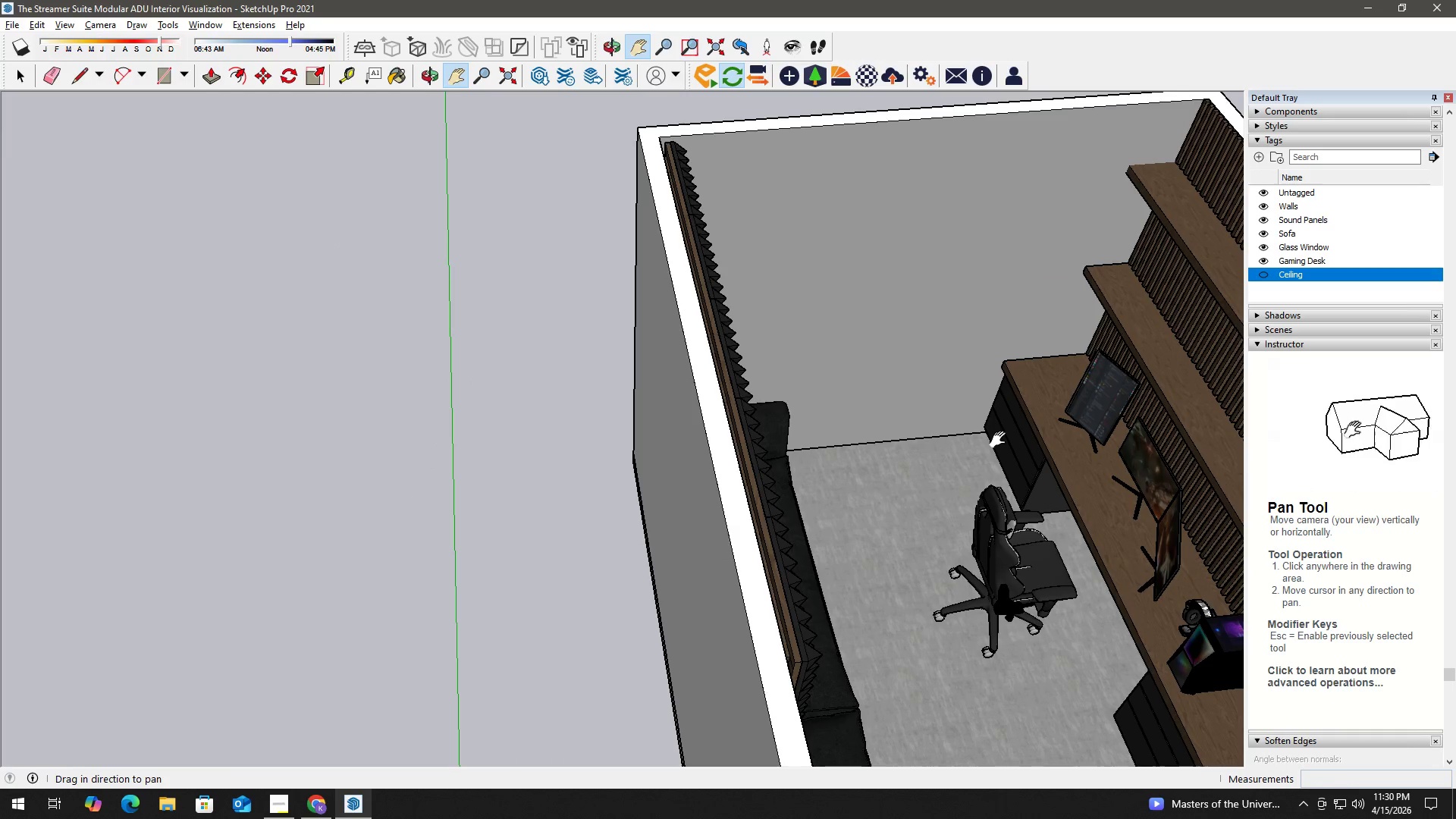 
type(hh)
 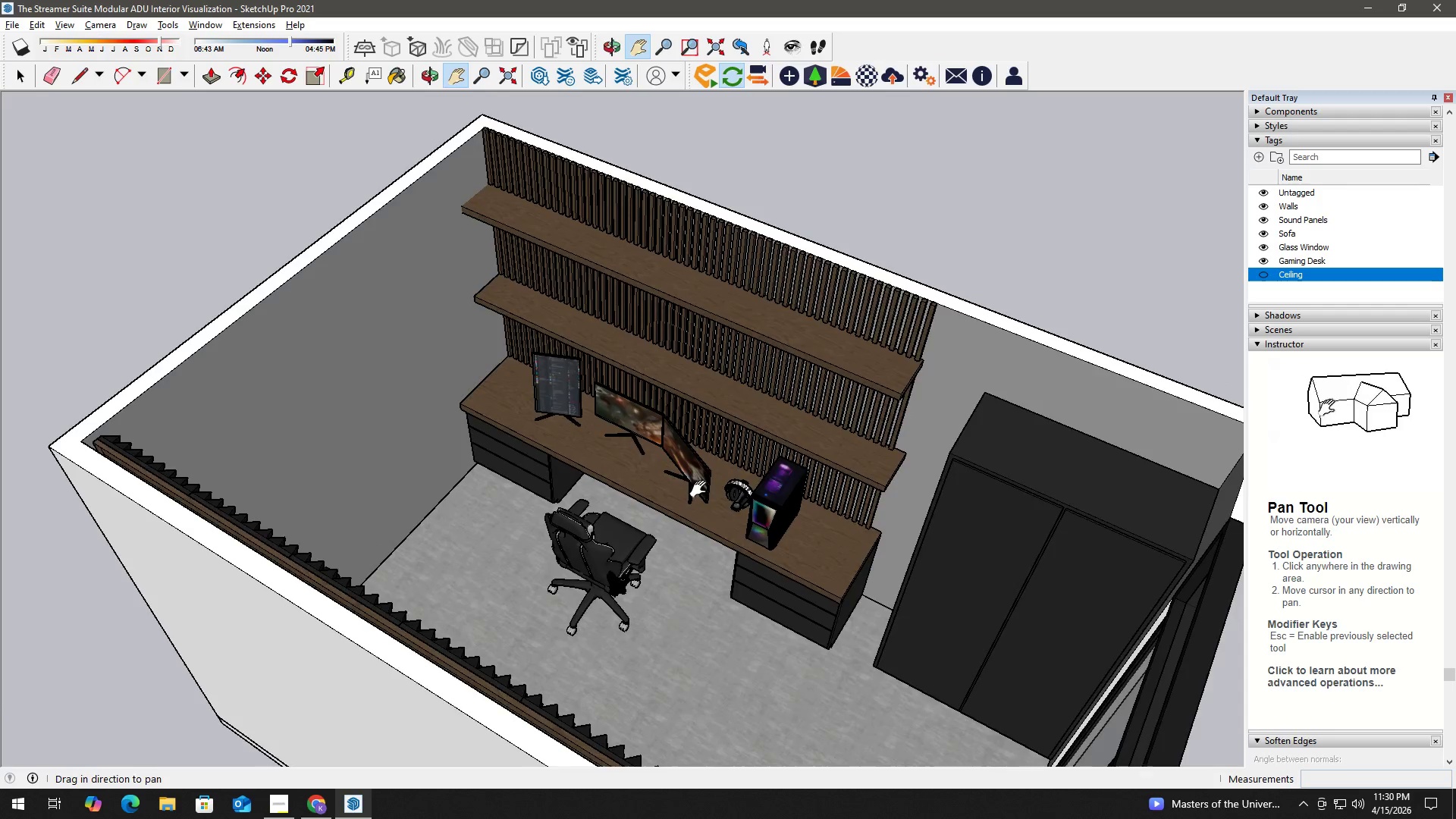 
left_click_drag(start_coordinate=[1075, 432], to_coordinate=[766, 465])
 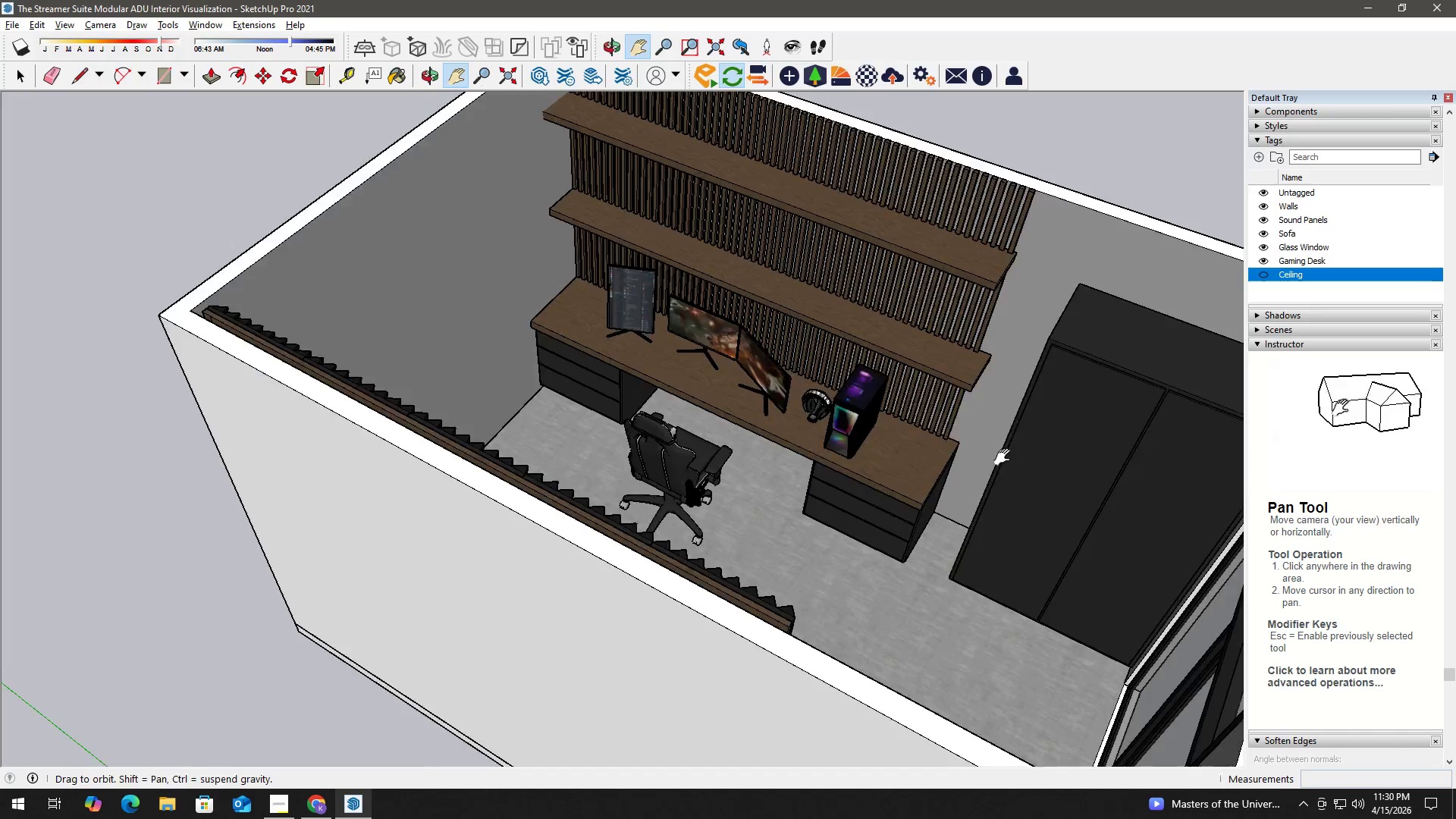 
left_click_drag(start_coordinate=[839, 414], to_coordinate=[758, 510])
 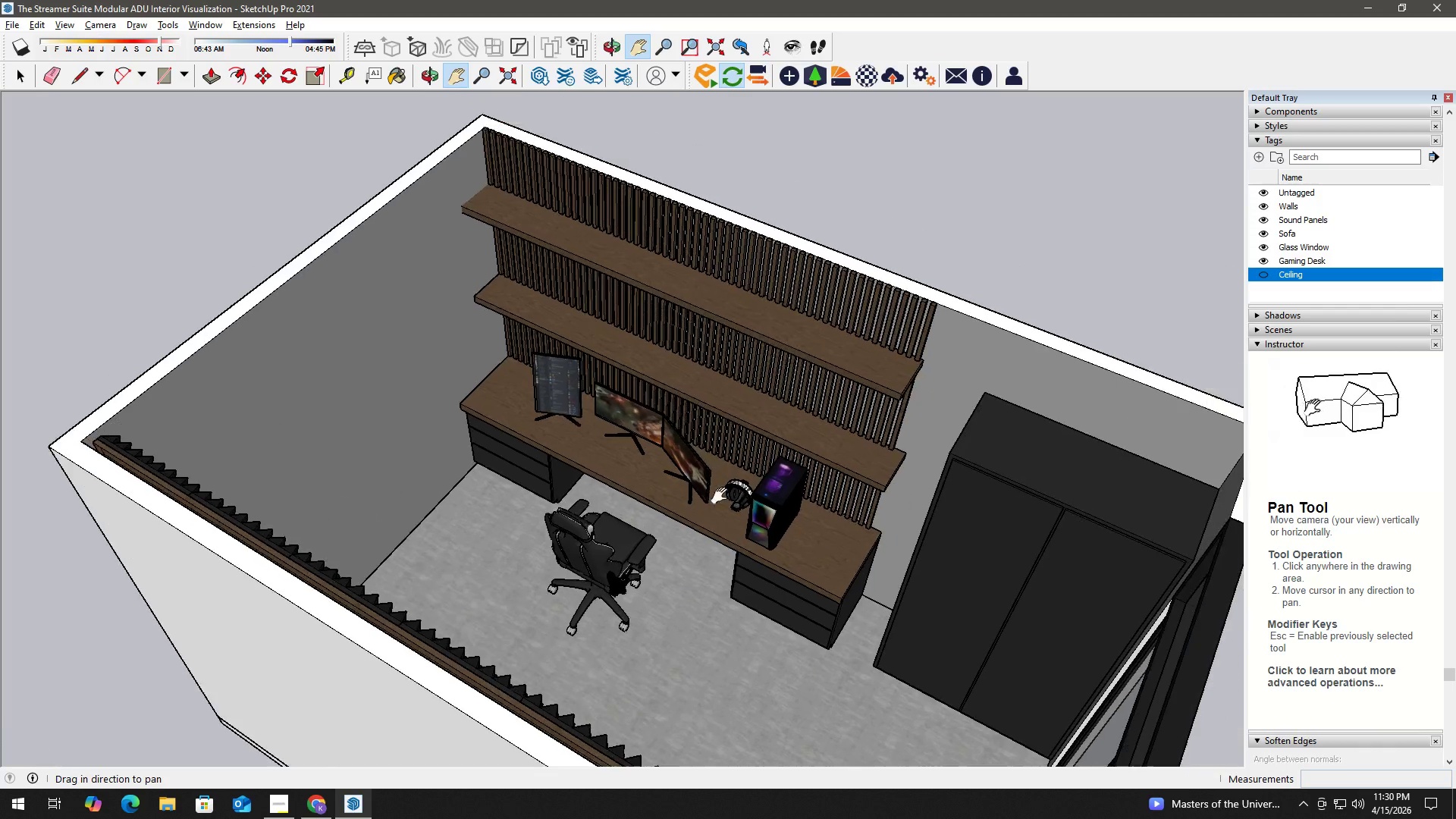 
scroll: coordinate [701, 489], scroll_direction: up, amount: 3.0
 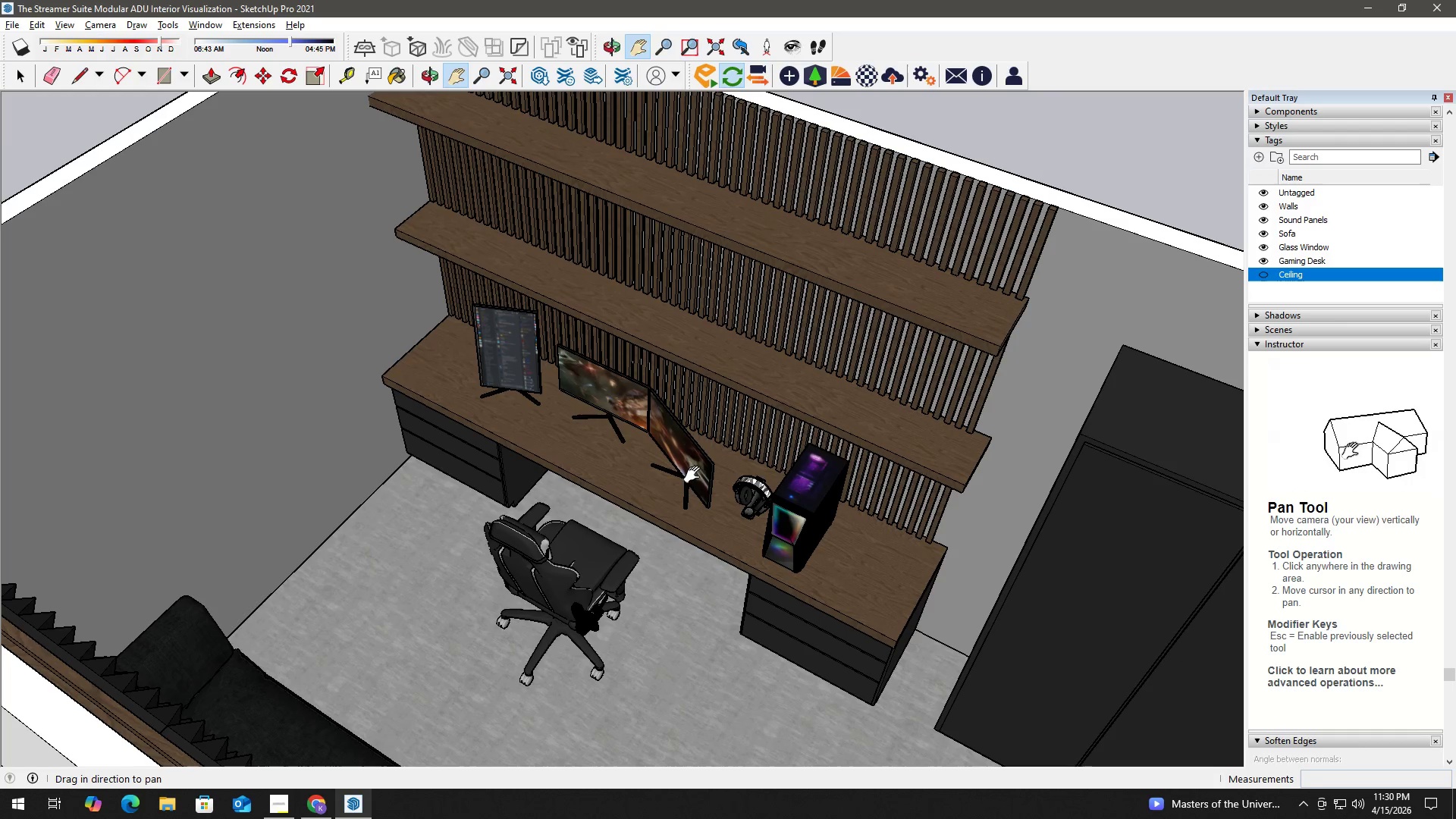 
key(Space)
 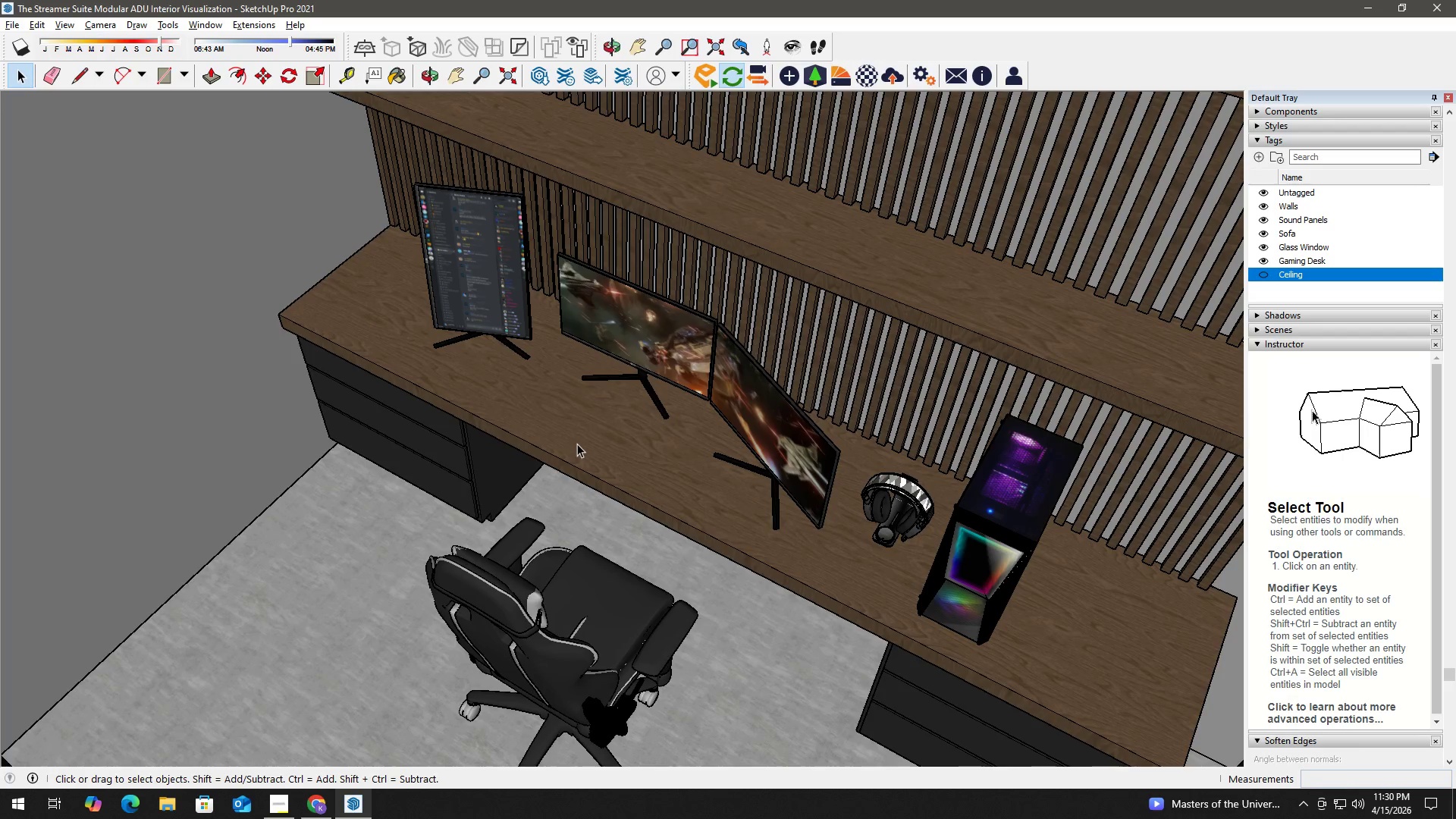 
scroll: coordinate [556, 480], scroll_direction: up, amount: 4.0
 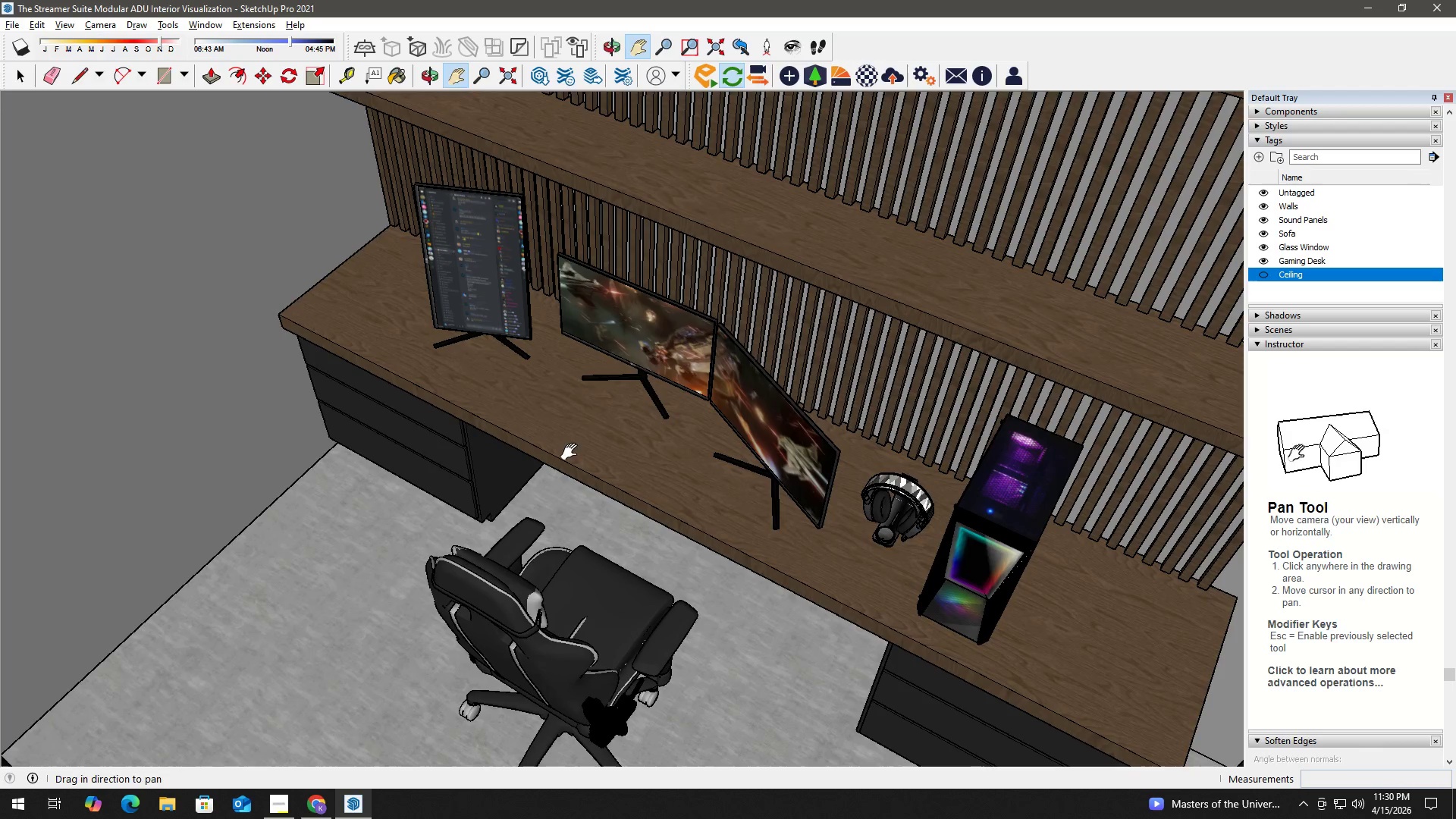 
double_click([577, 444])
 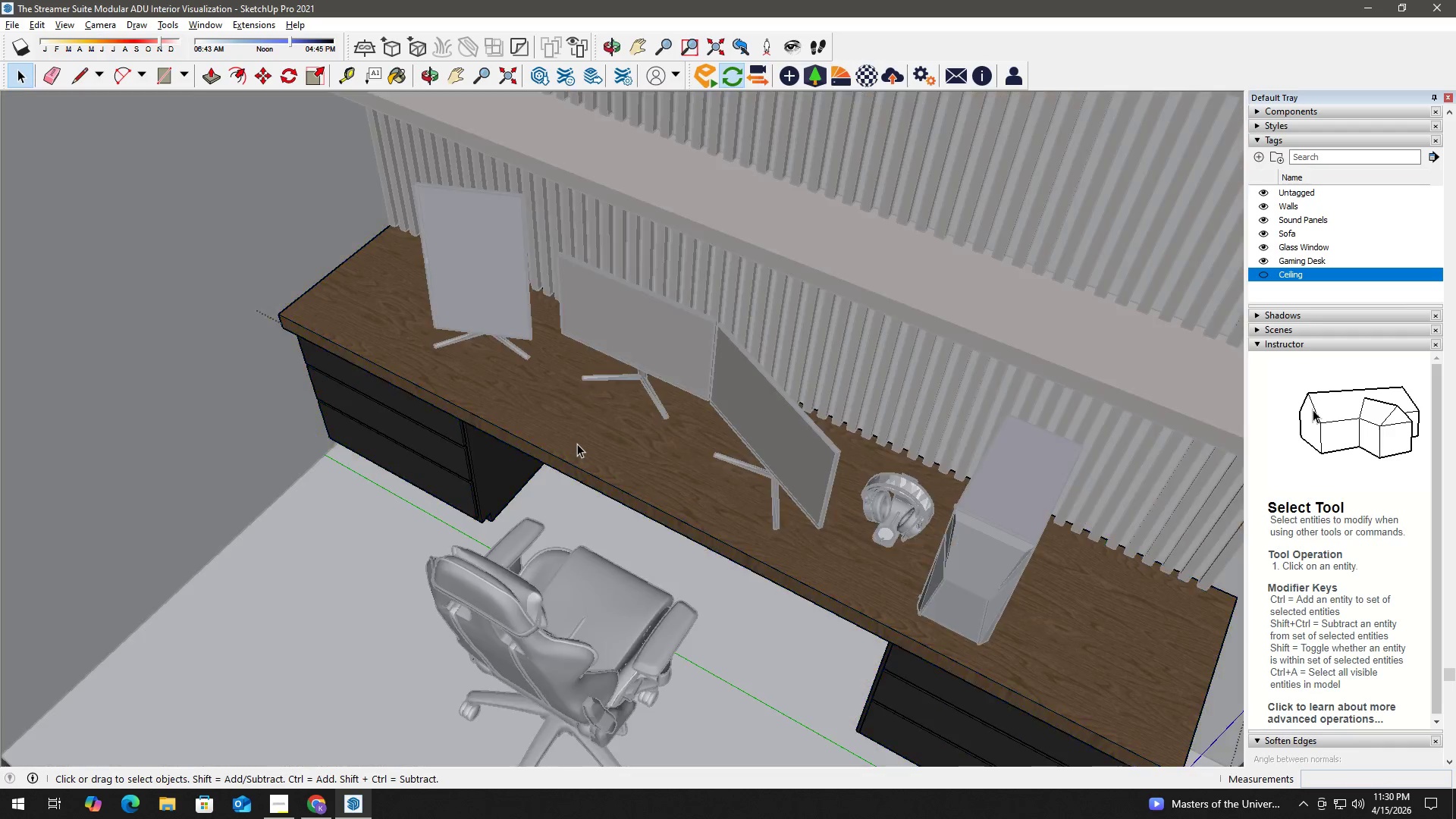 
triple_click([577, 444])
 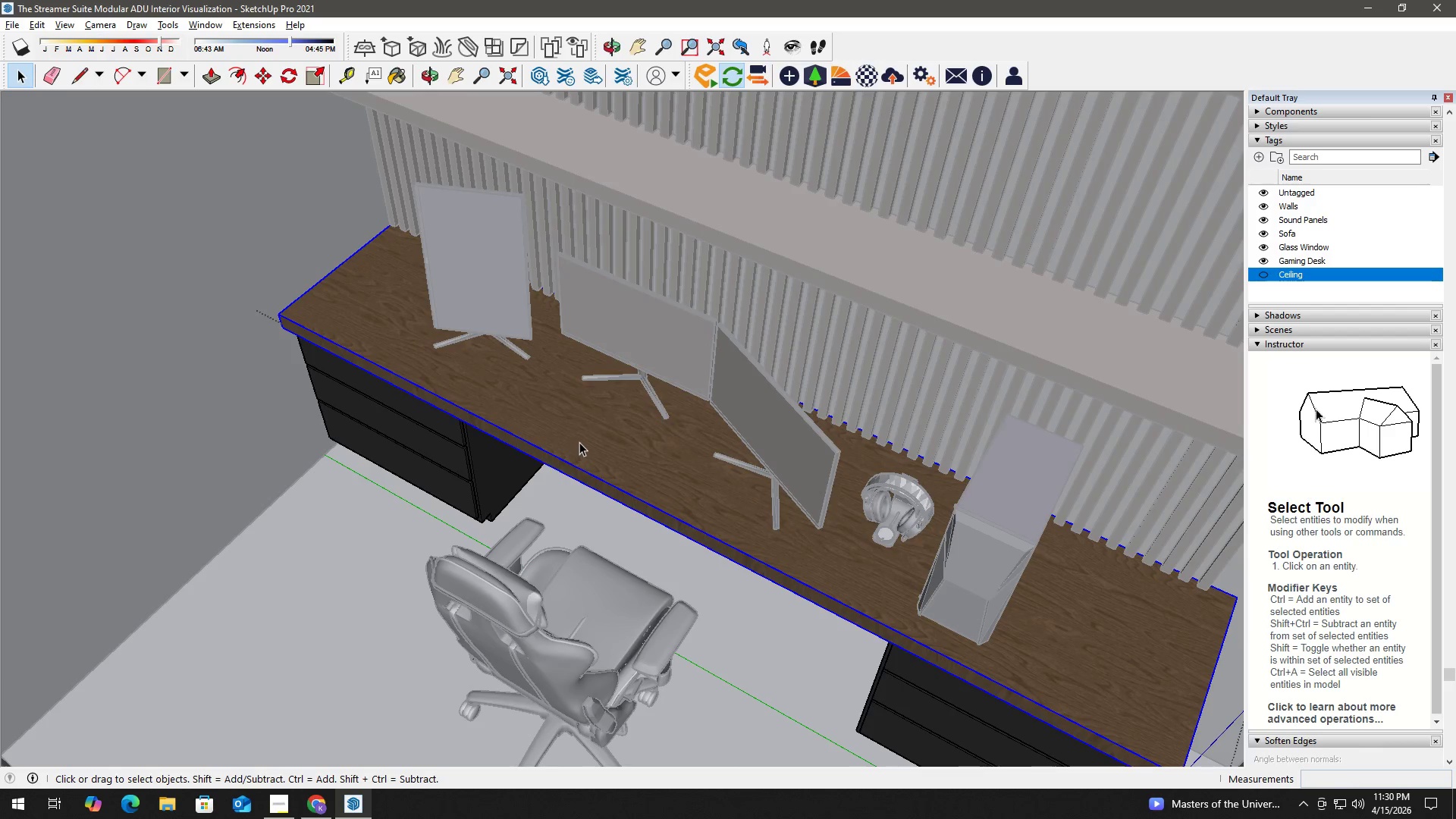 
triple_click([582, 441])
 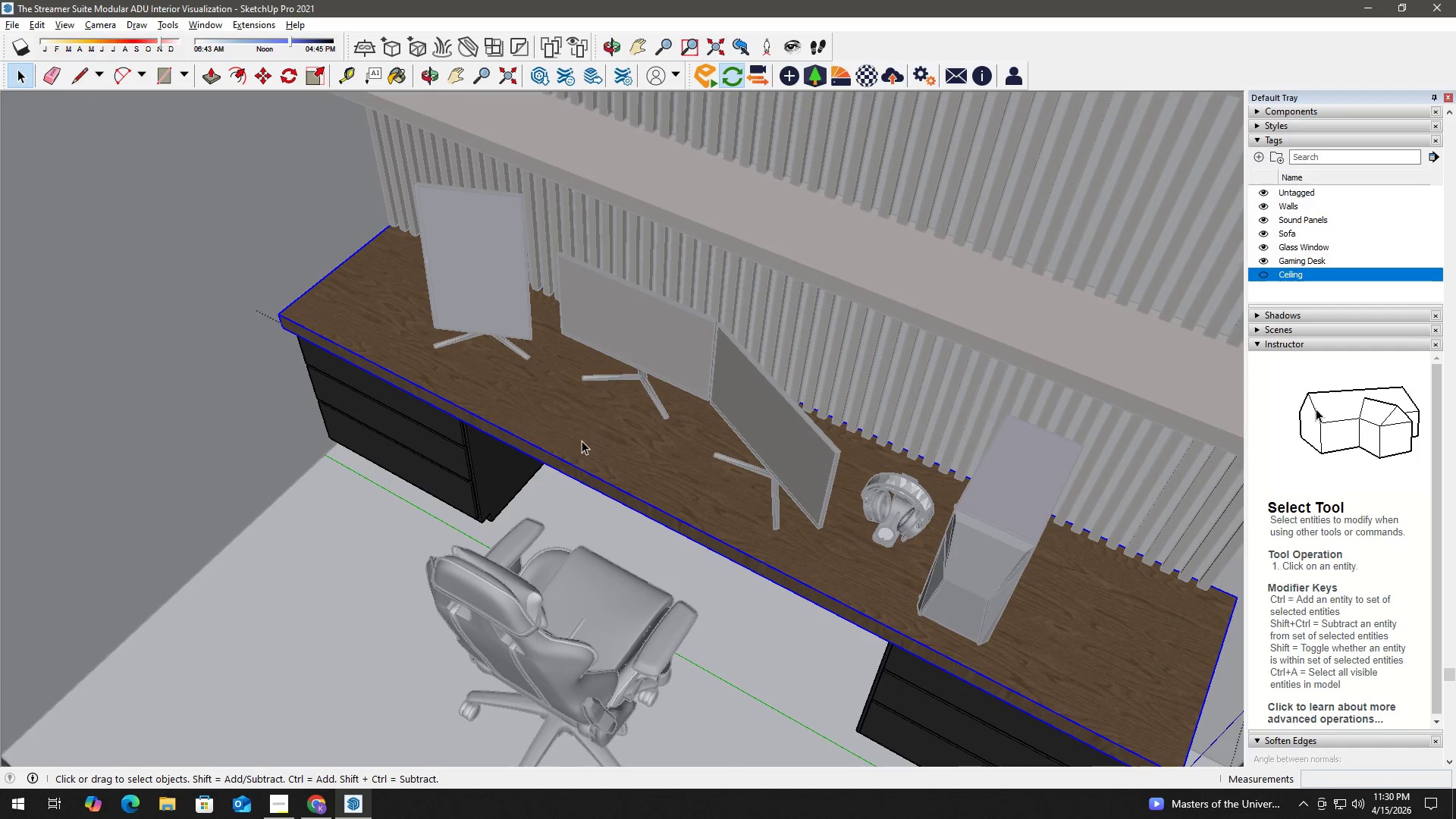 
triple_click([582, 441])
 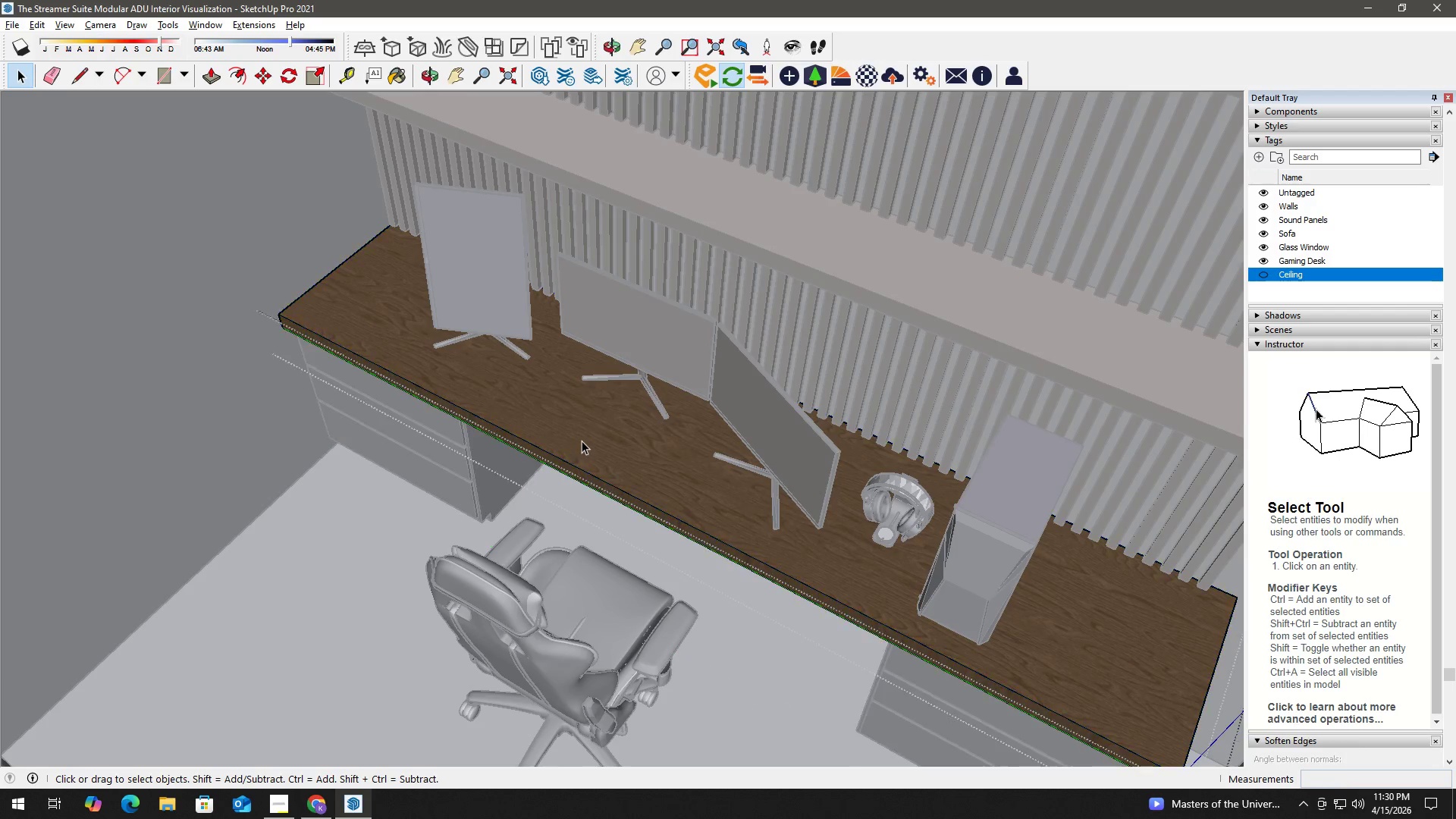 
triple_click([582, 441])
 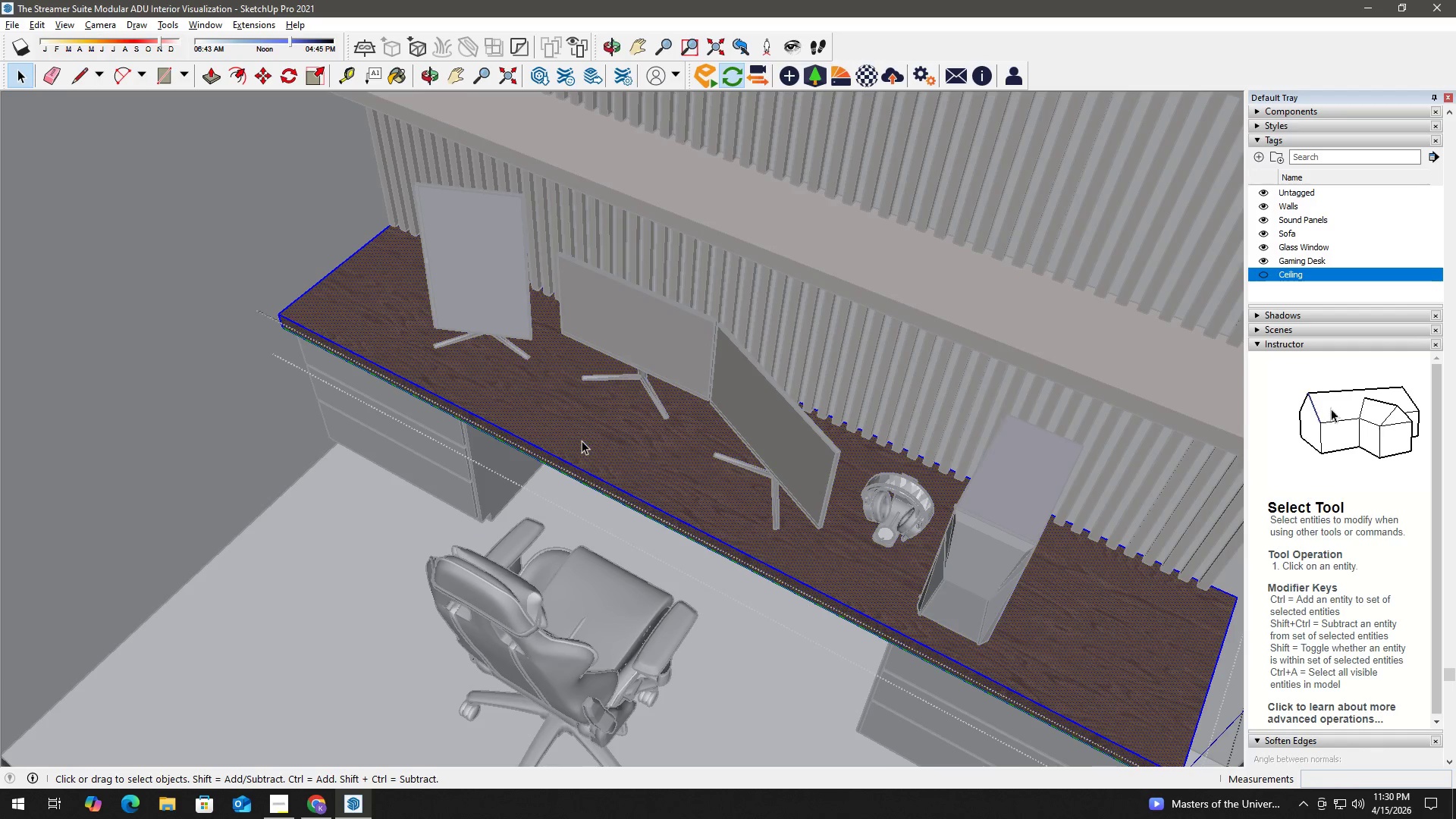 
key(B)
 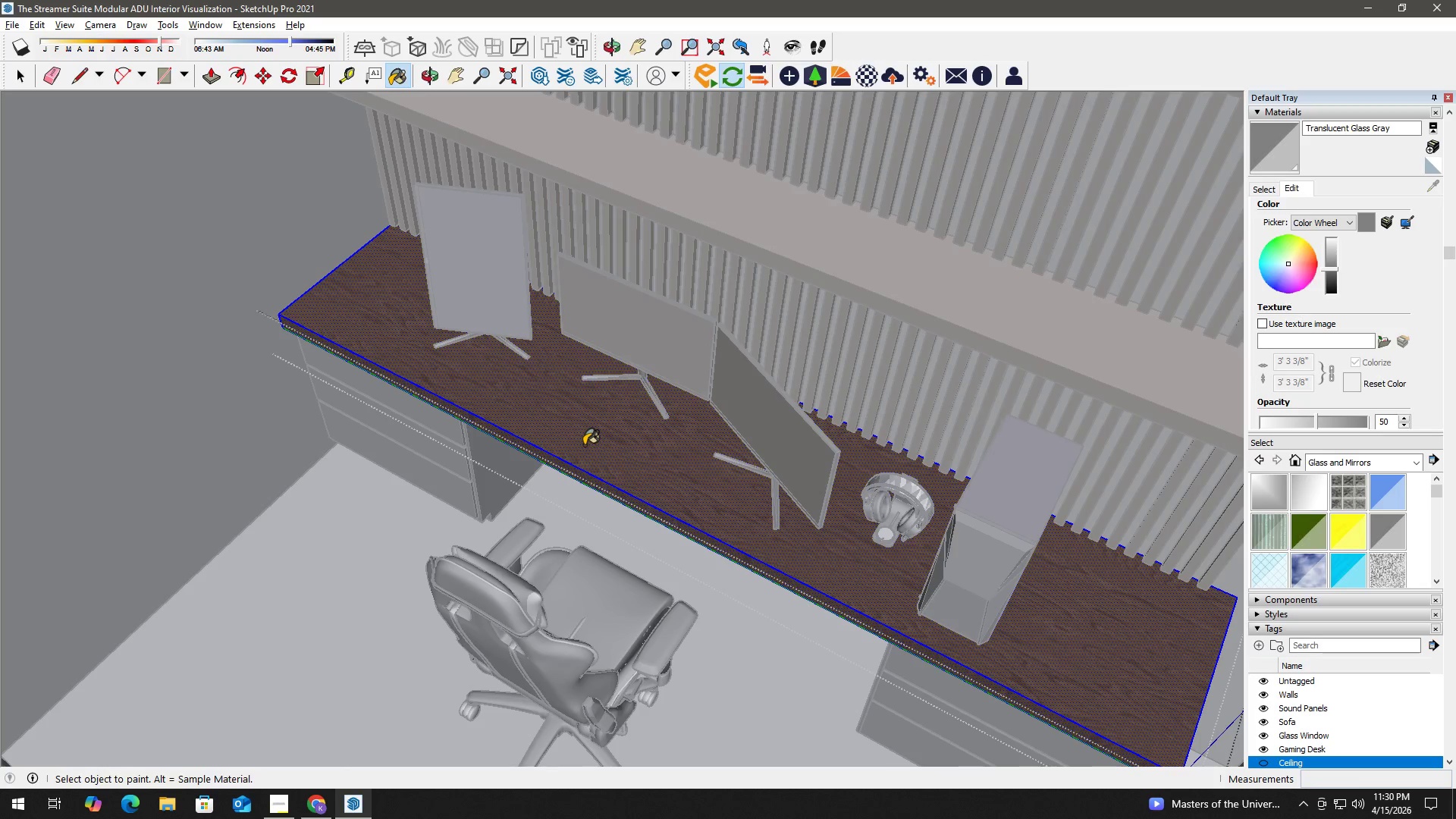 
key(Alt+AltLeft)
 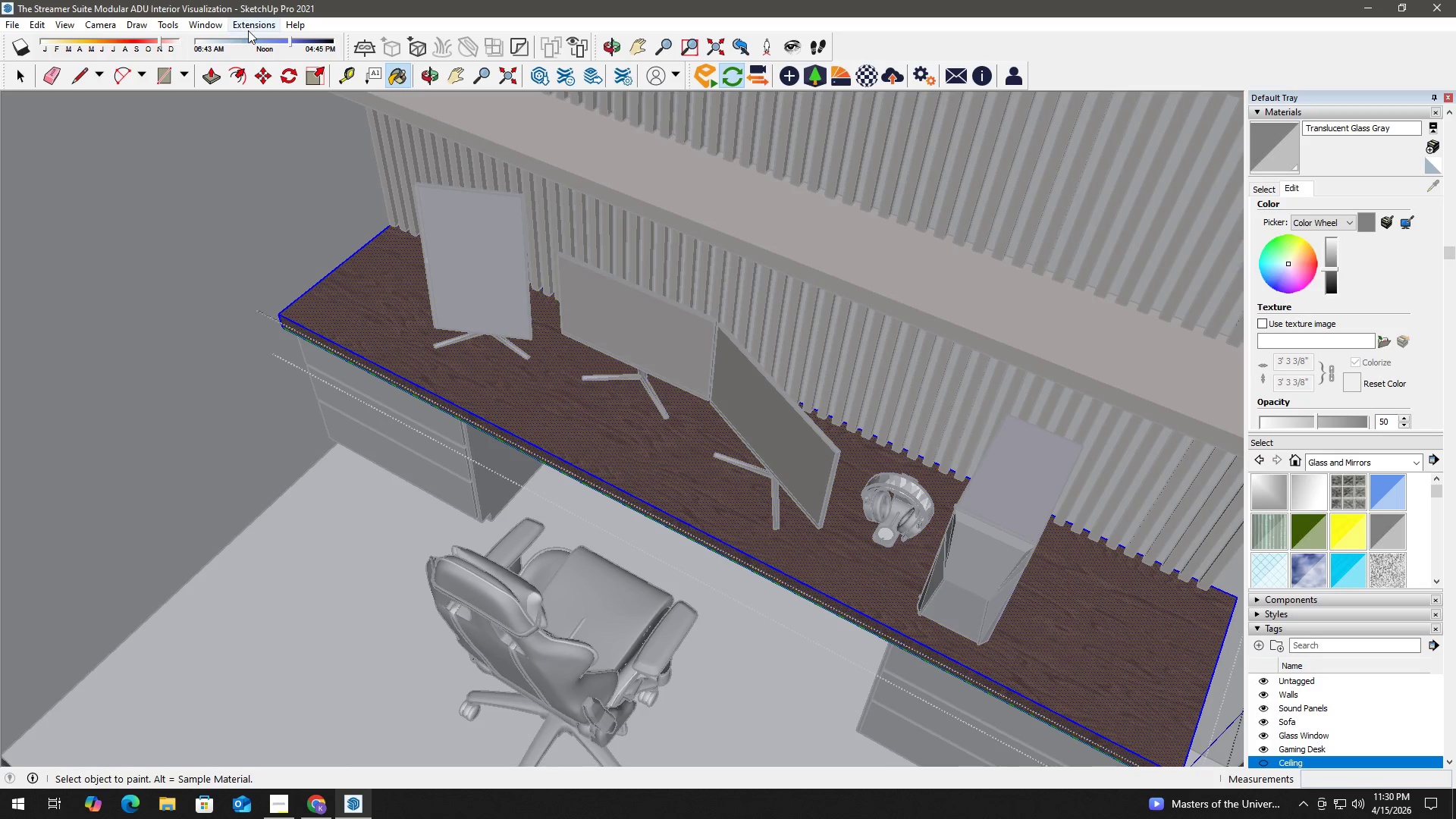 
left_click([253, 29])
 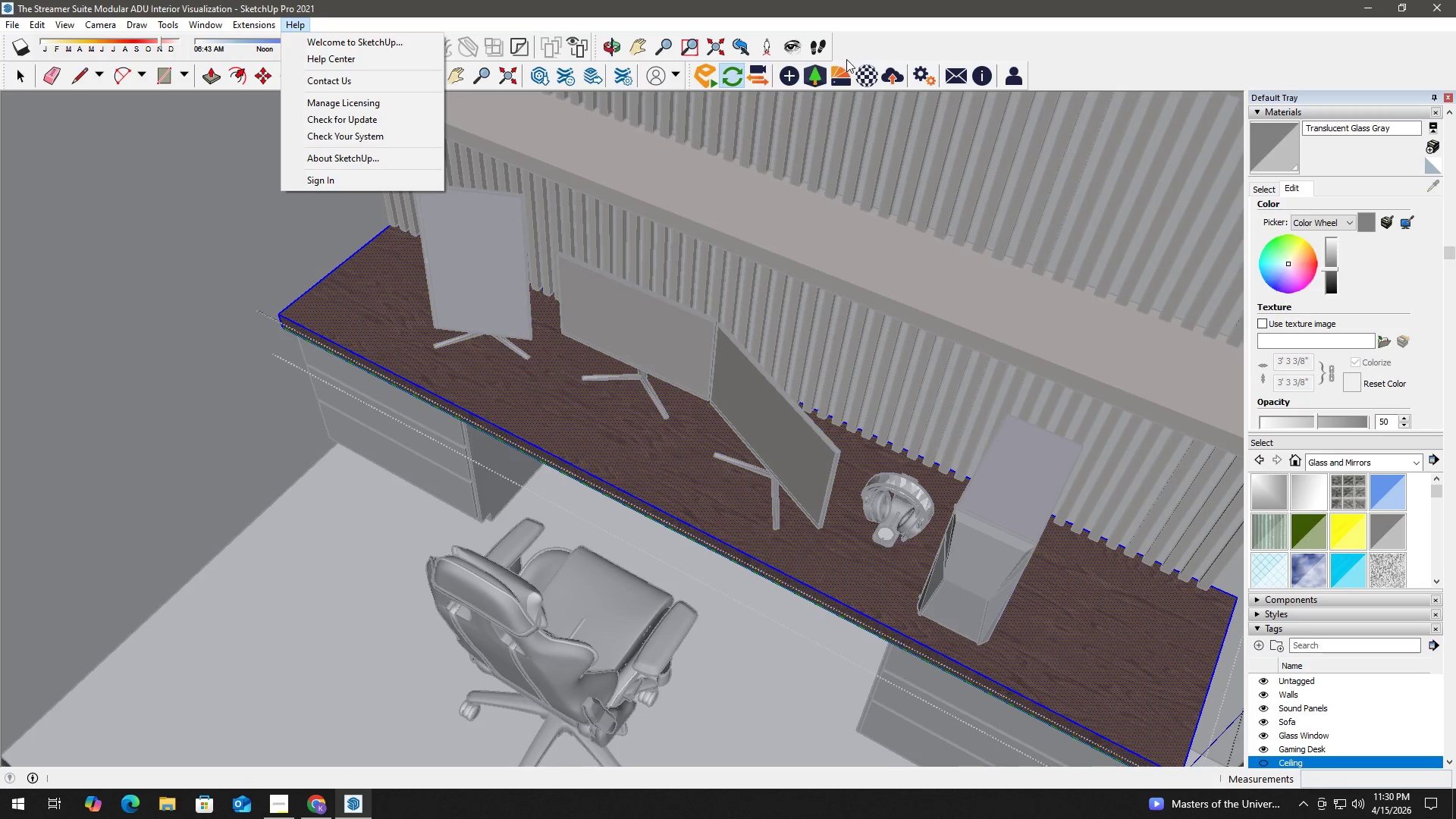 
left_click([840, 76])
 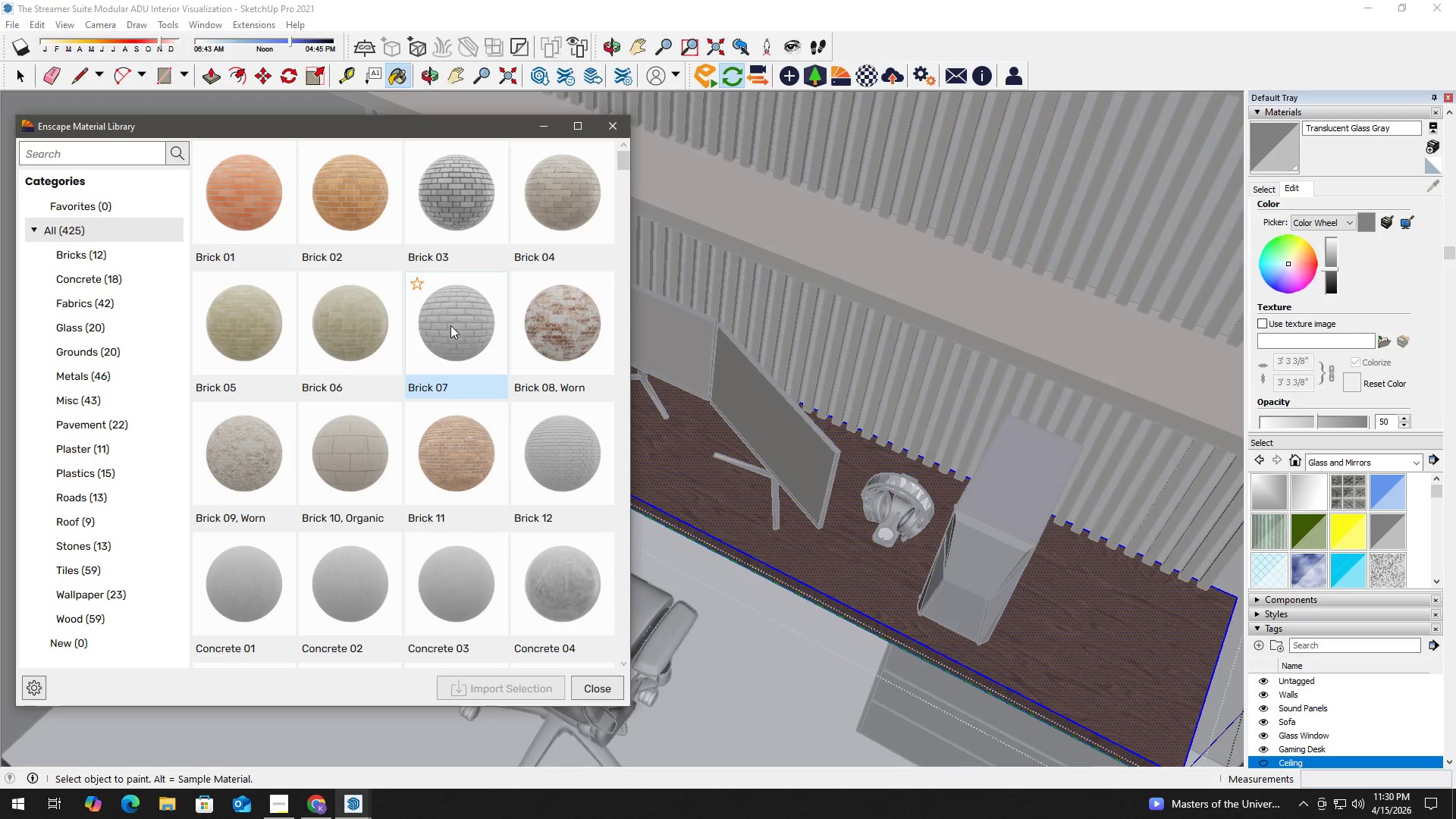 
scroll: coordinate [450, 477], scroll_direction: down, amount: 6.0
 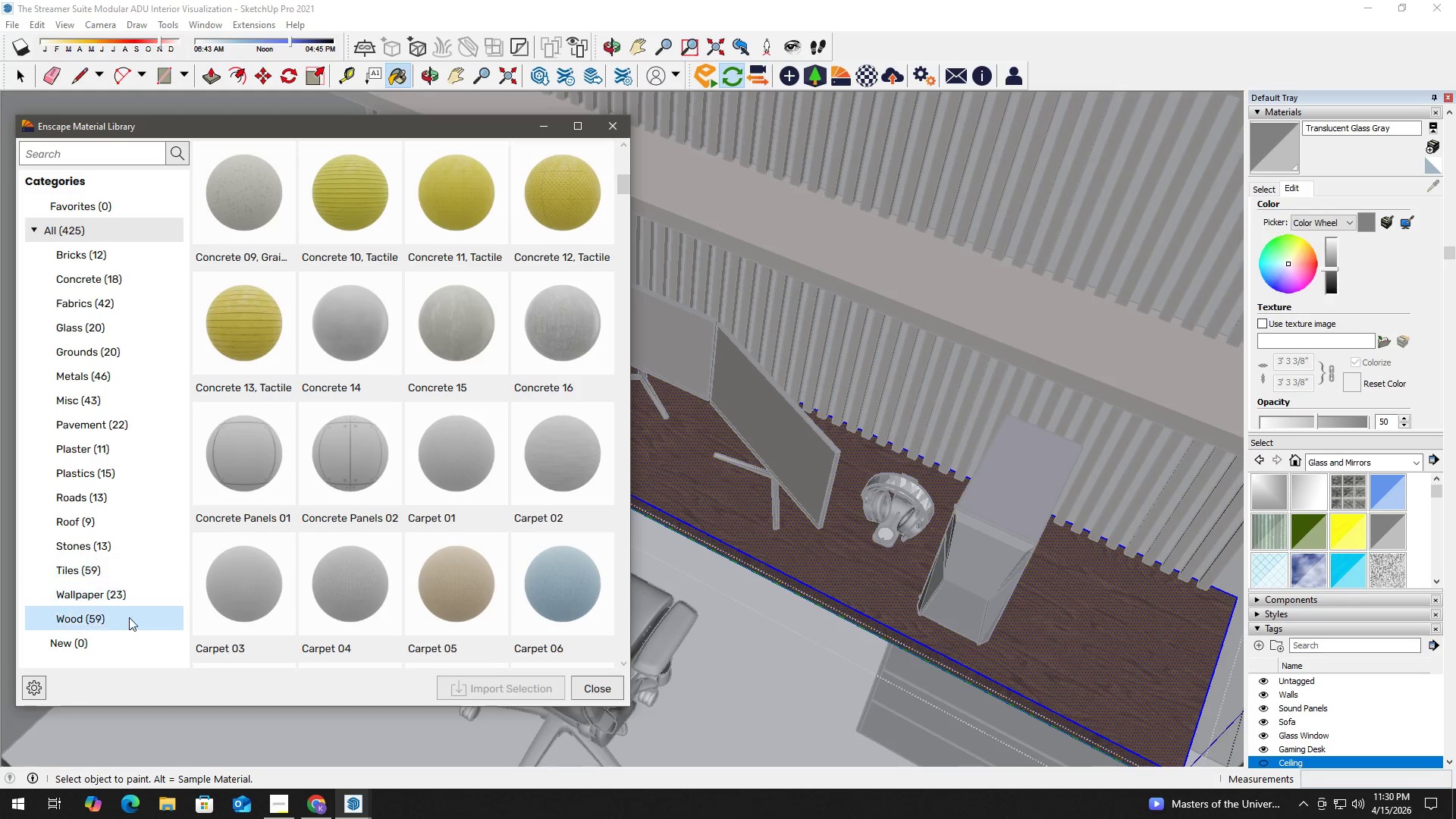 
left_click([126, 618])
 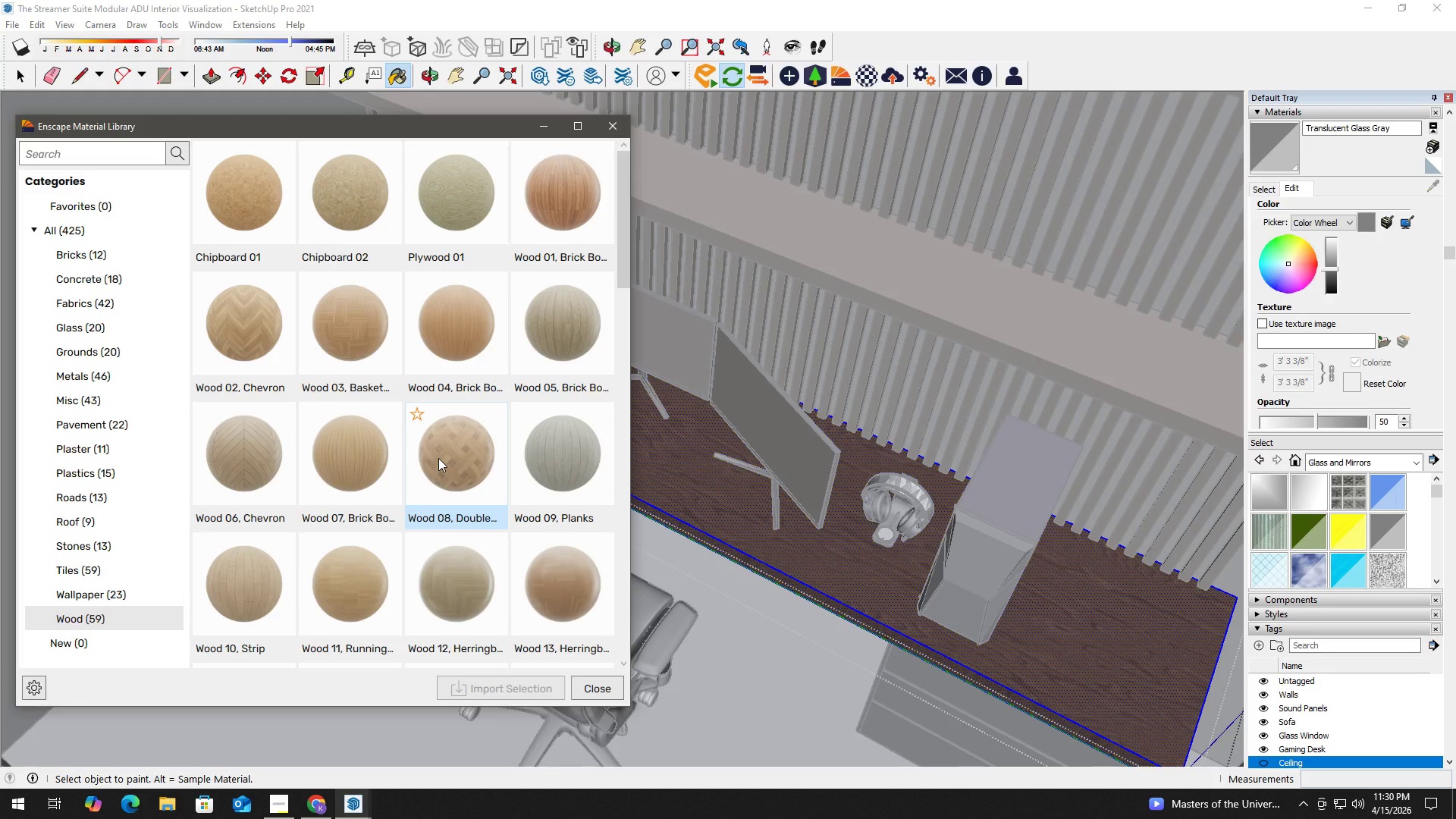 
scroll: coordinate [438, 458], scroll_direction: down, amount: 2.0
 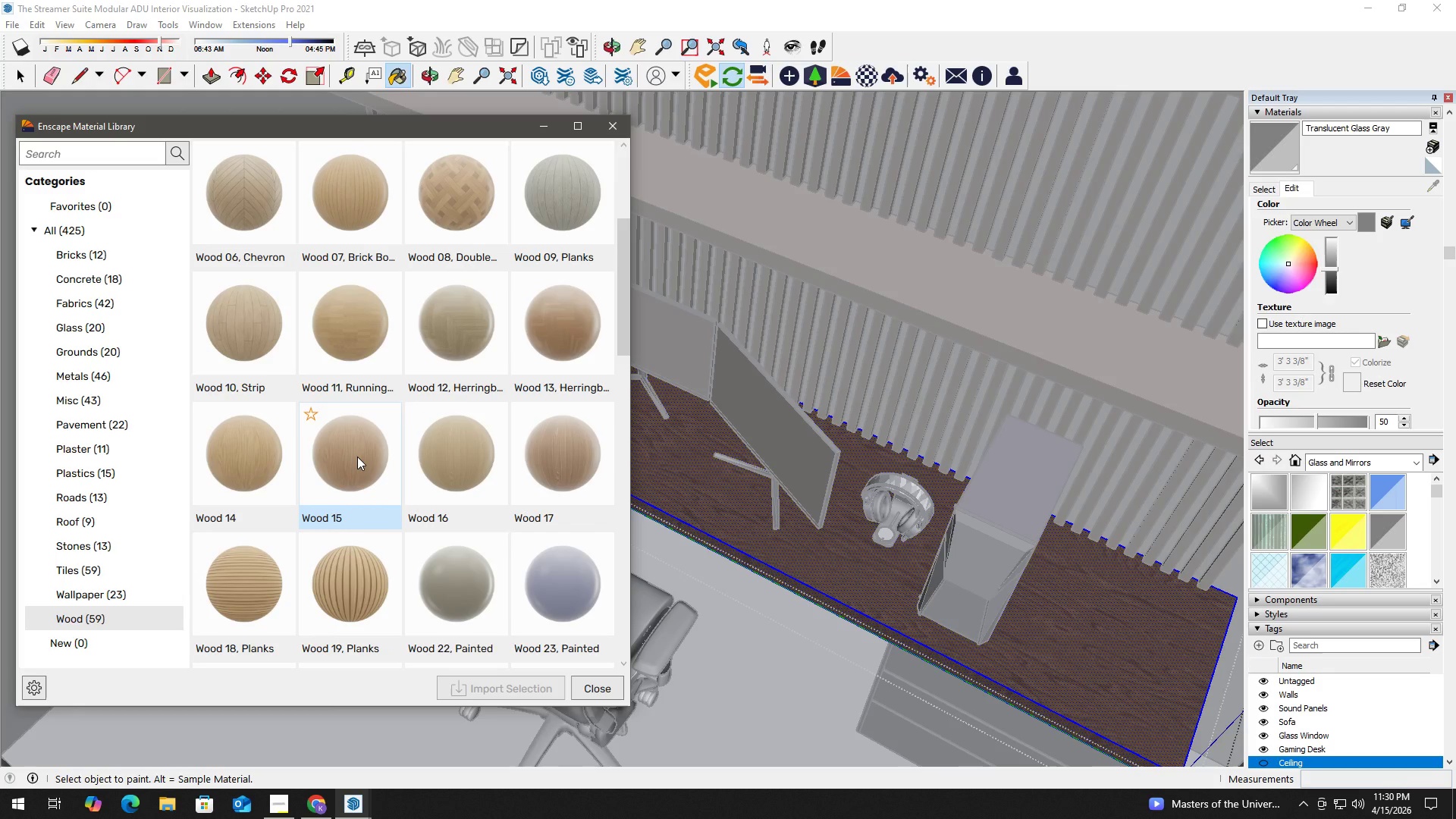 
left_click([357, 457])
 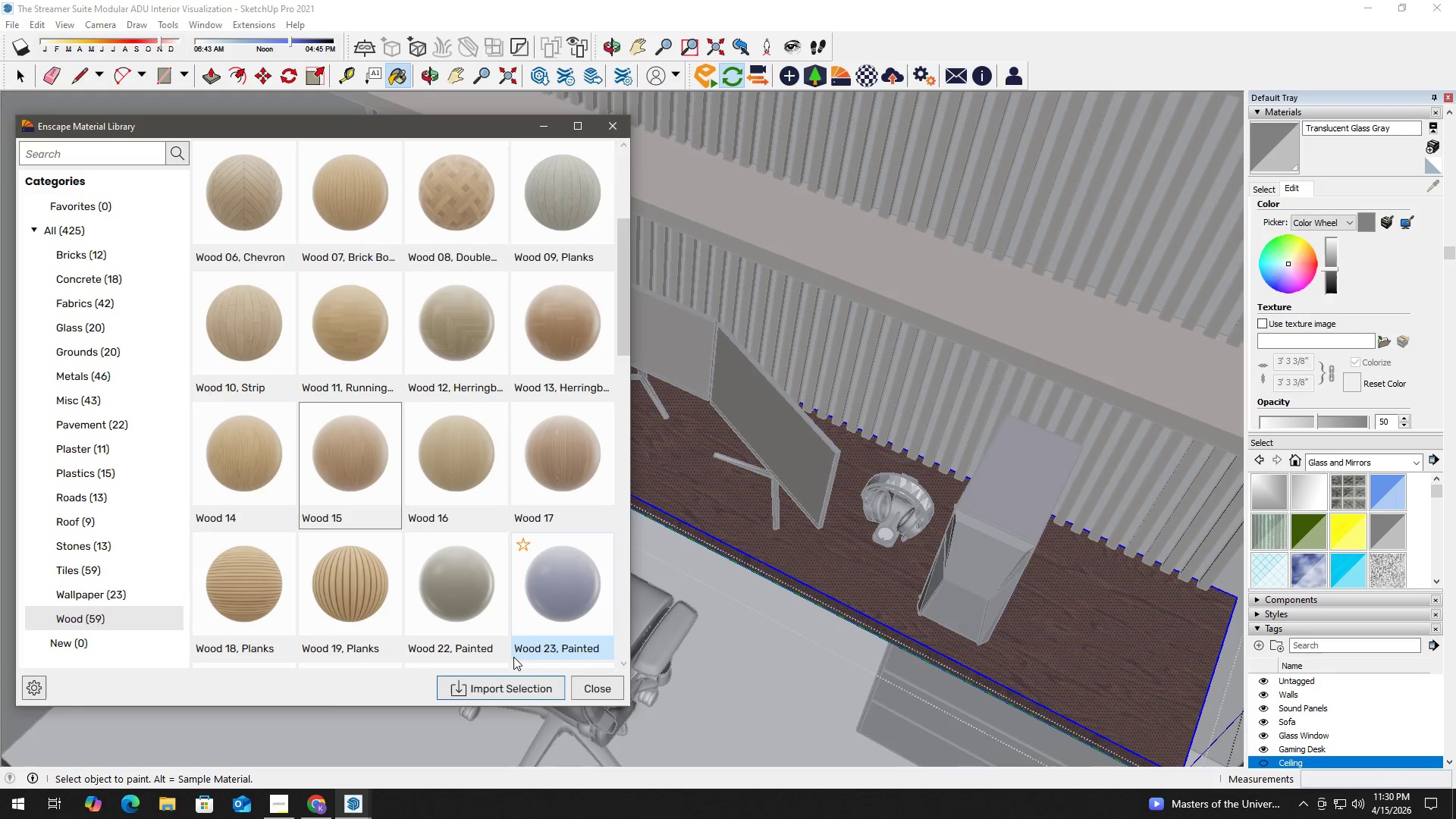 
left_click([520, 686])
 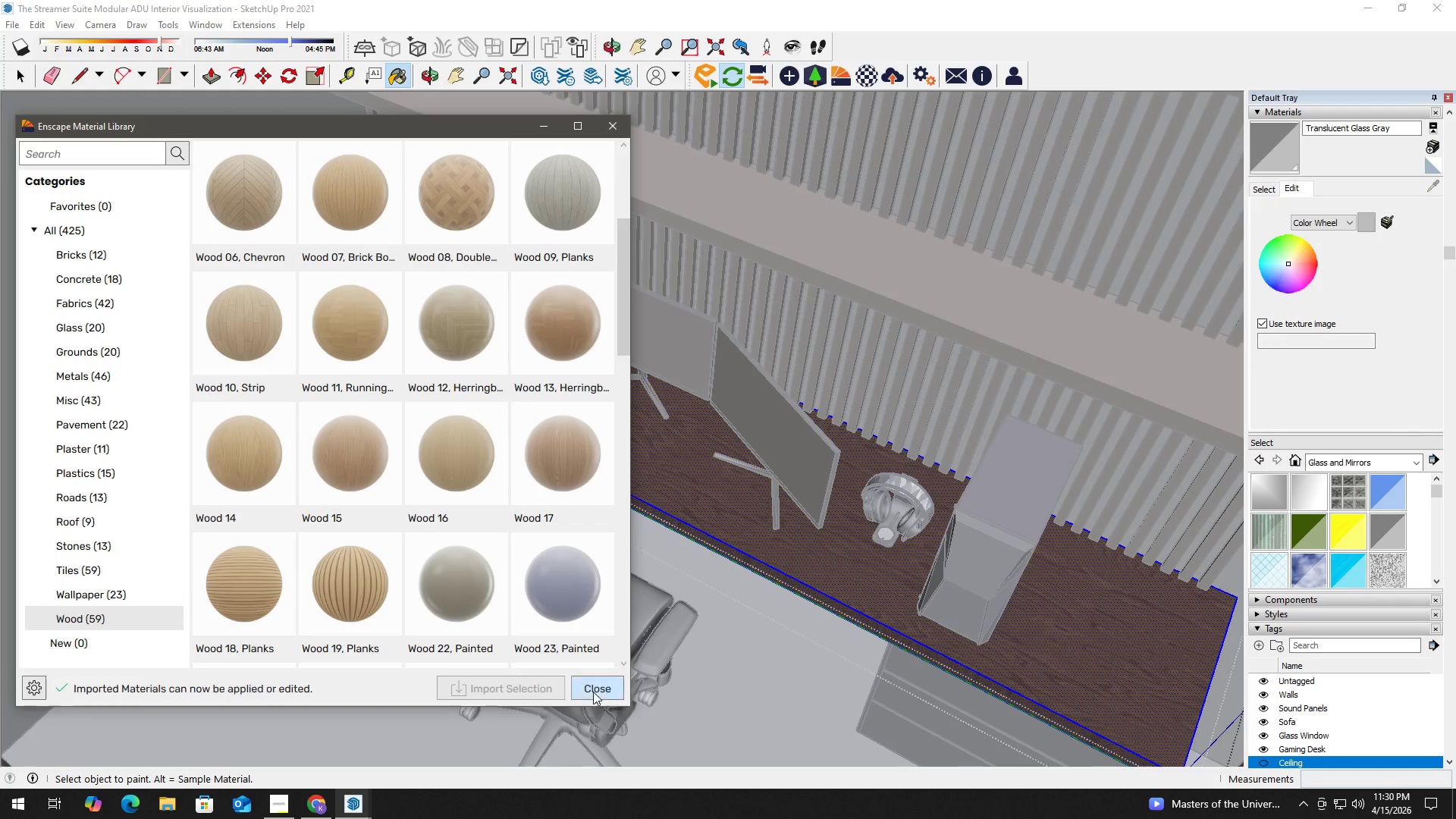 
left_click([592, 689])
 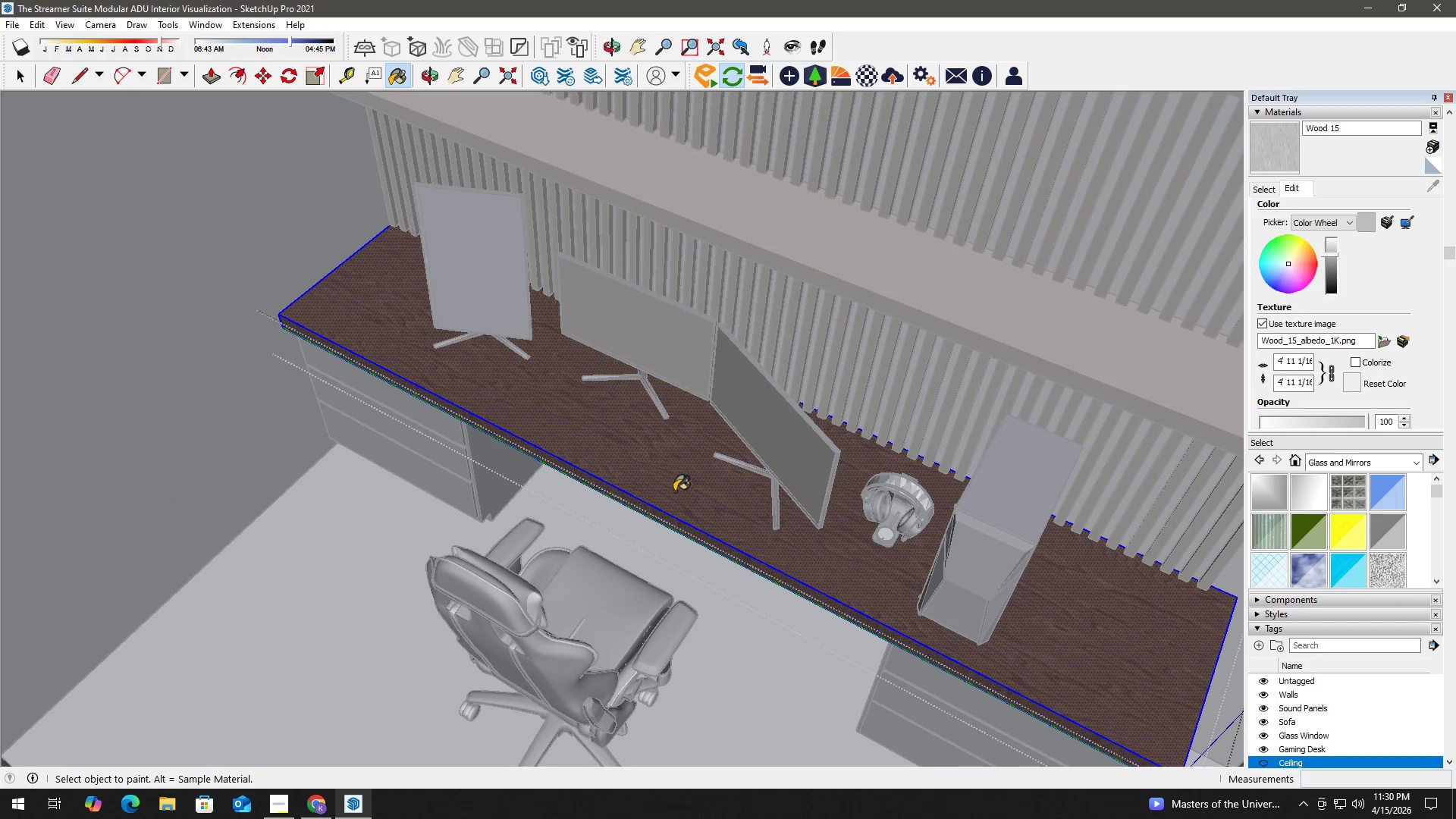 
left_click([663, 479])
 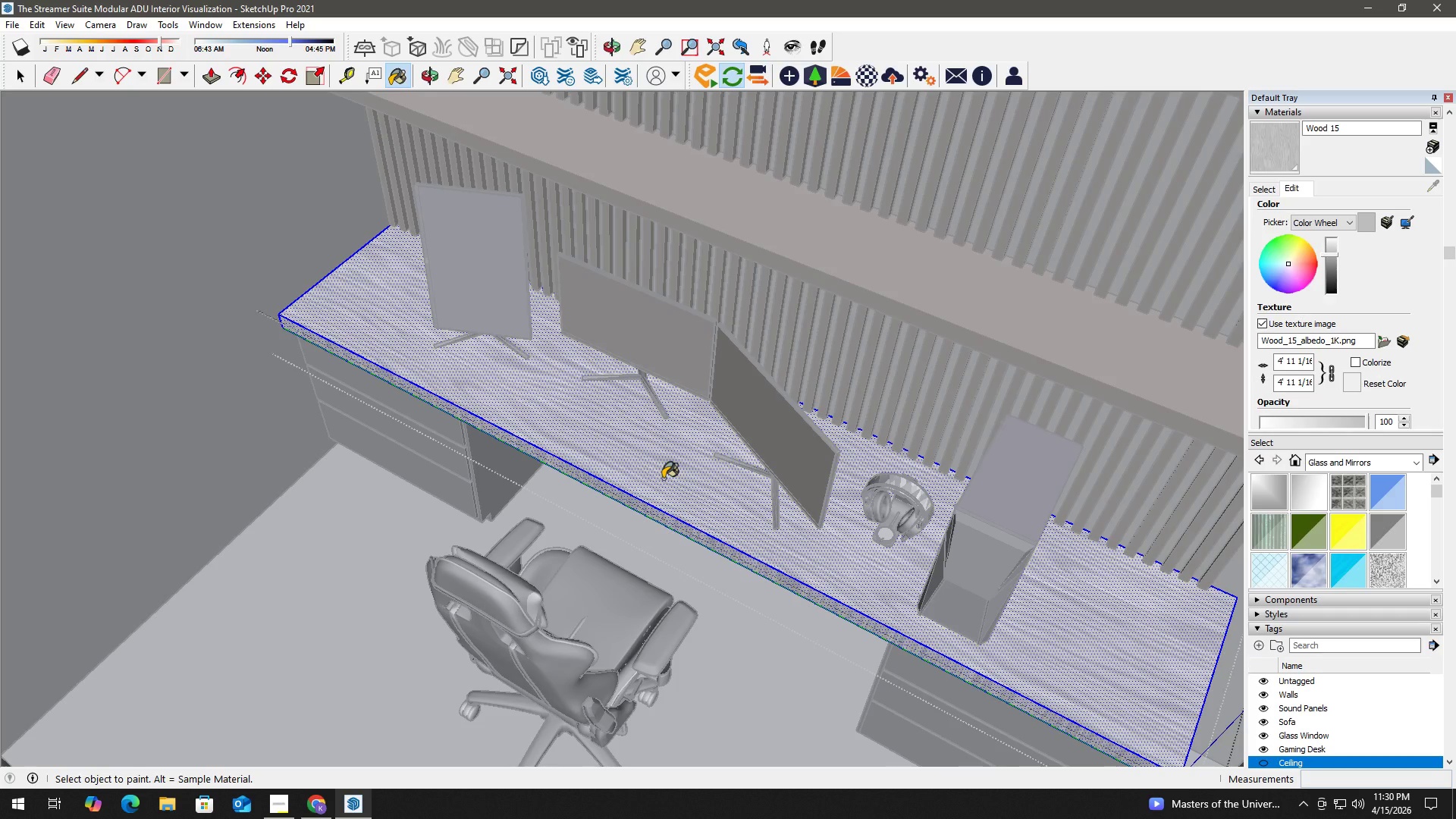 
key(Space)
 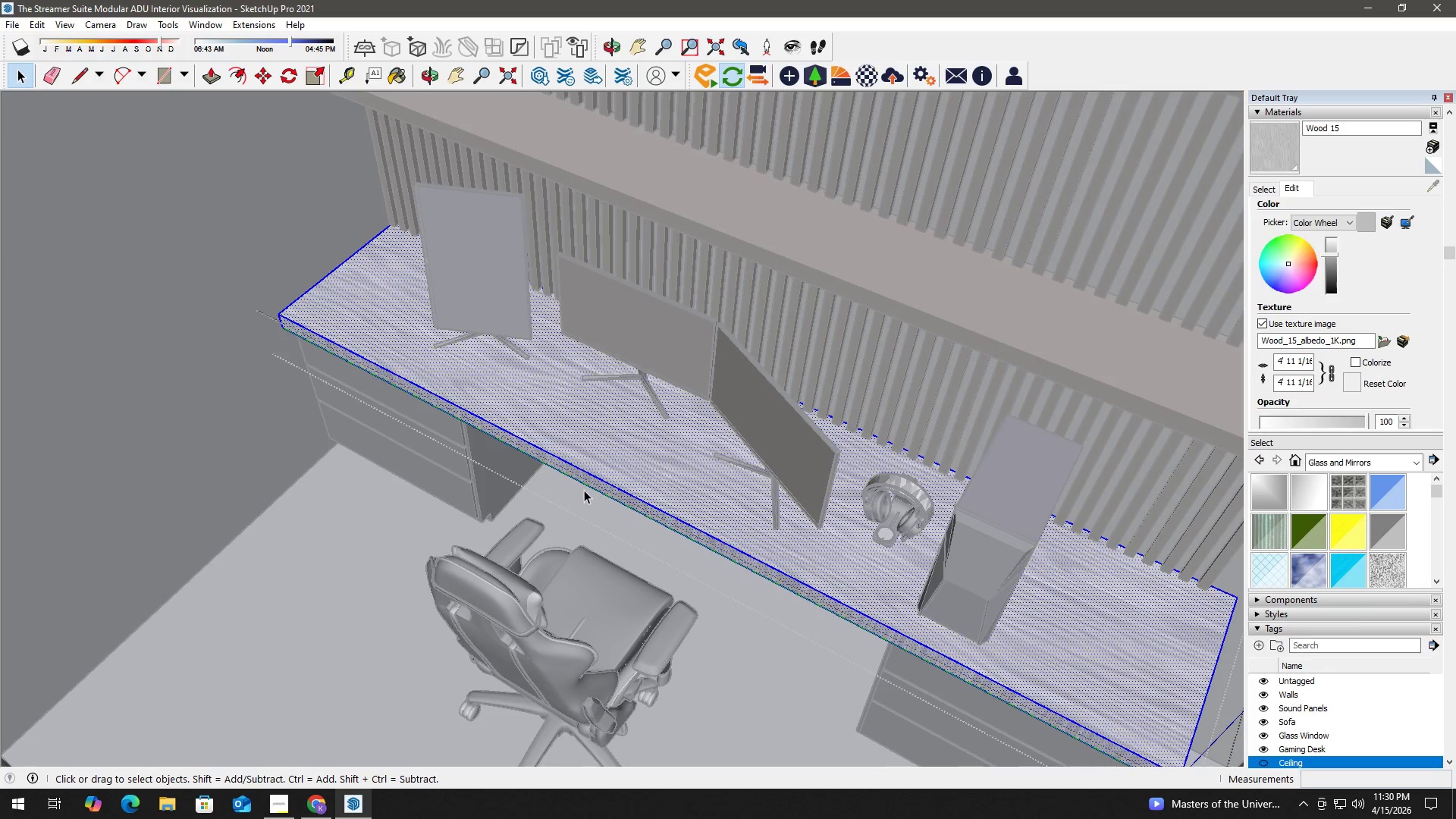 
key(Escape)
 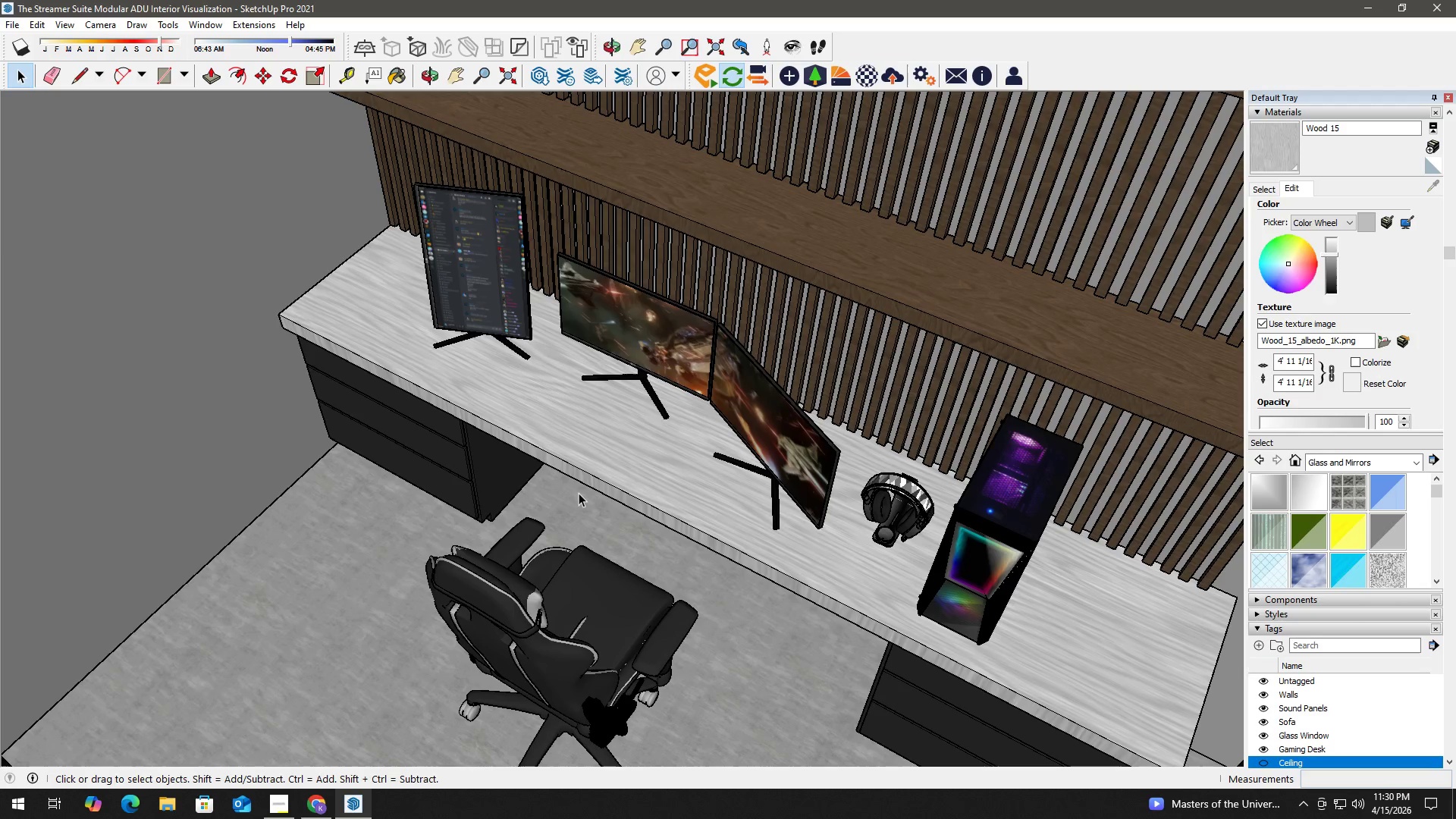 
key(Escape)
 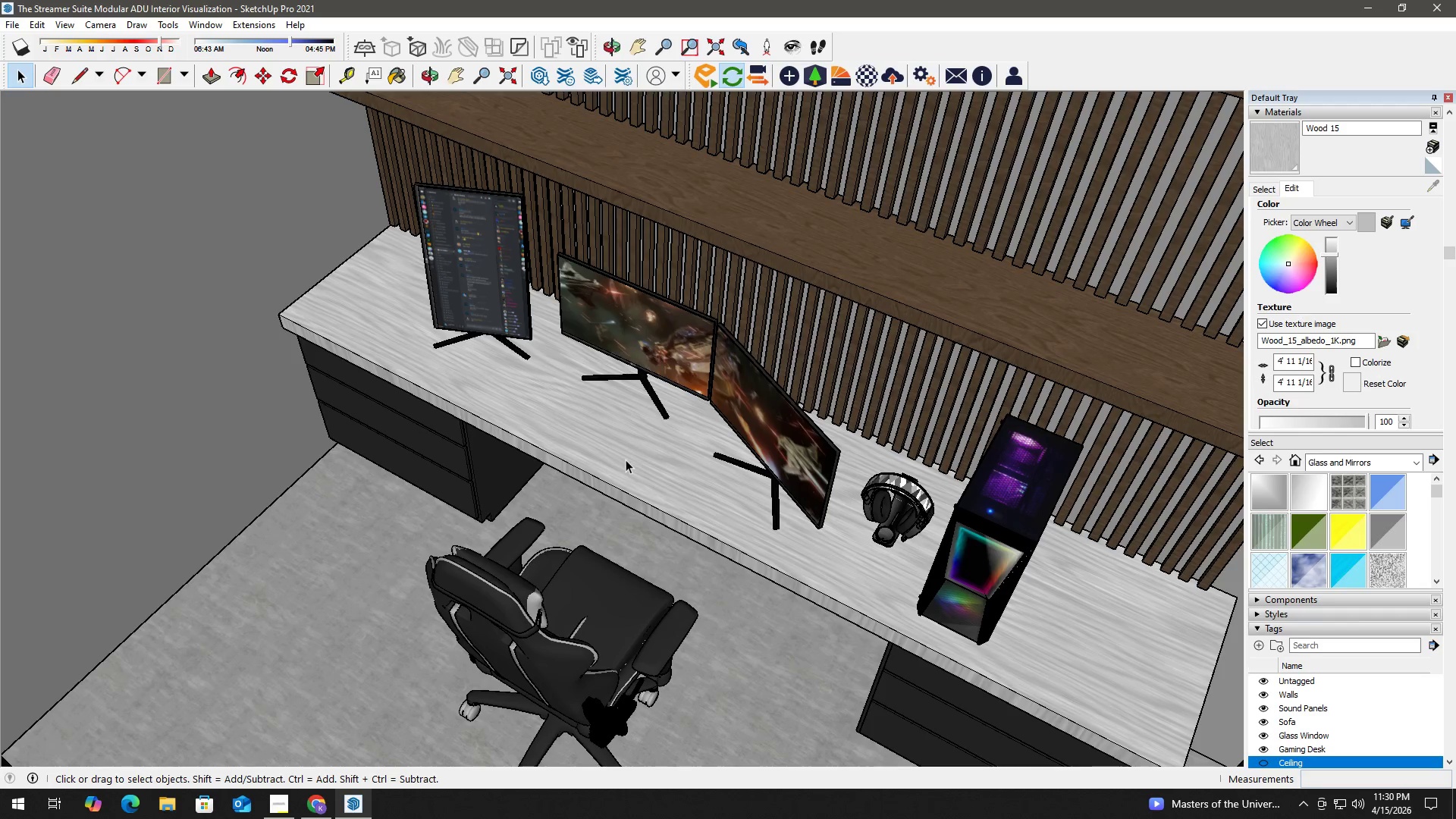 
double_click([626, 460])
 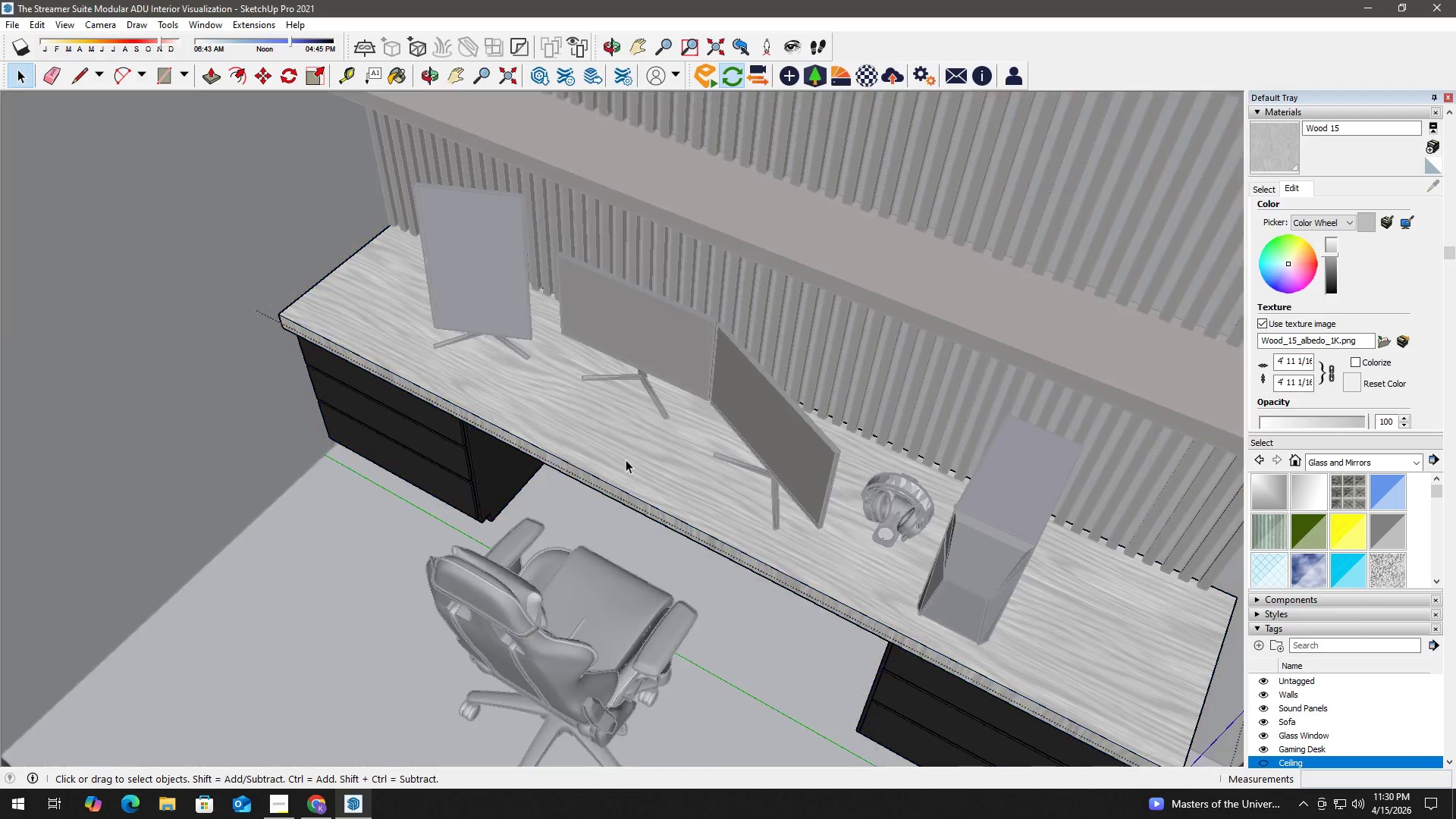 
triple_click([626, 460])
 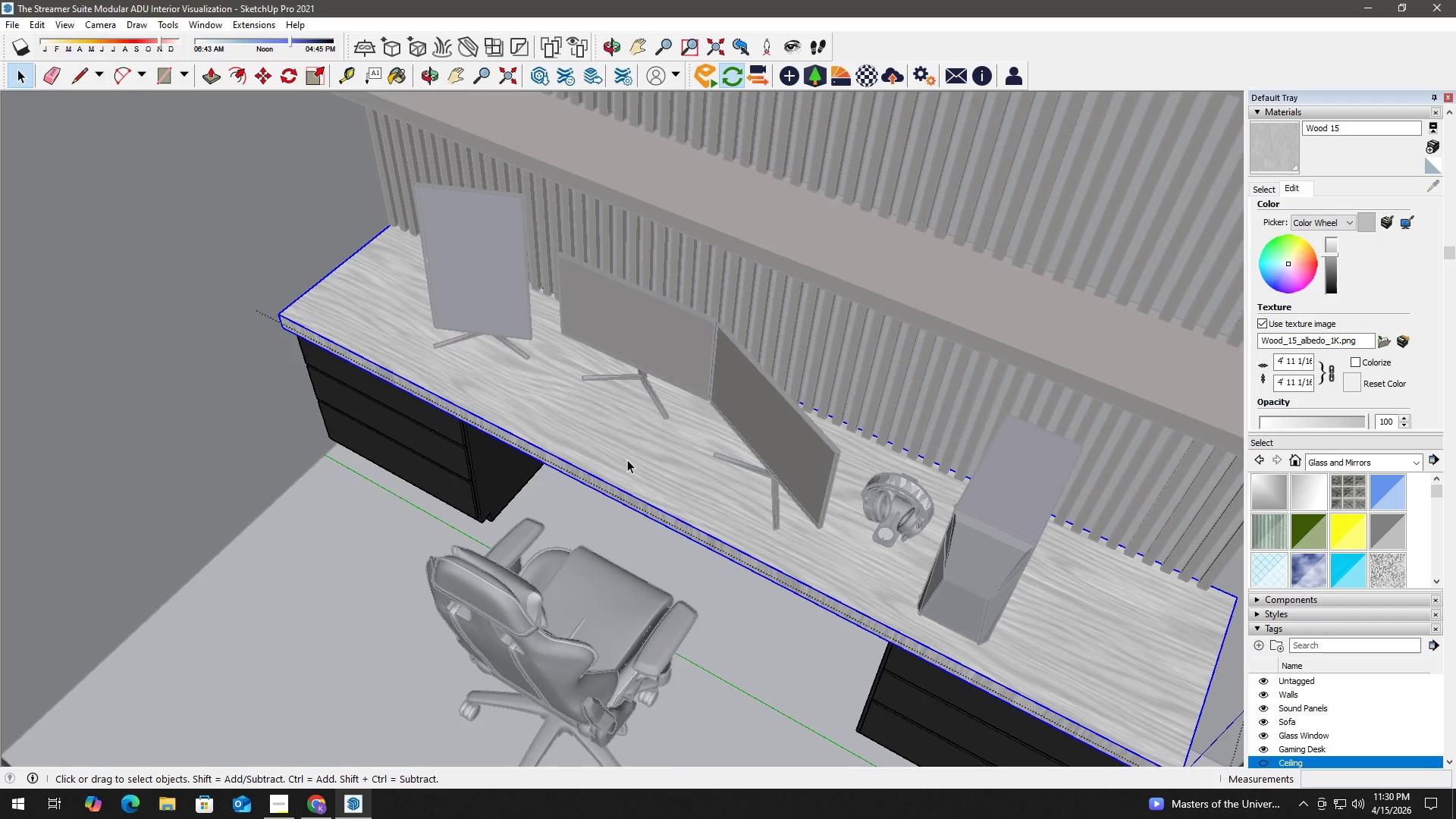 
double_click([627, 460])
 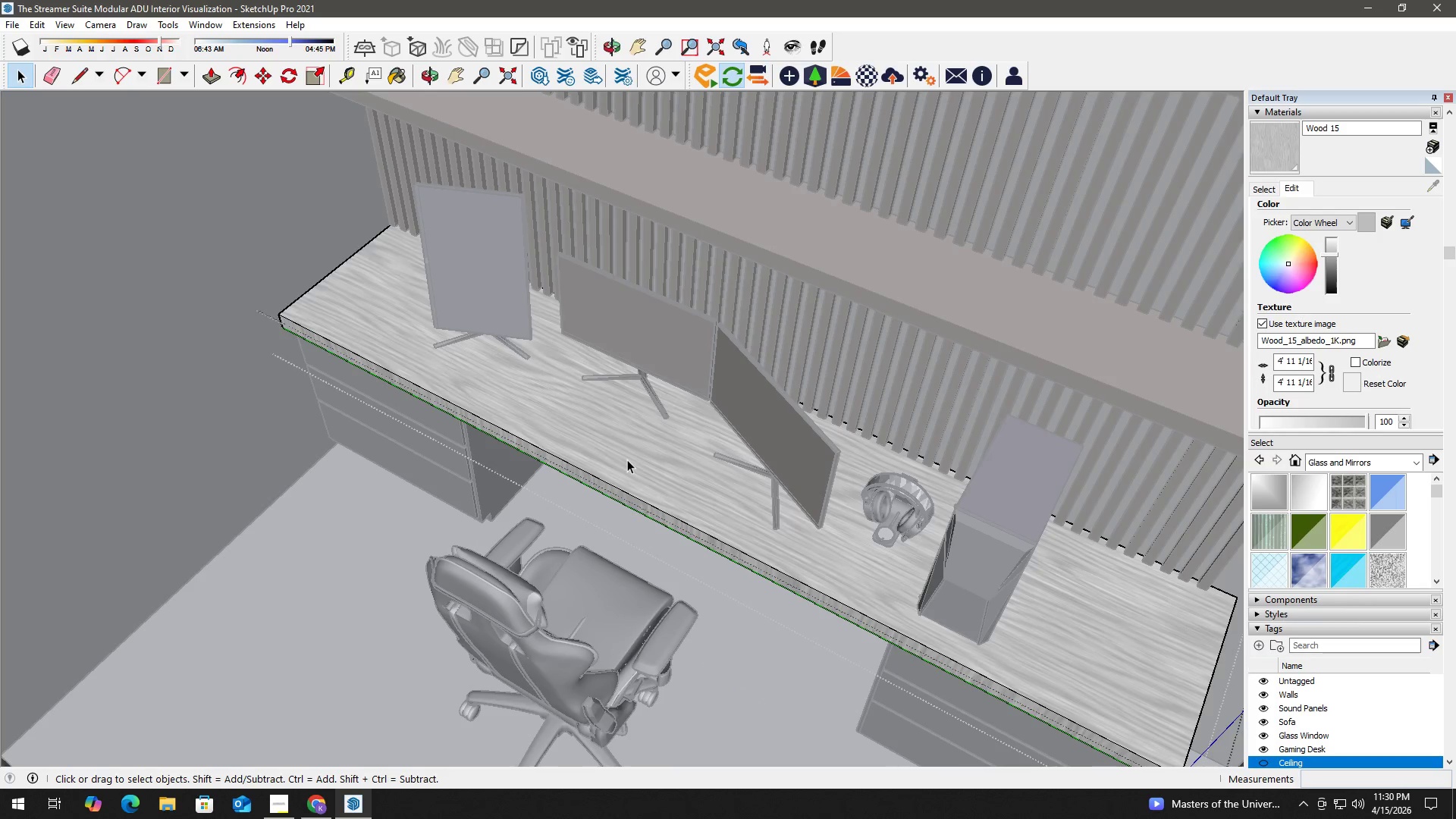 
triple_click([627, 460])
 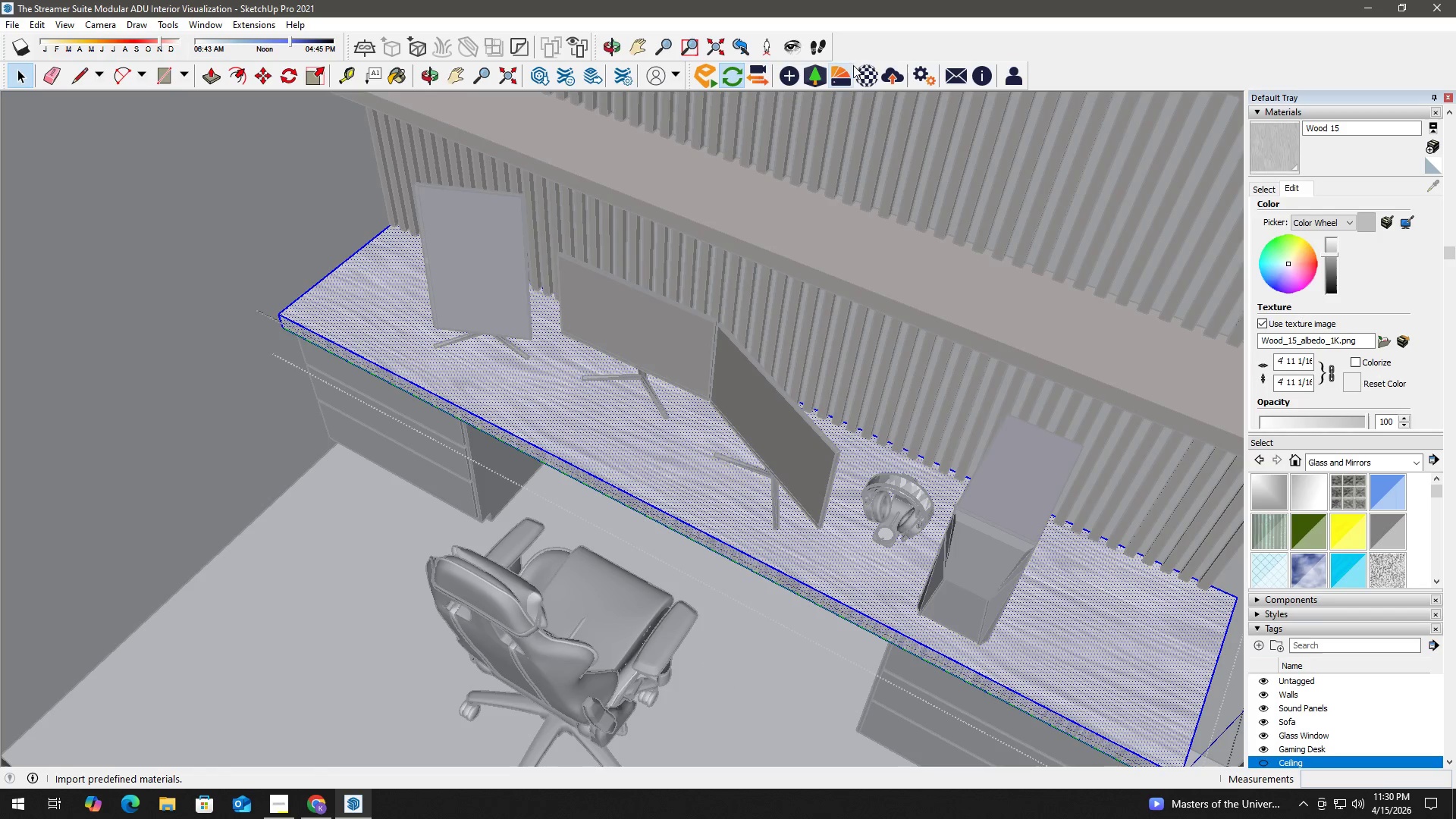 
left_click([840, 76])
 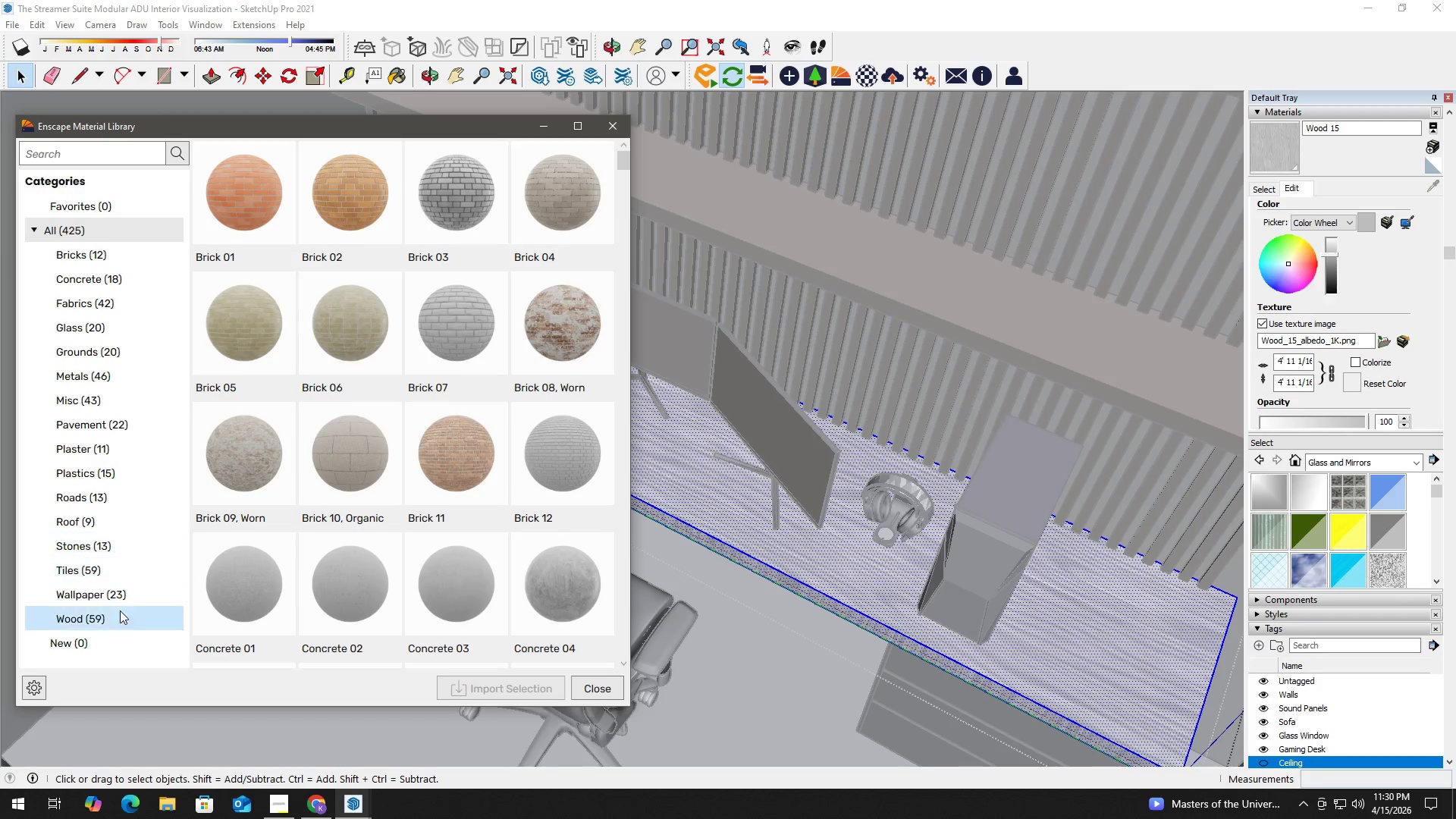 
left_click([114, 617])
 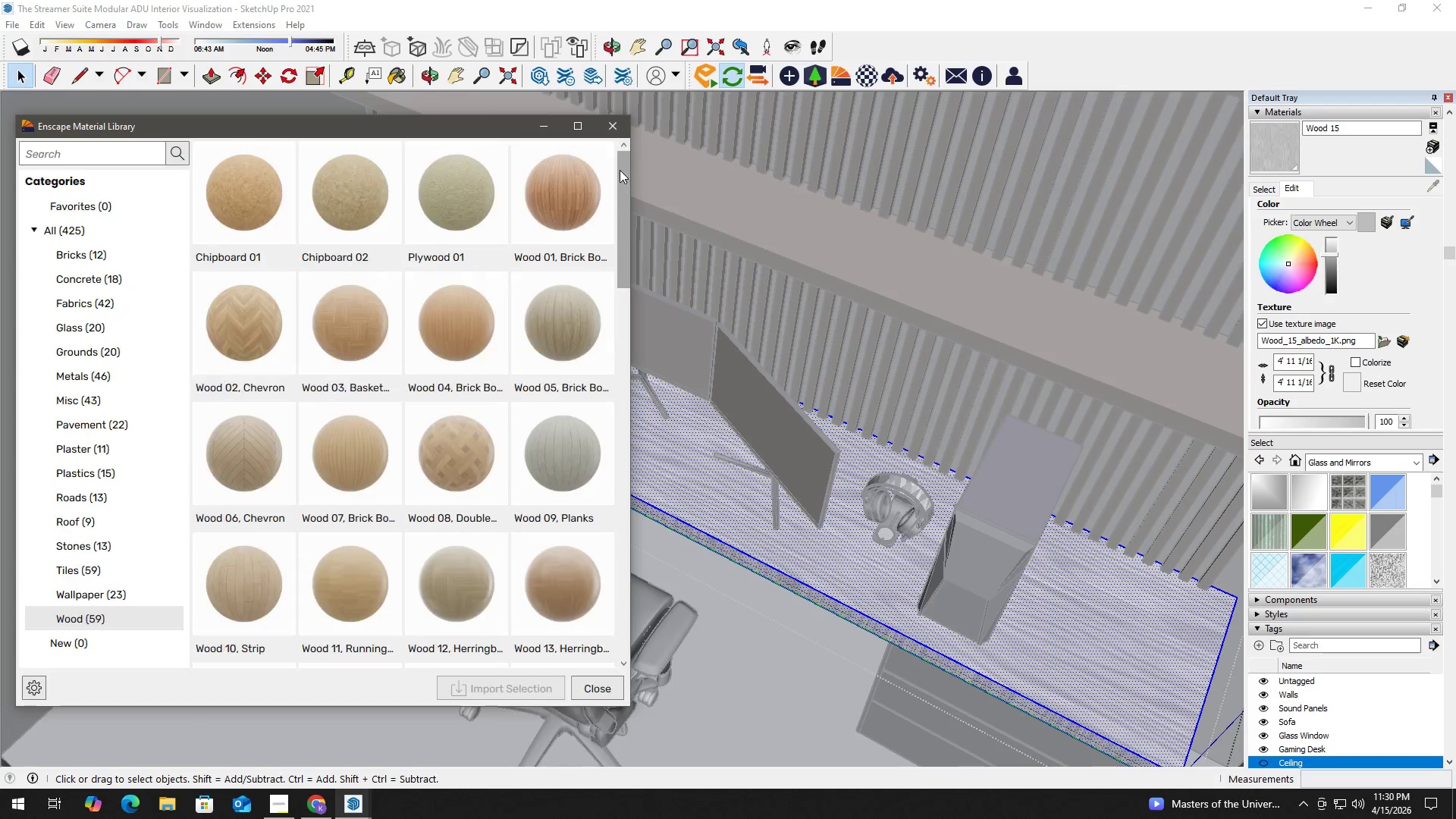 
left_click_drag(start_coordinate=[622, 175], to_coordinate=[619, 500])
 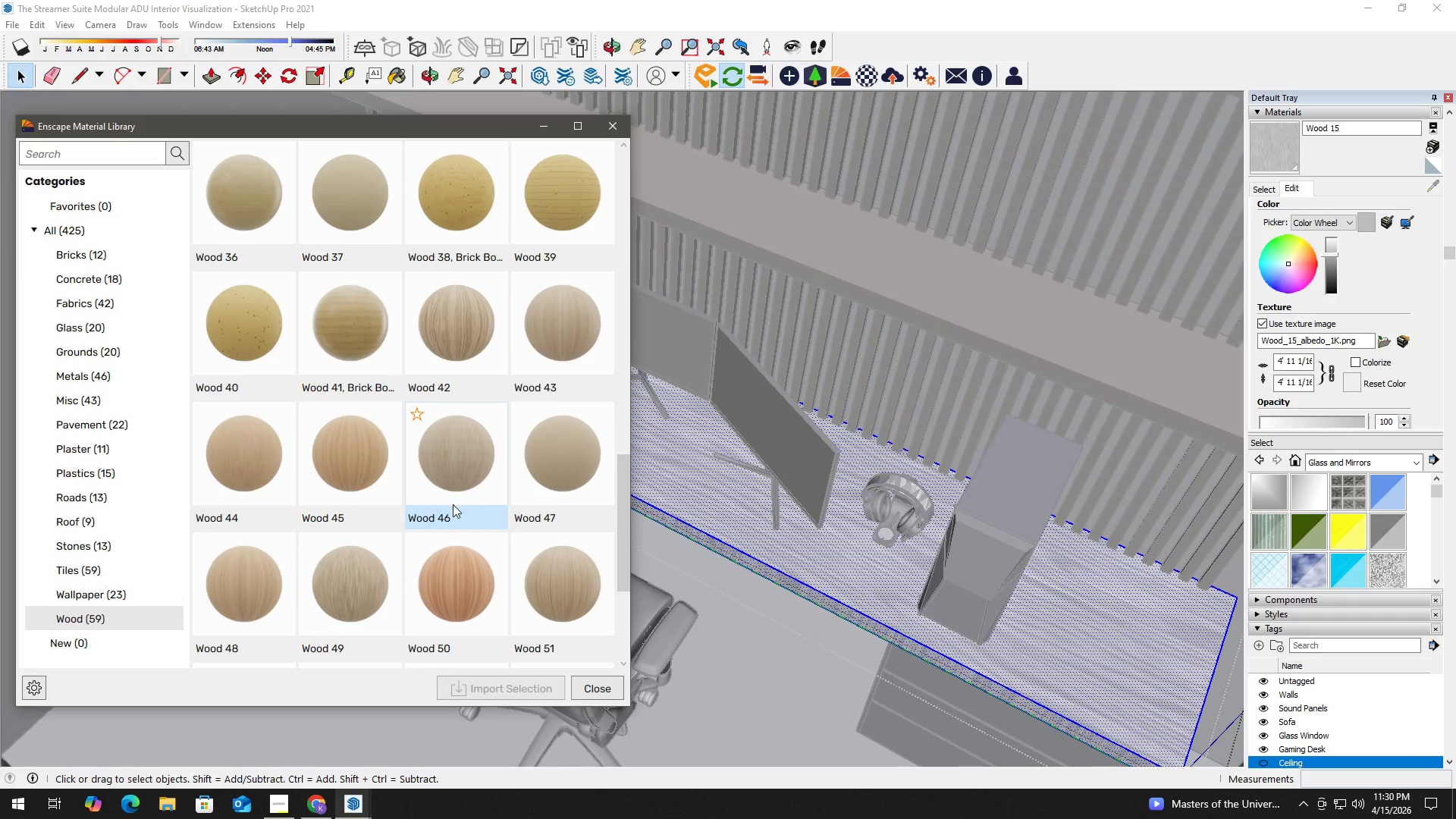 
scroll: coordinate [453, 504], scroll_direction: down, amount: 2.0
 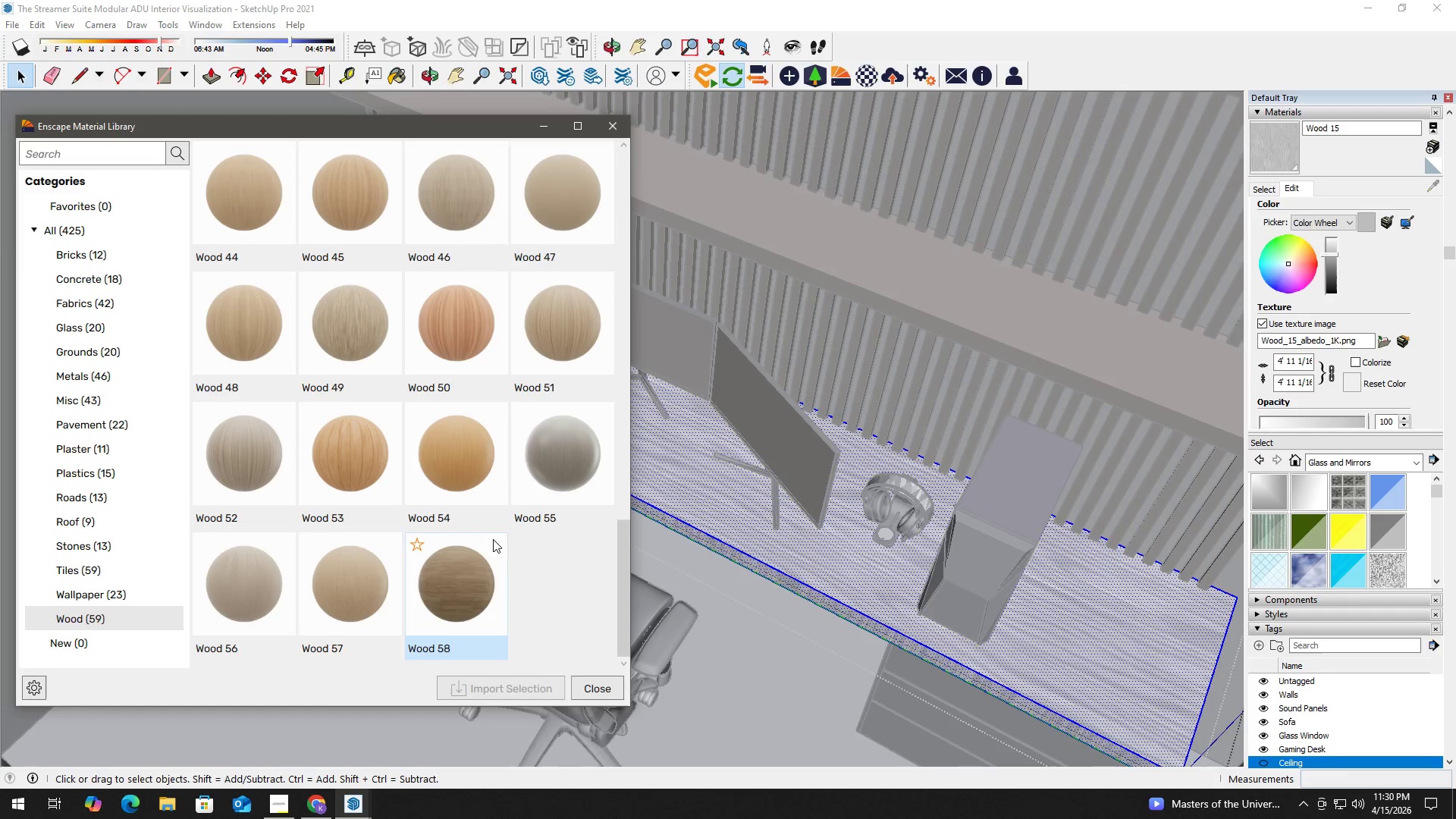 
wait(7.88)
 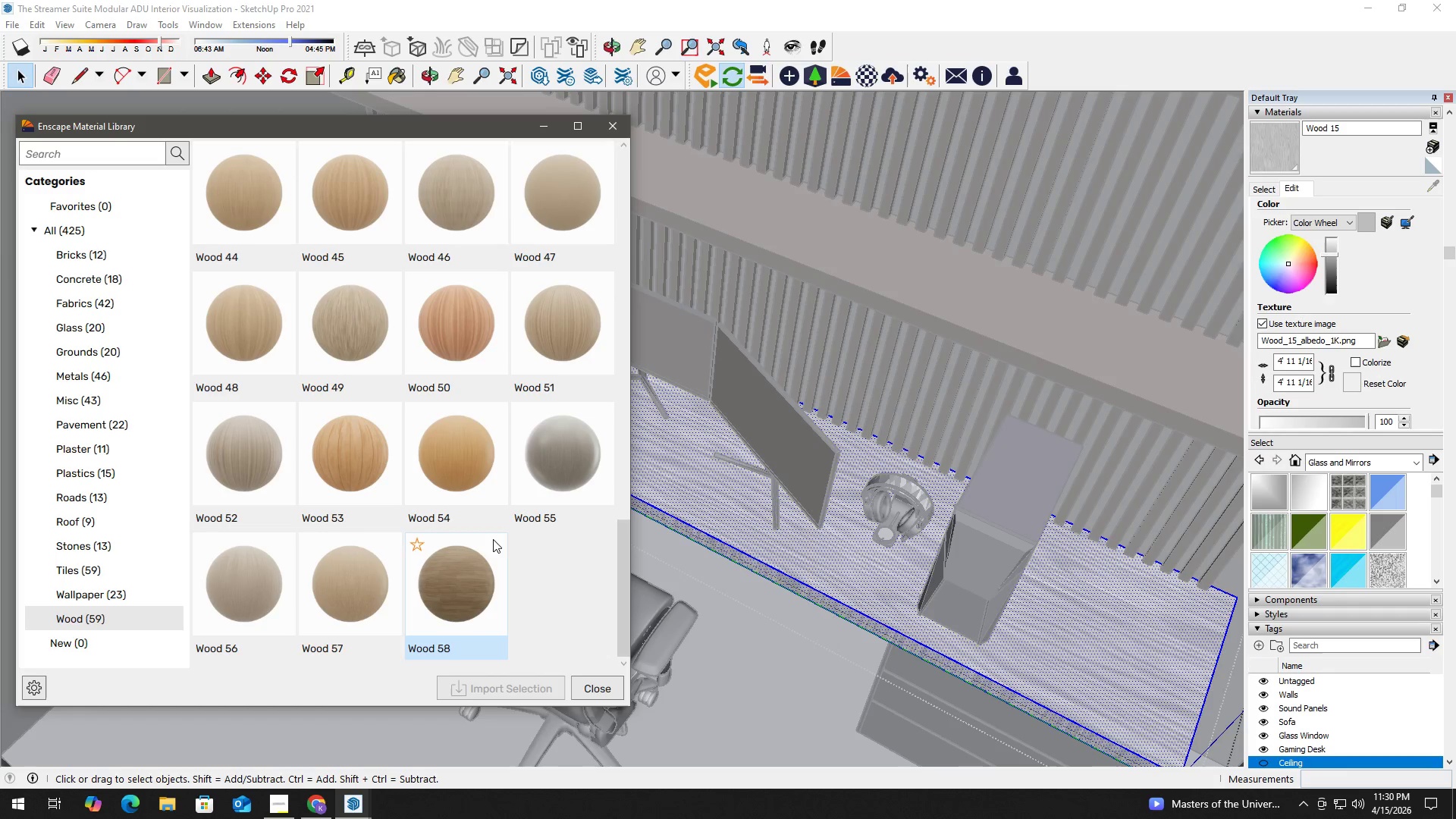 
scroll: coordinate [548, 564], scroll_direction: down, amount: 1.0
 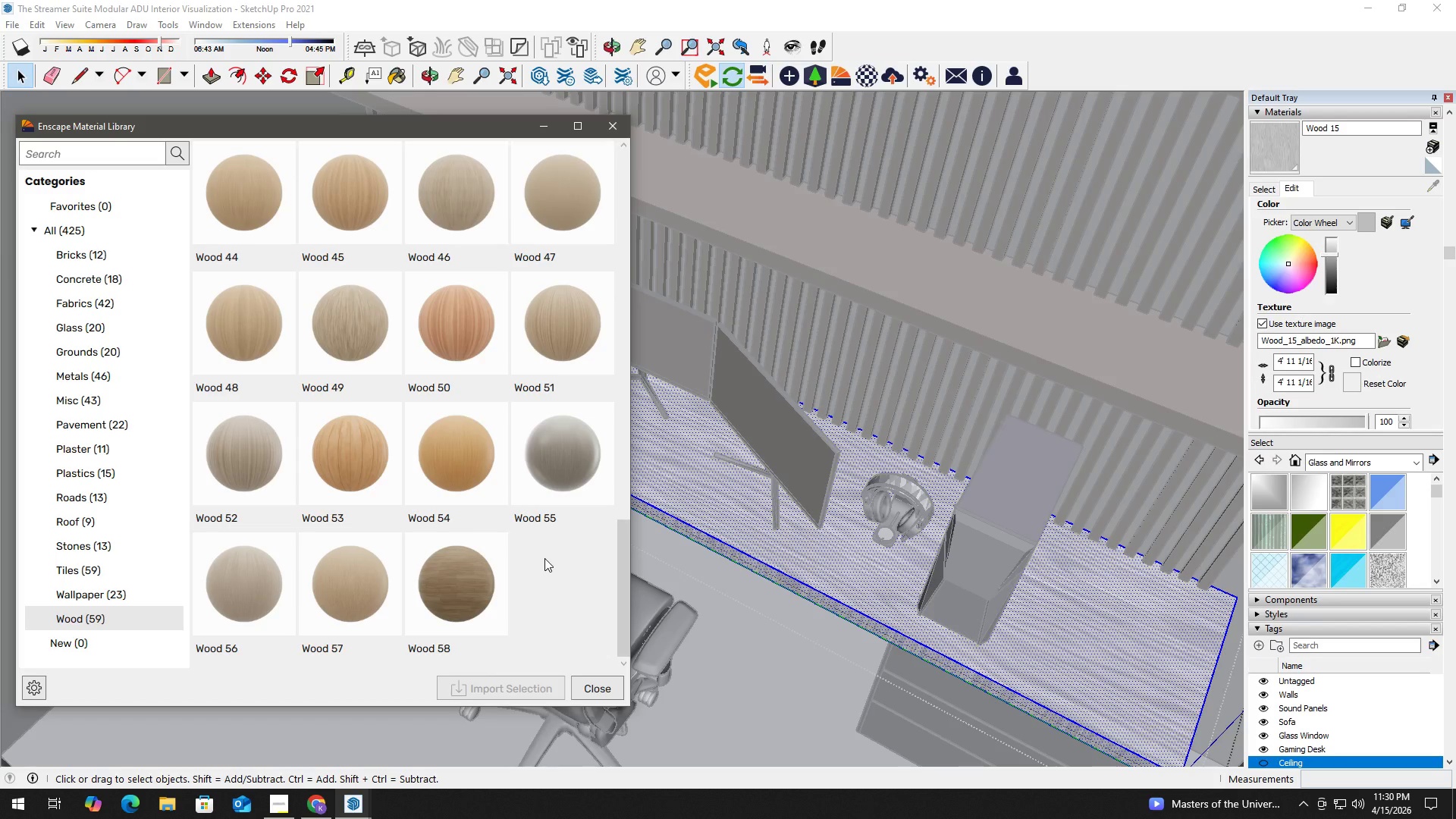 
wait(7.13)
 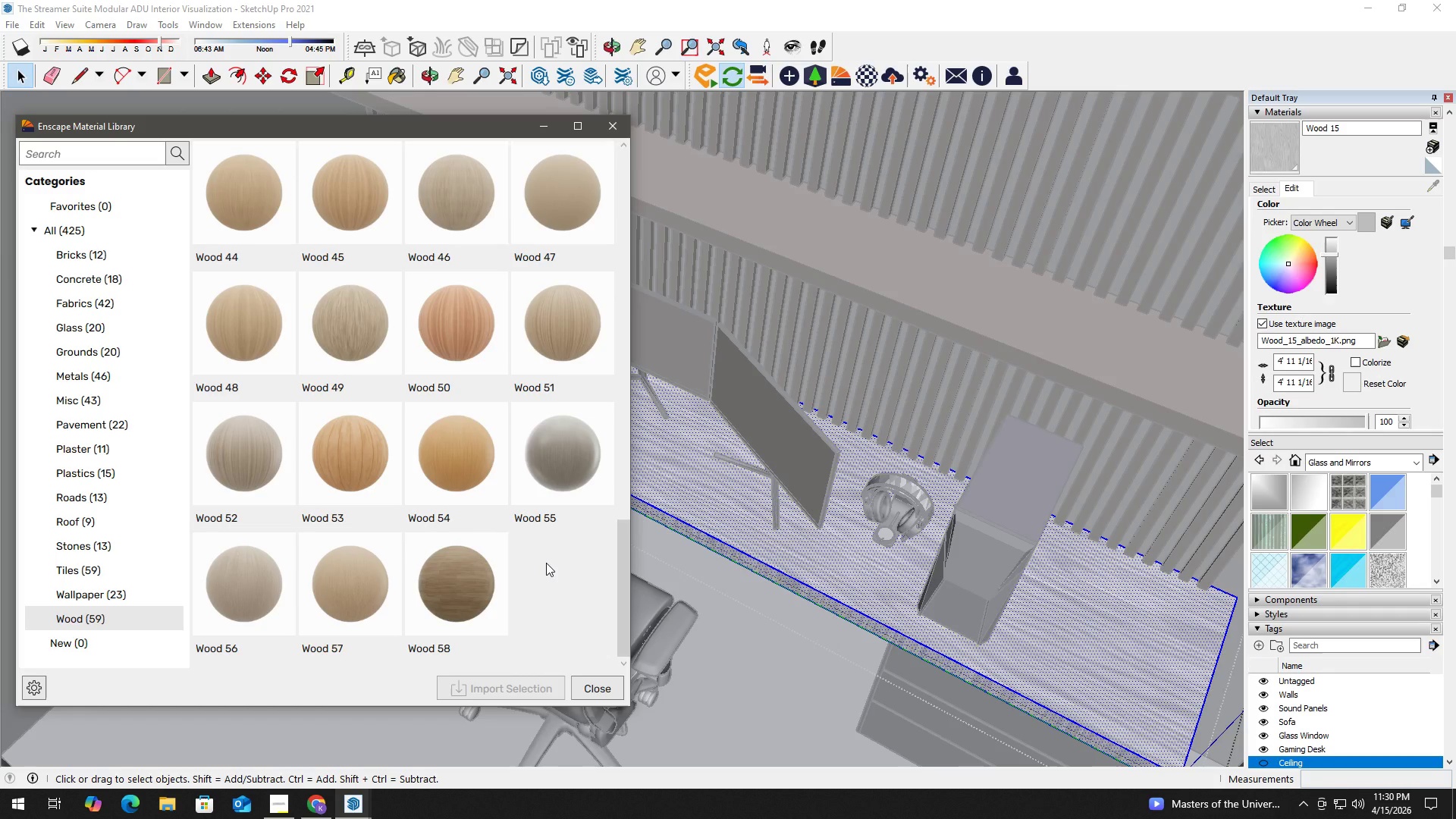 
key(Escape)
 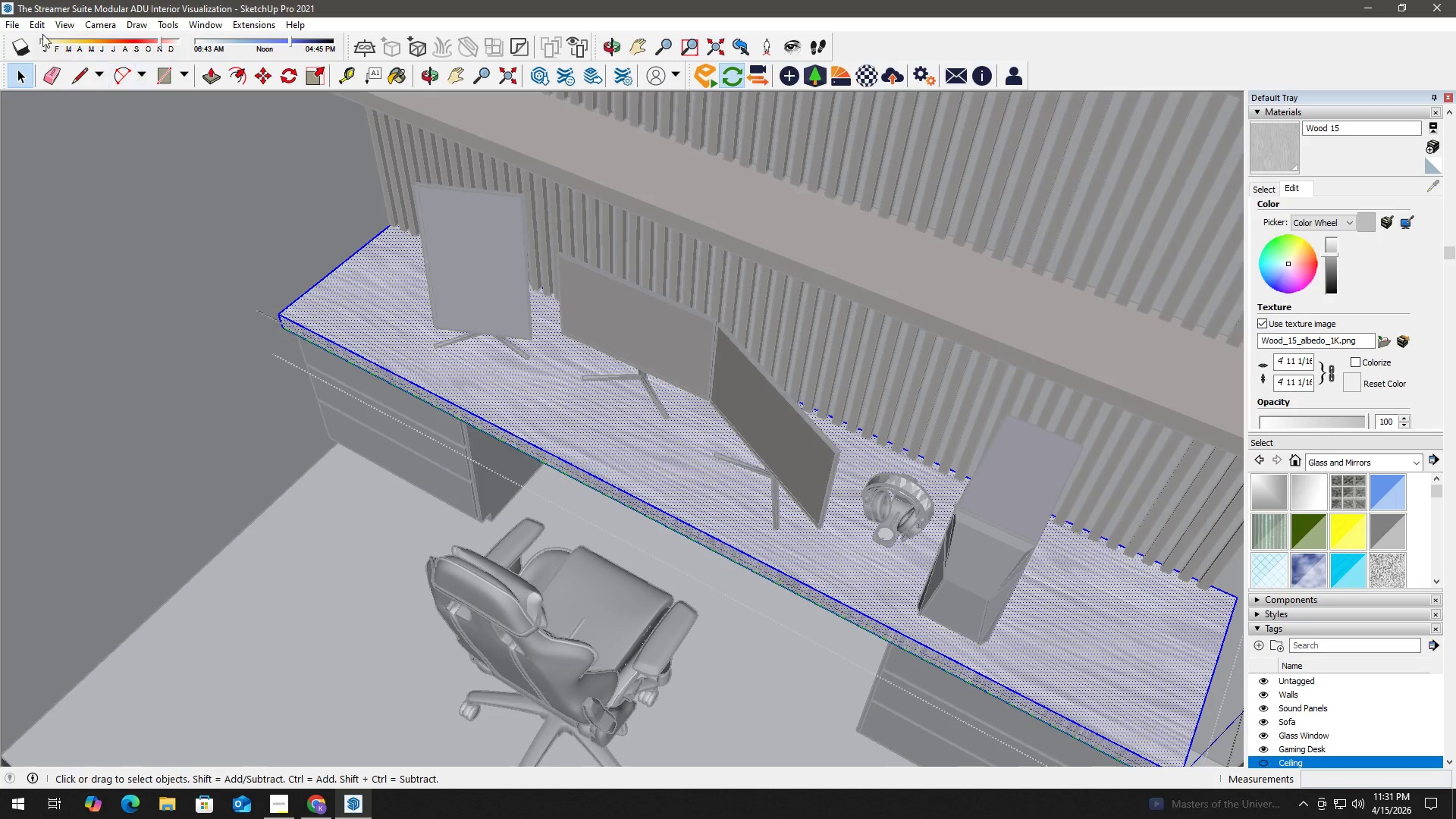 
left_click([14, 22])
 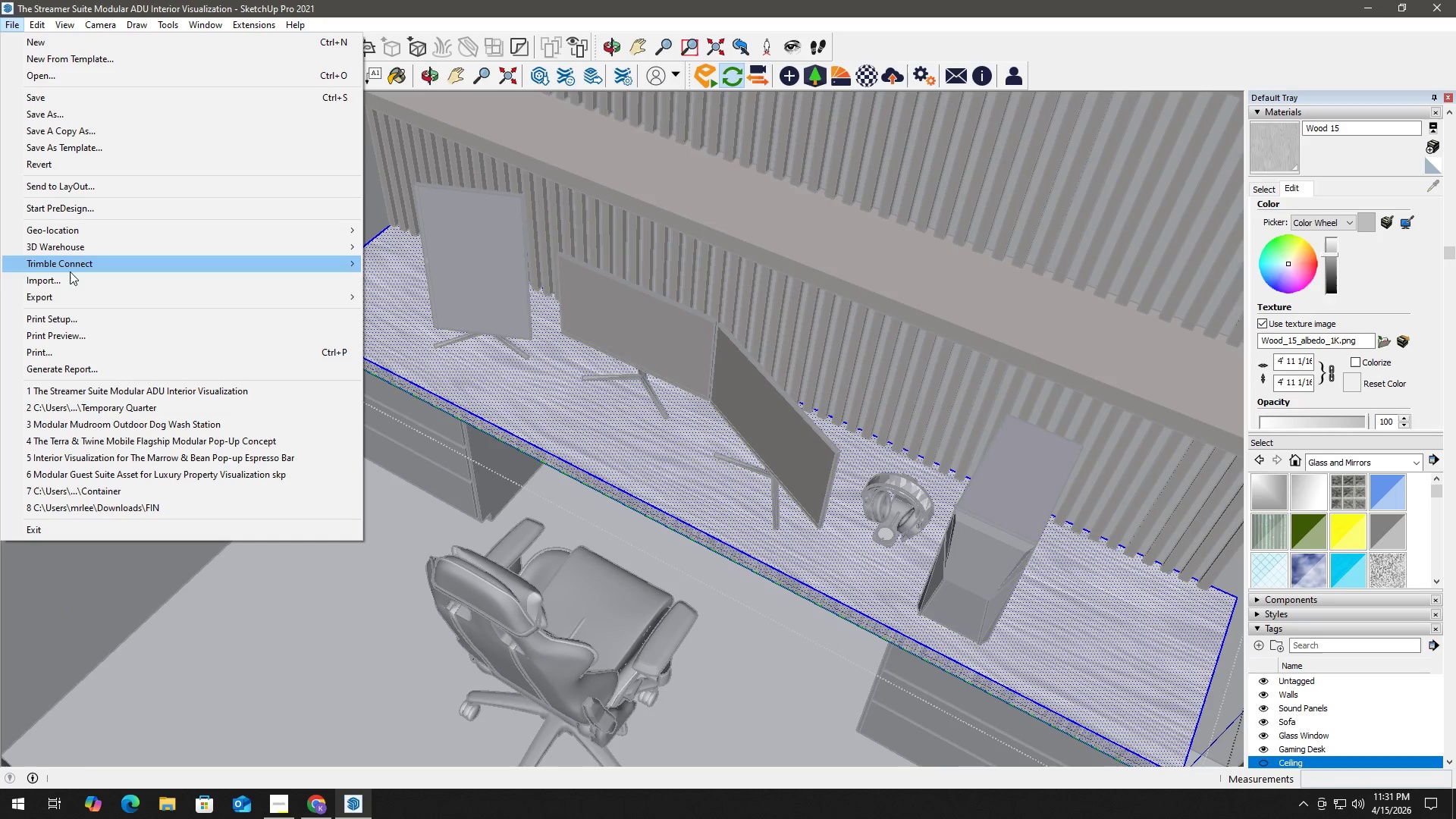 
left_click([71, 275])
 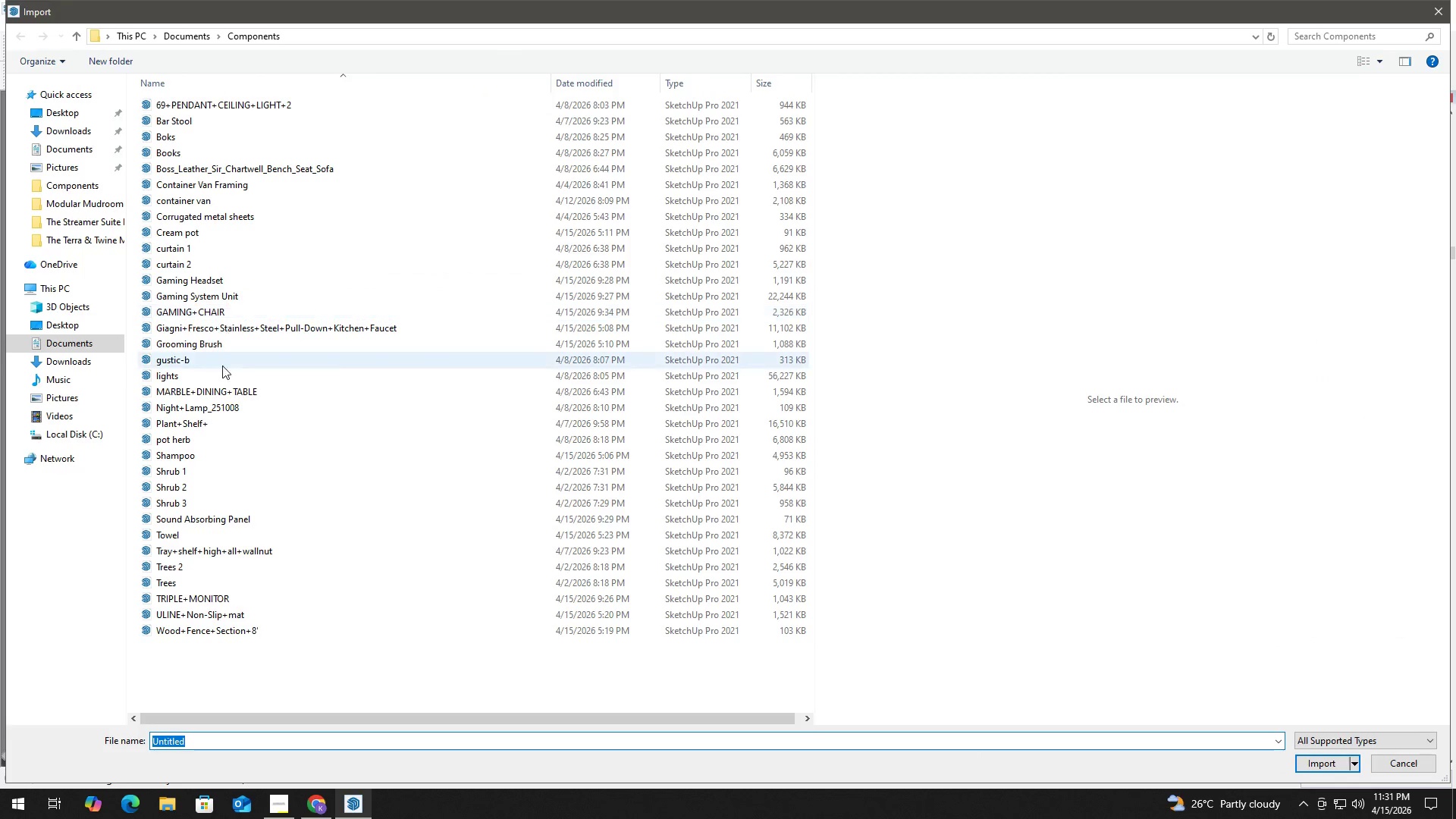 
wait(5.48)
 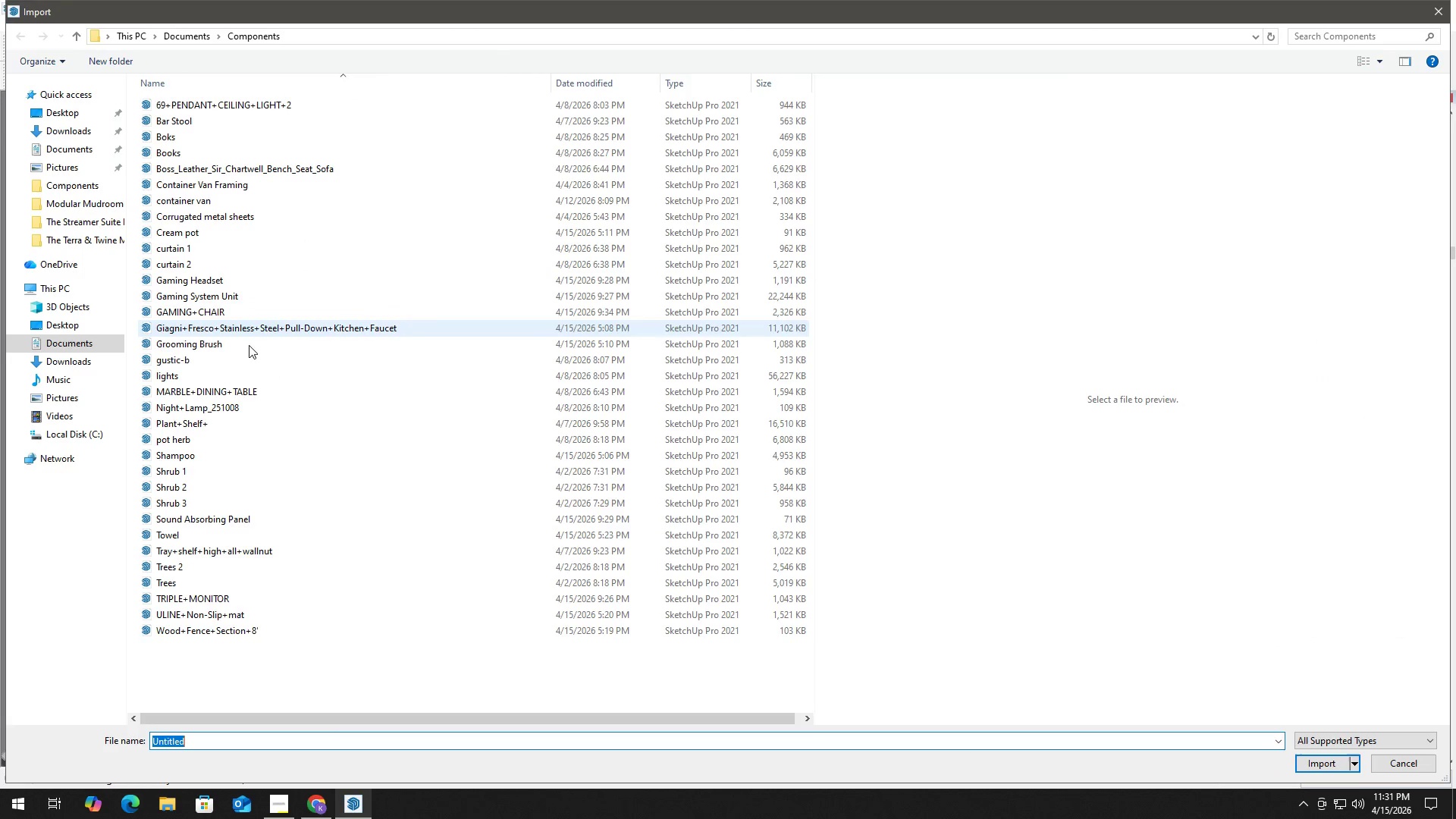 
left_click([227, 546])
 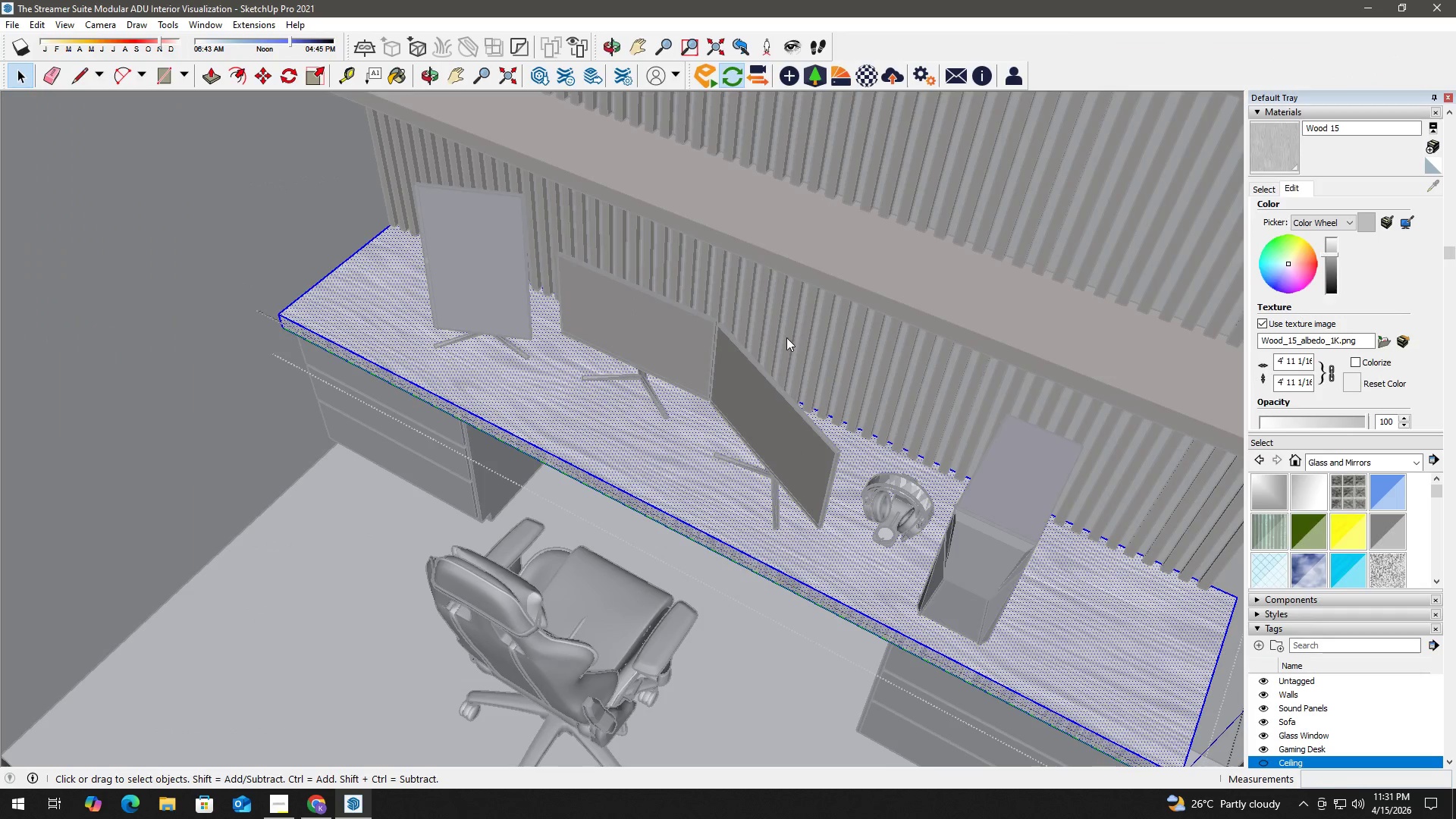 
scroll: coordinate [757, 360], scroll_direction: down, amount: 3.0
 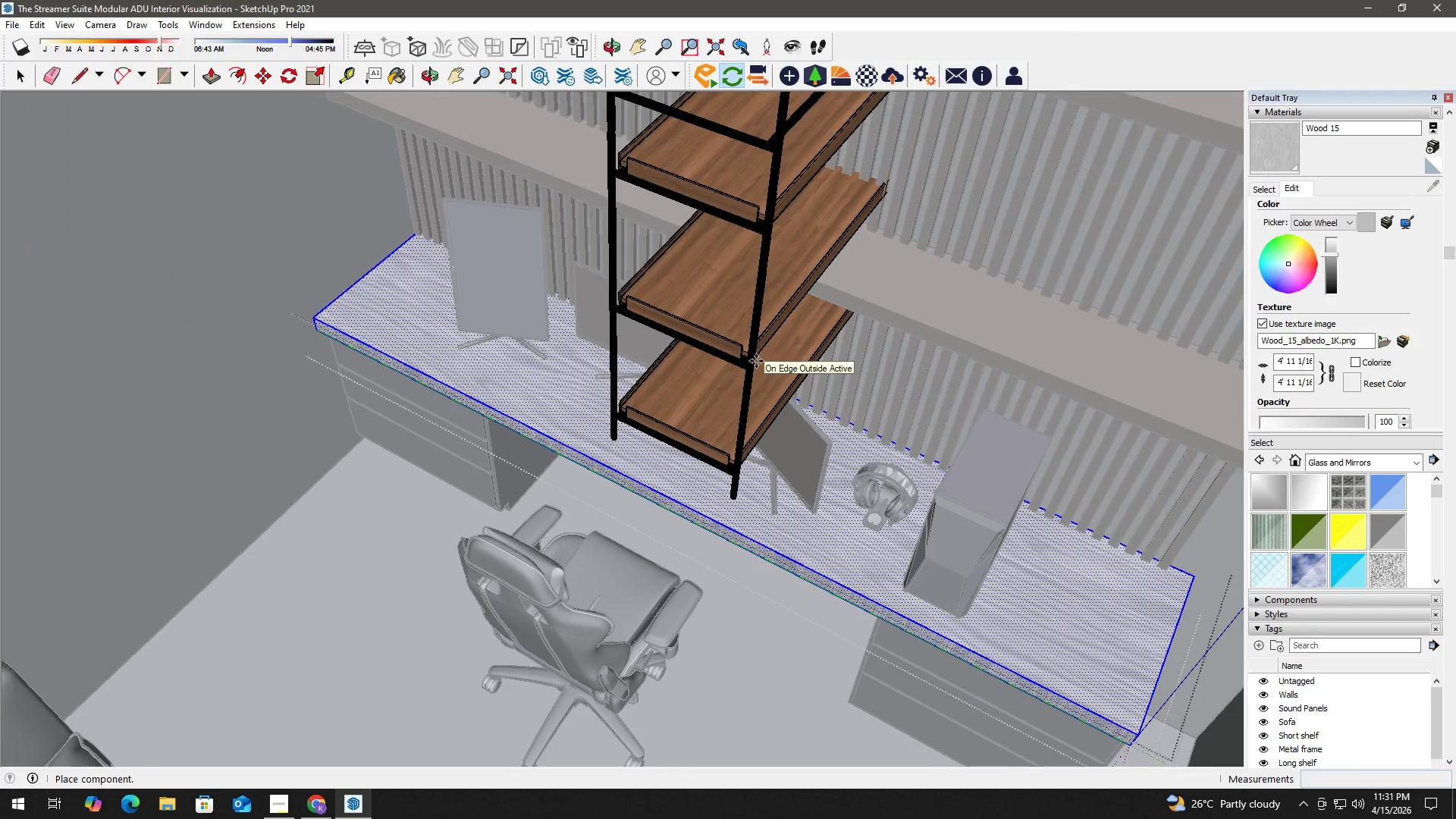 
hold_key(key=ShiftLeft, duration=0.69)
 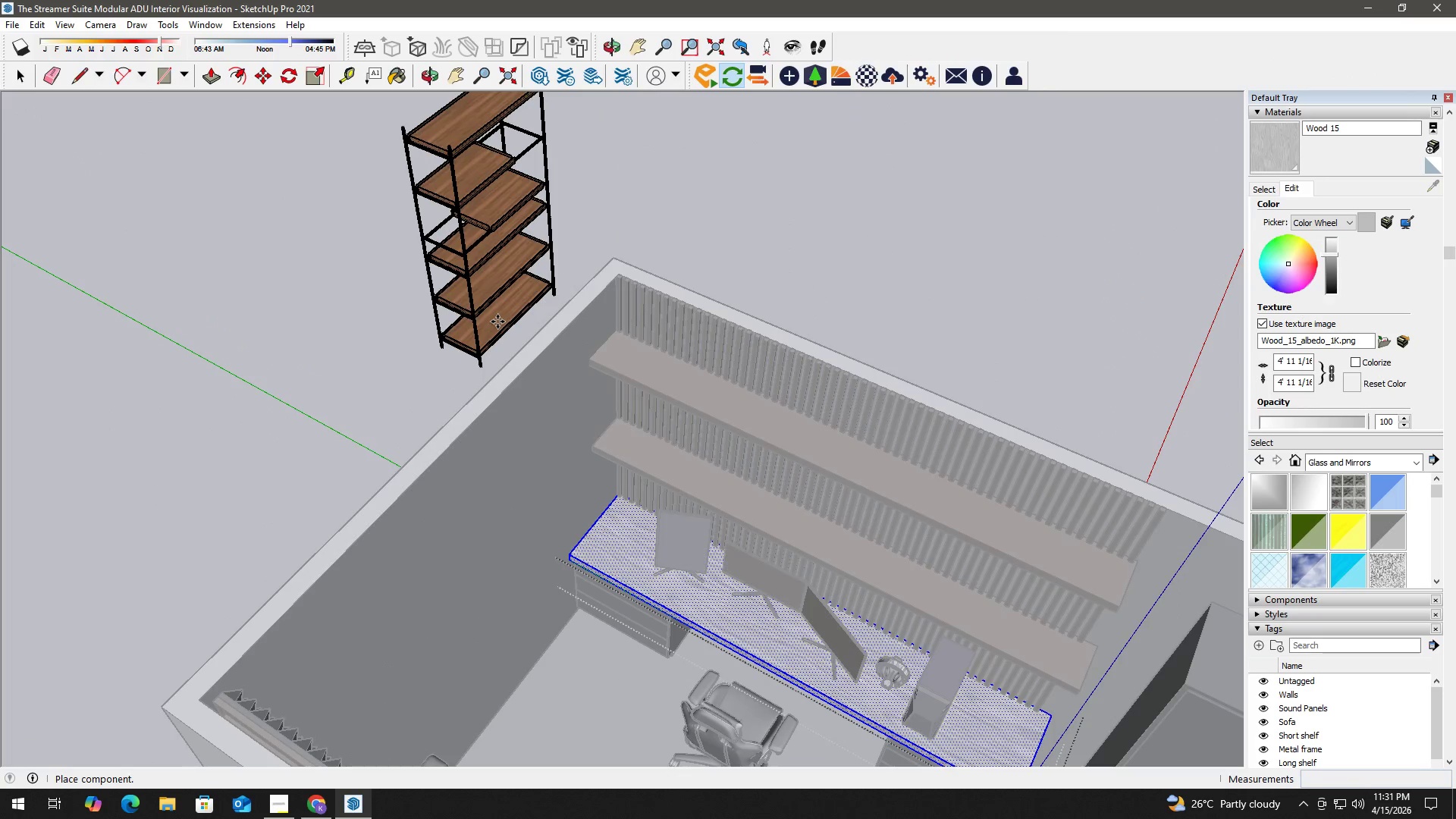 
scroll: coordinate [771, 355], scroll_direction: down, amount: 9.0
 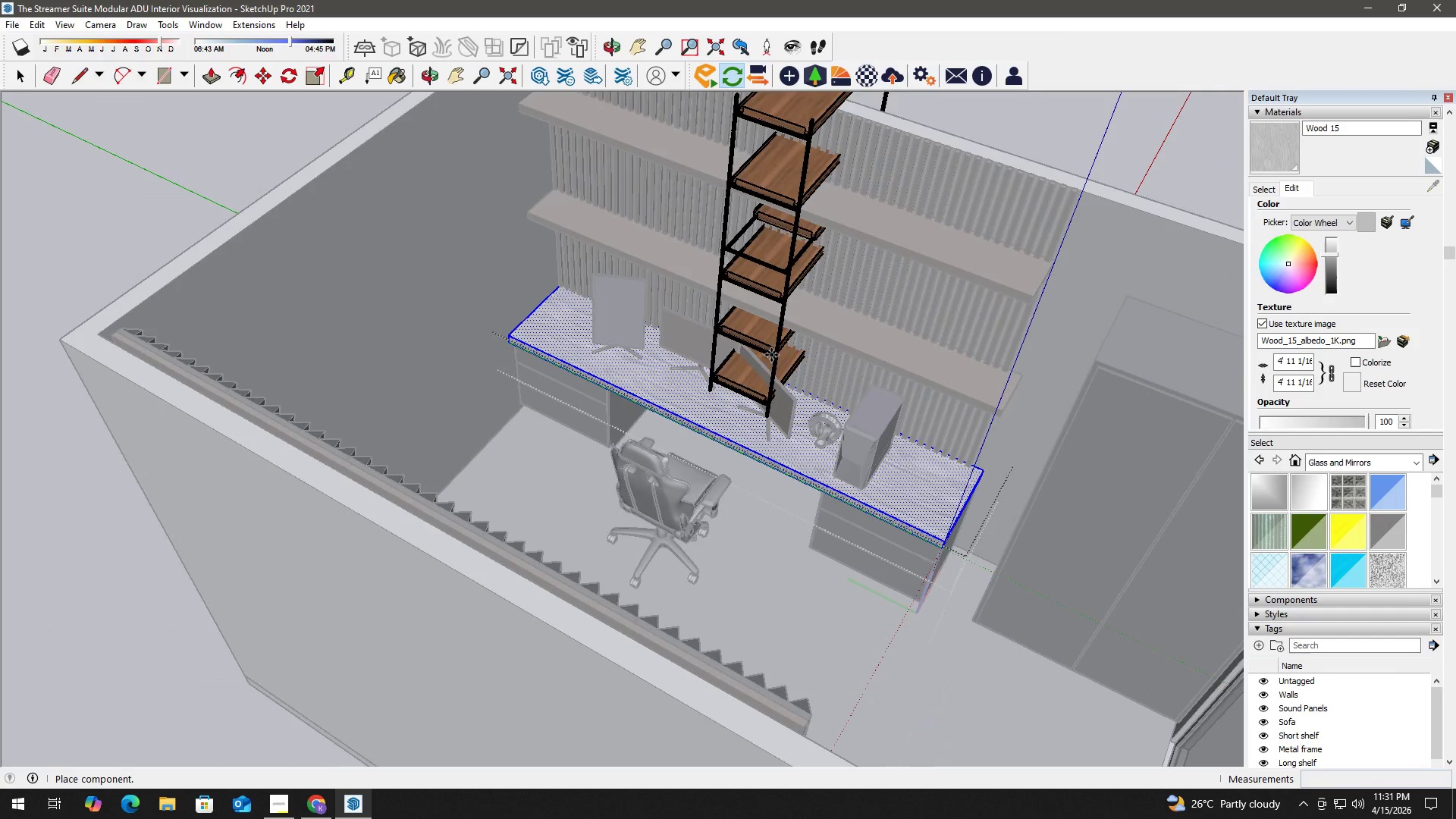 
key(Space)
 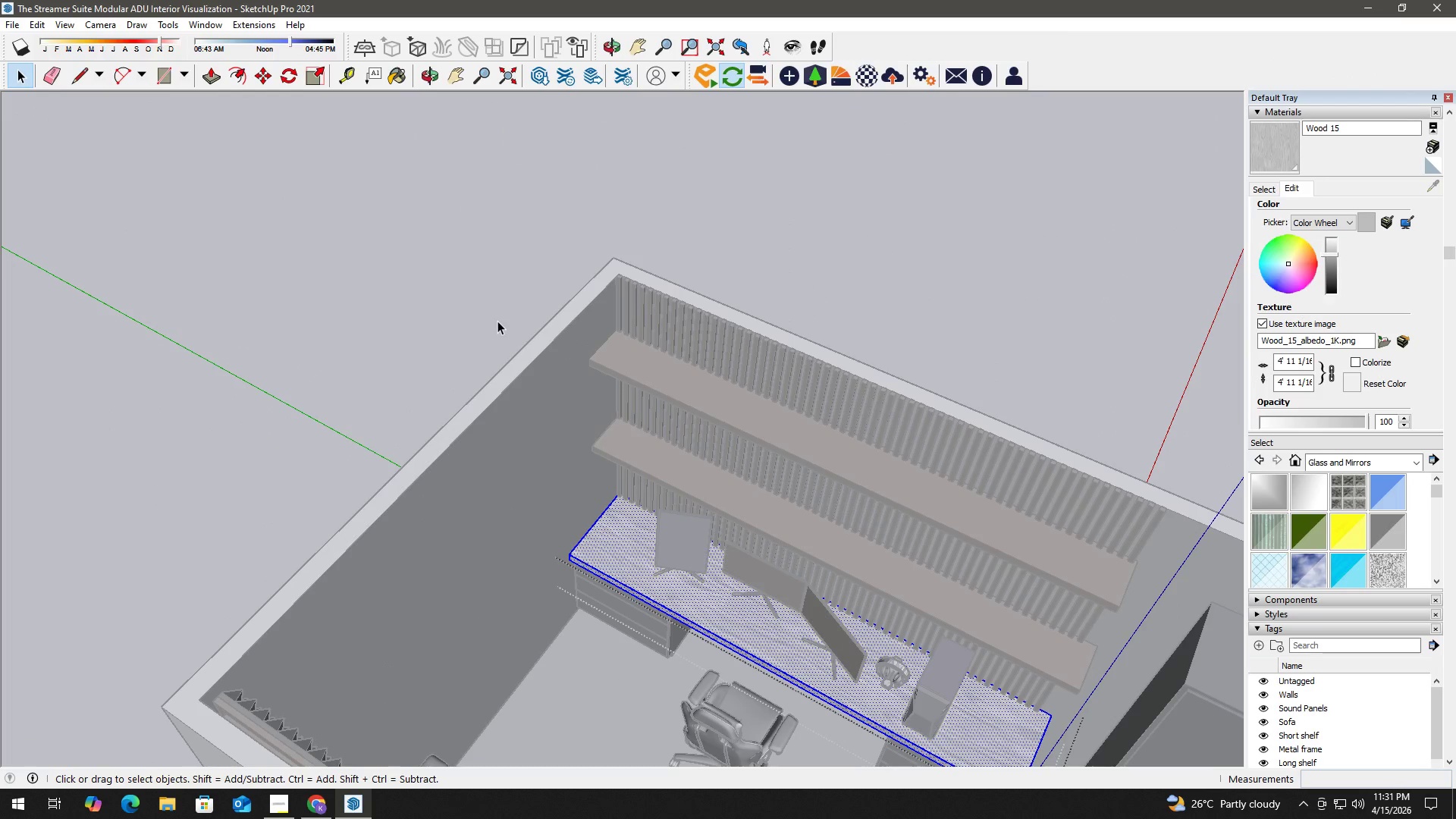 
key(Escape)
 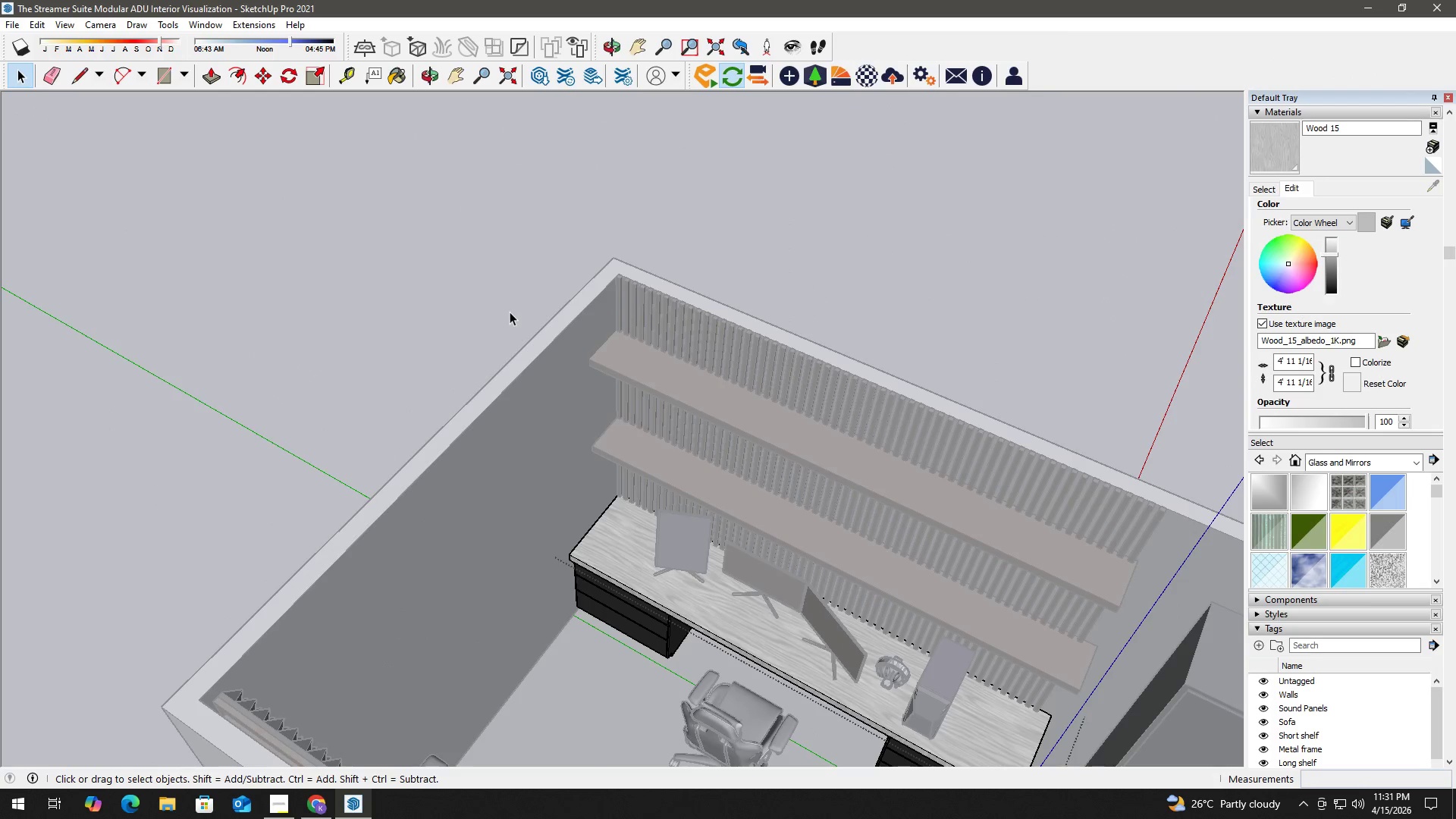 
key(Escape)
 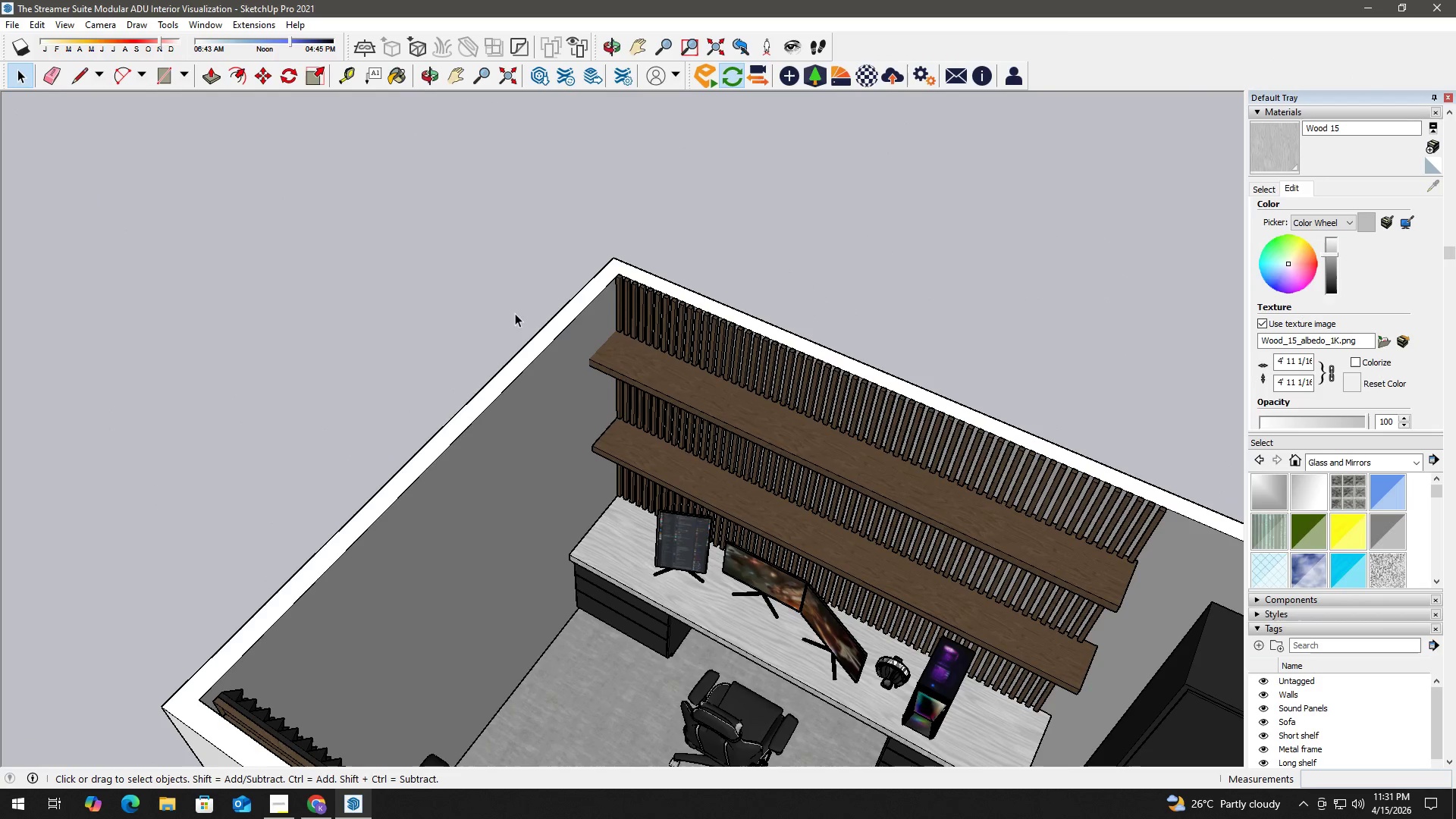 
key(Escape)
 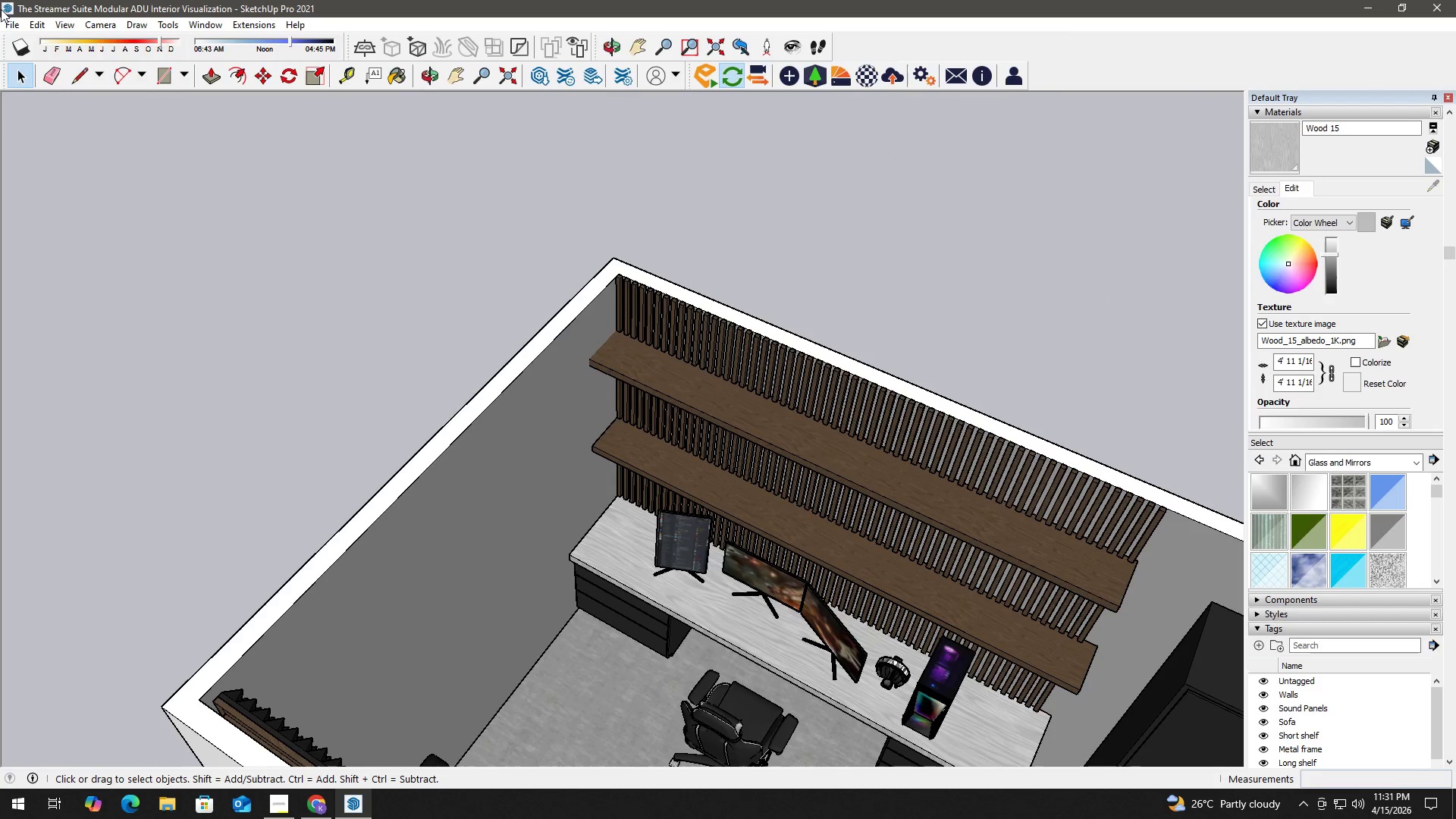 
left_click([5, 20])
 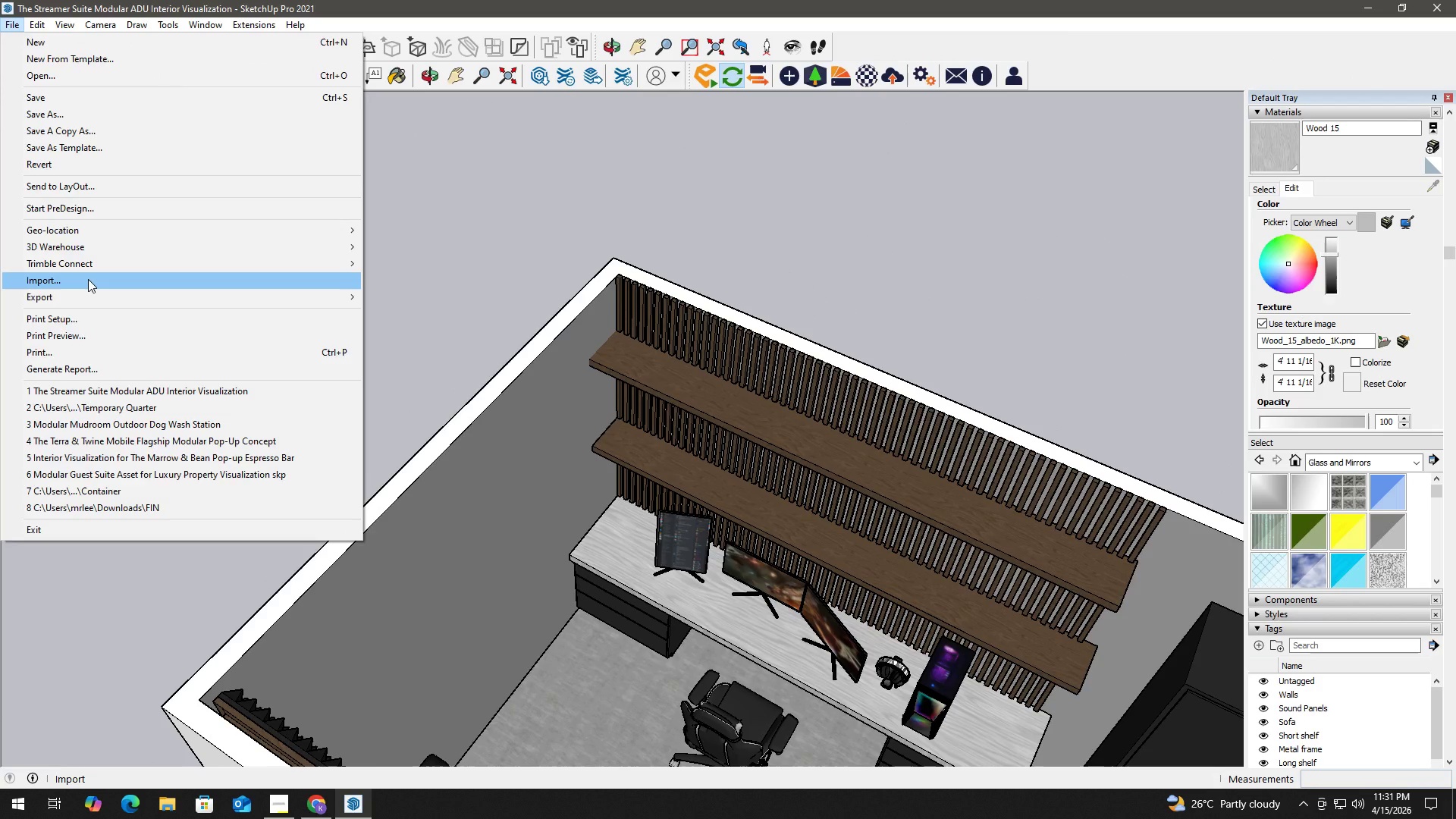 
left_click([88, 279])
 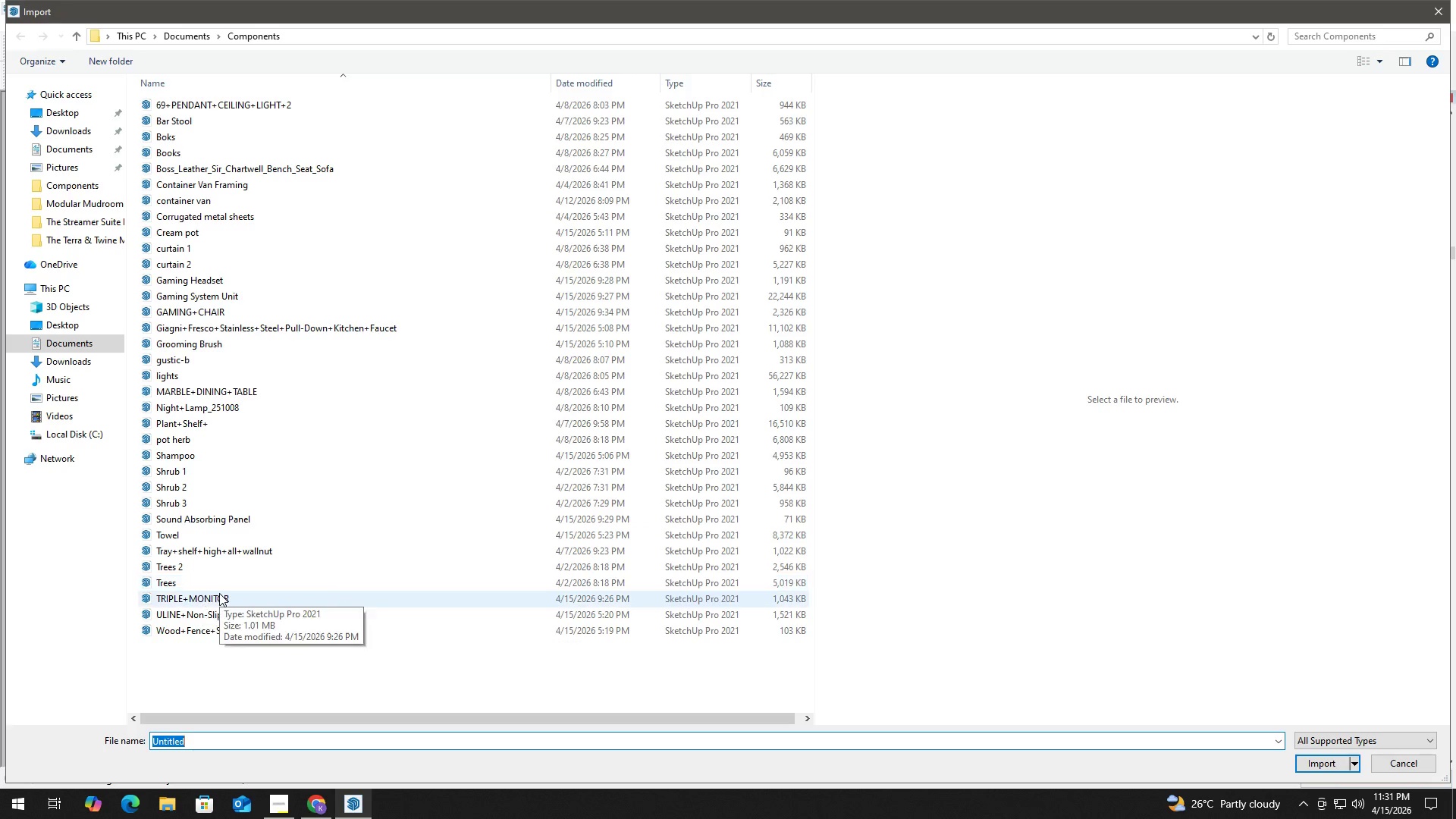 
left_click([222, 544])
 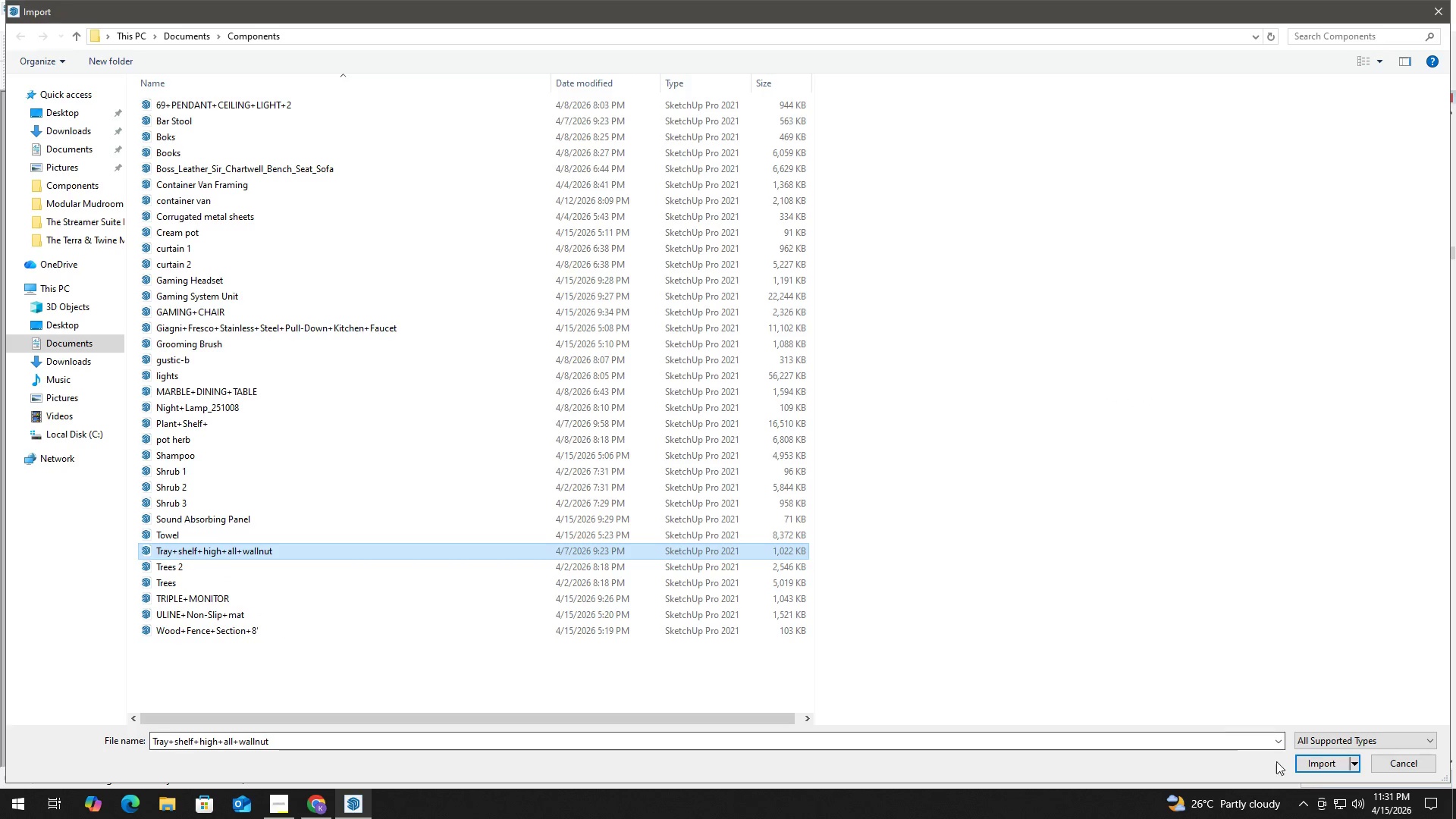 
left_click([1313, 767])
 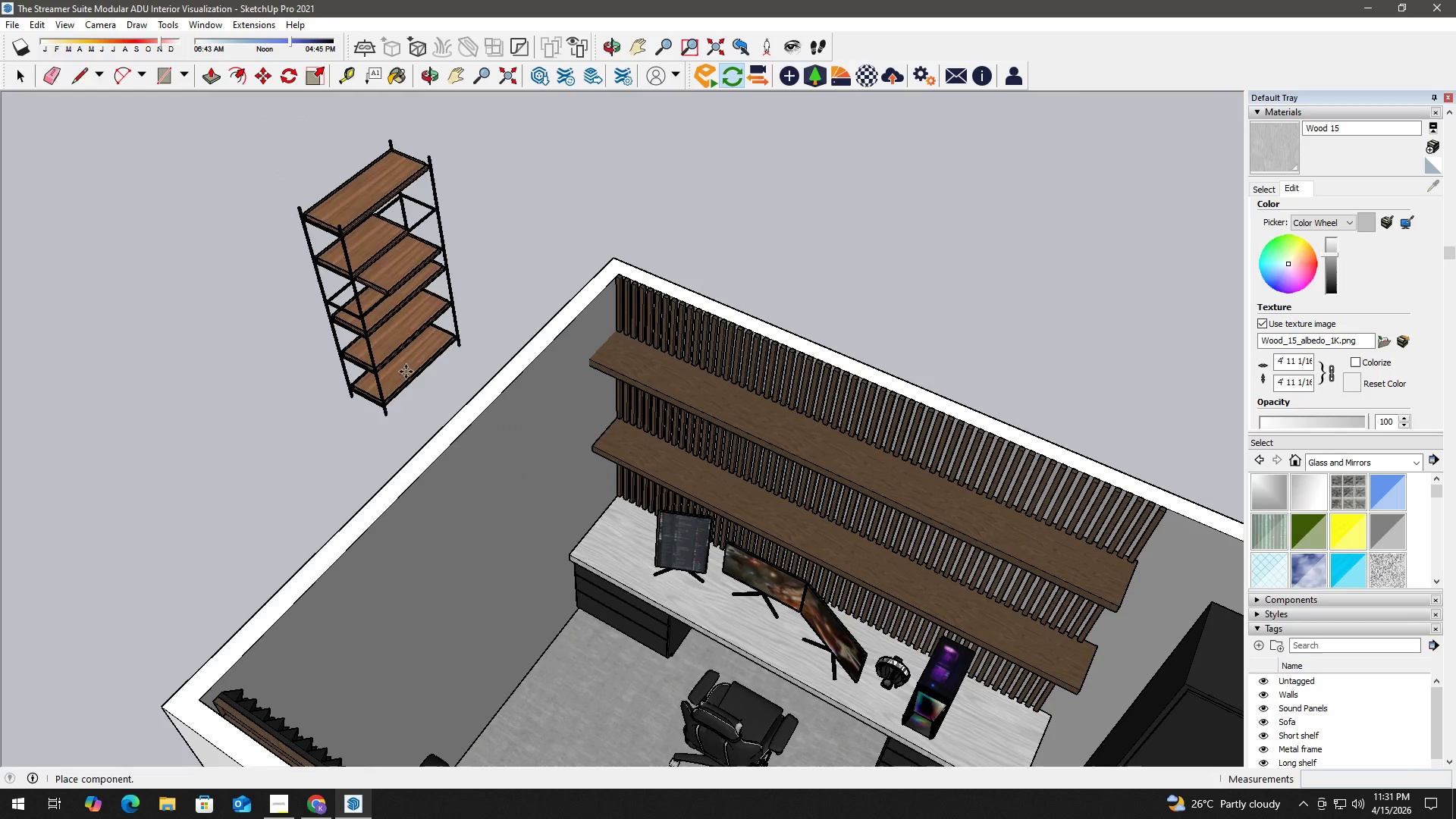 
key(Space)
 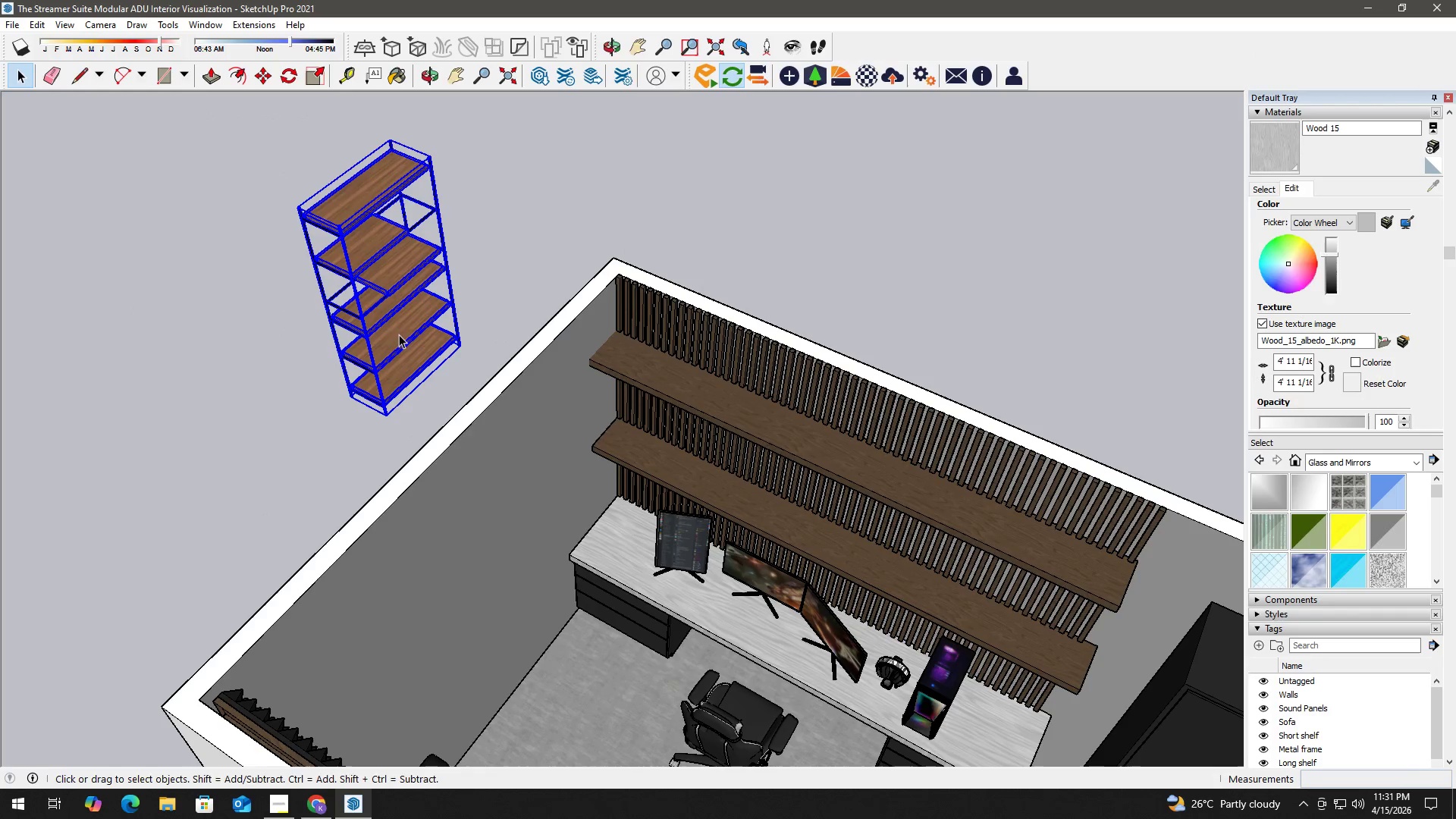 
key(B)
 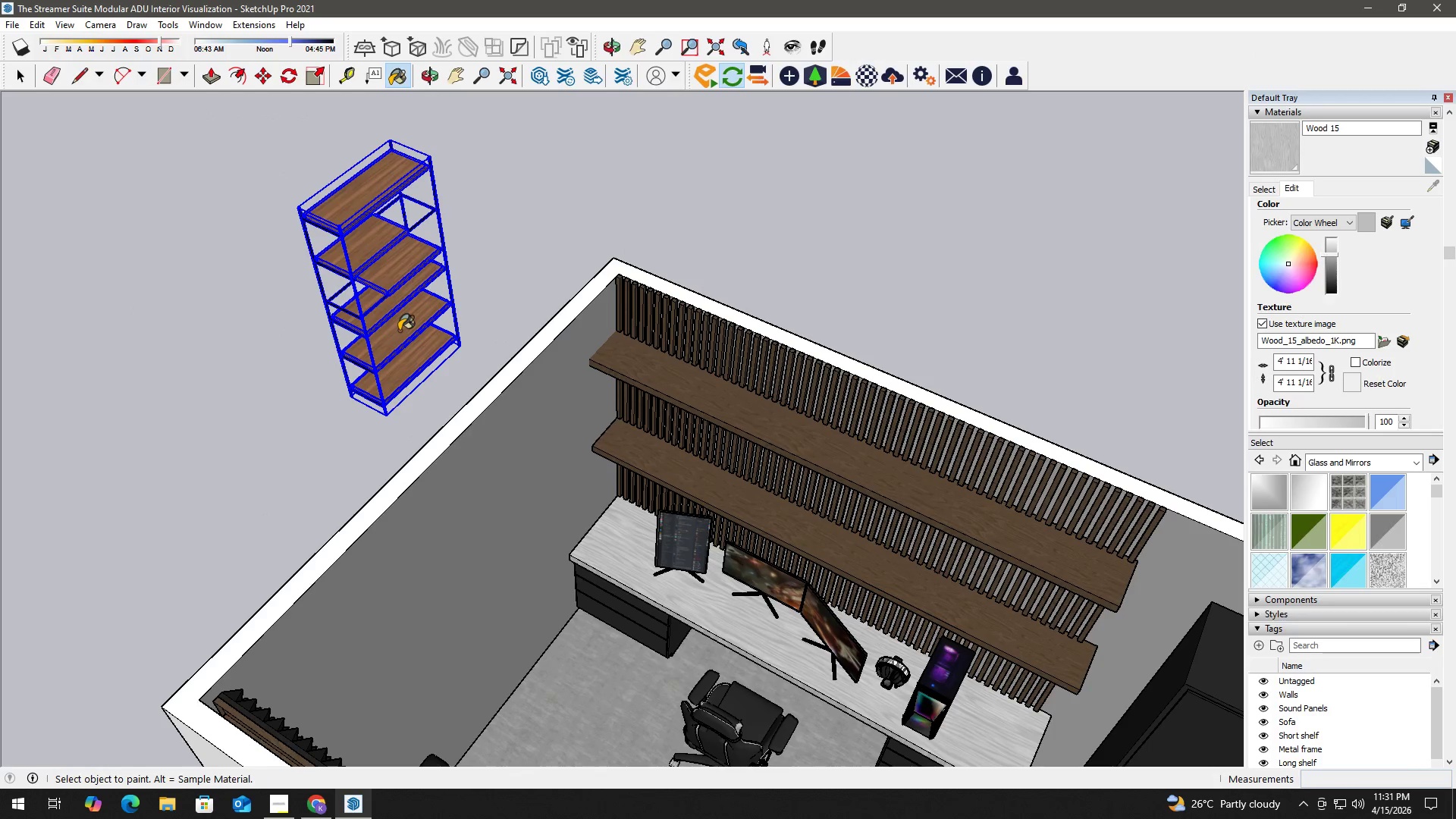 
key(Alt+AltLeft)
 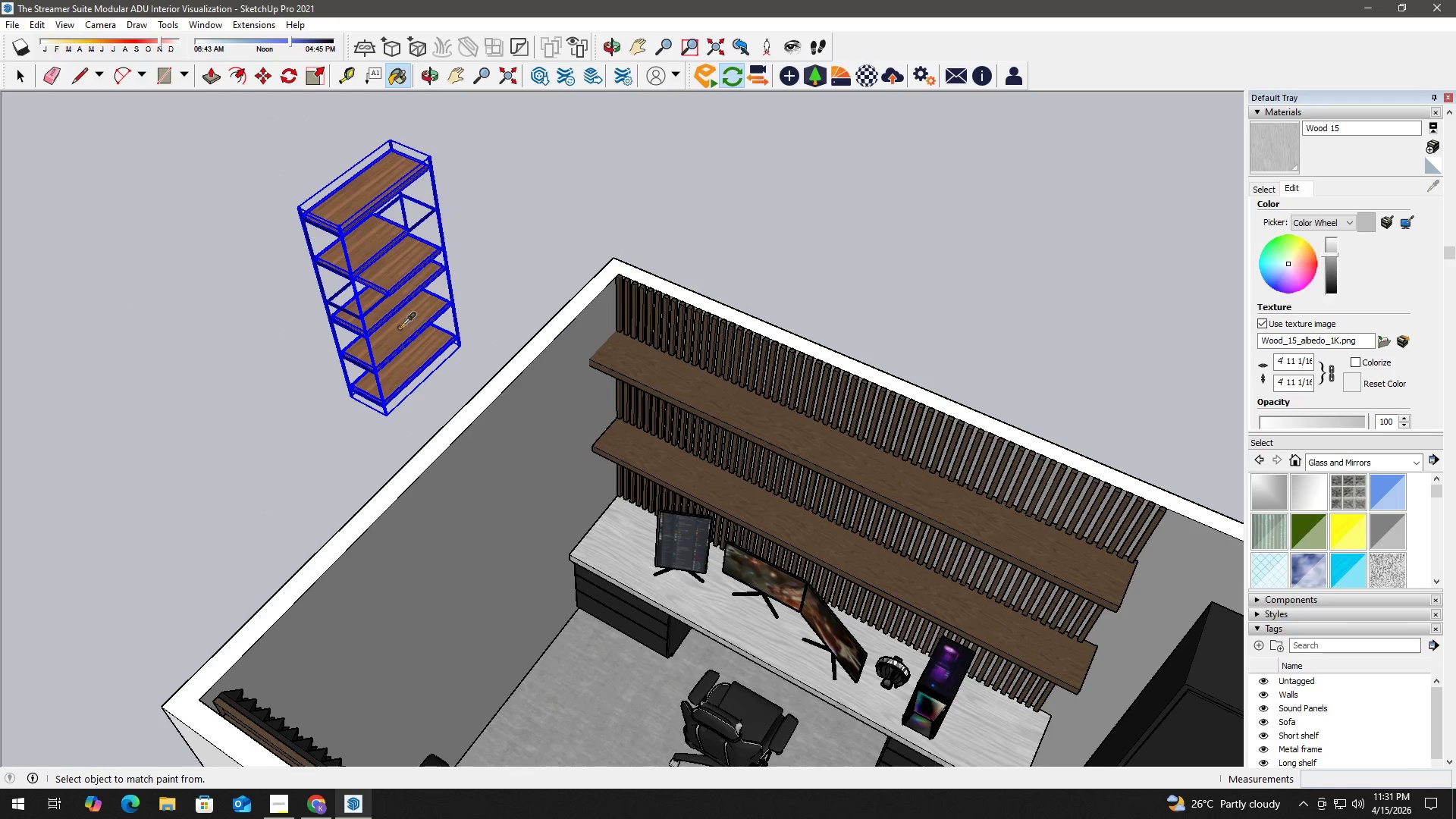 
left_click([400, 328])
 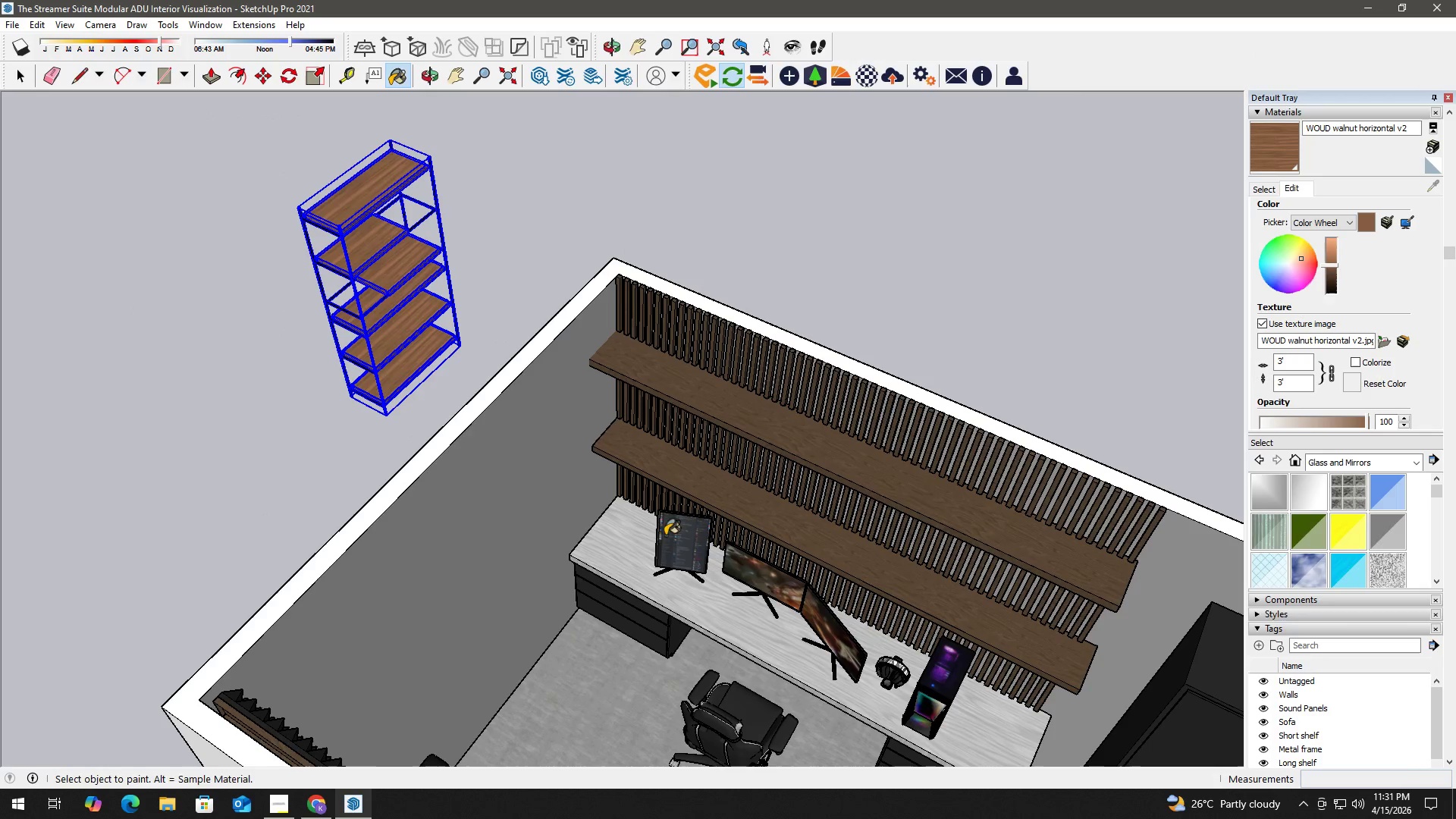 
key(Space)
 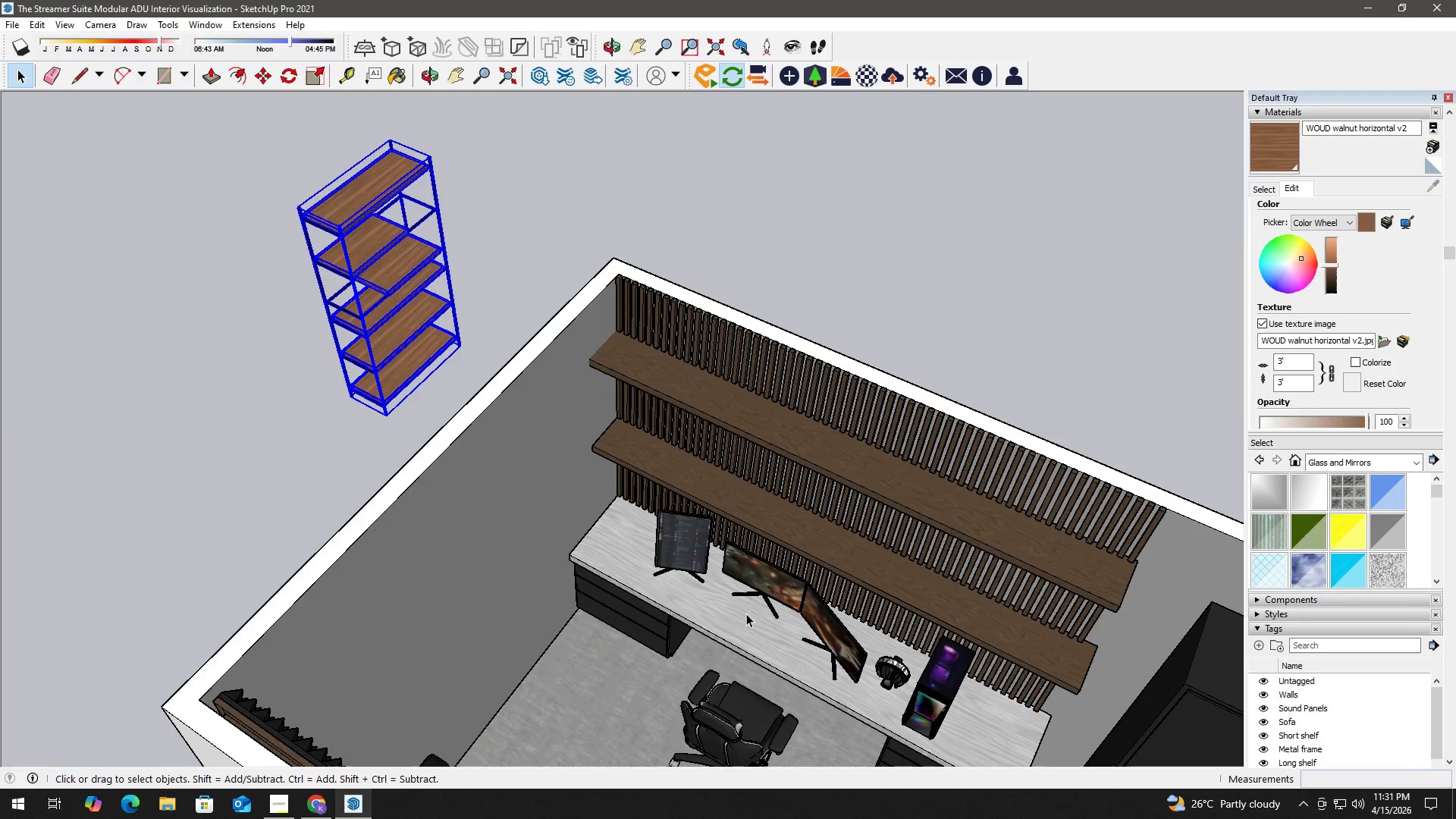 
double_click([746, 613])
 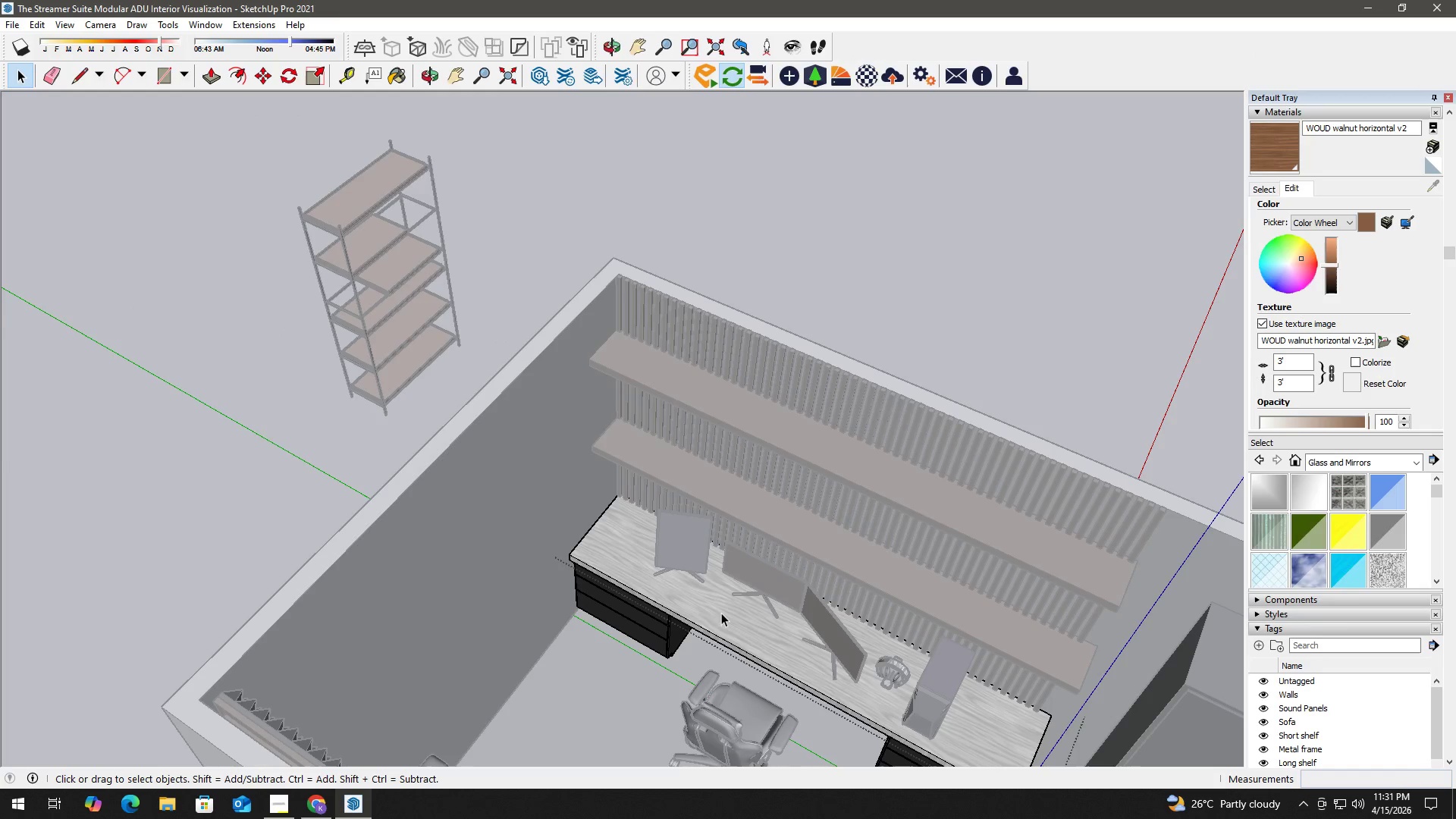 
triple_click([717, 609])
 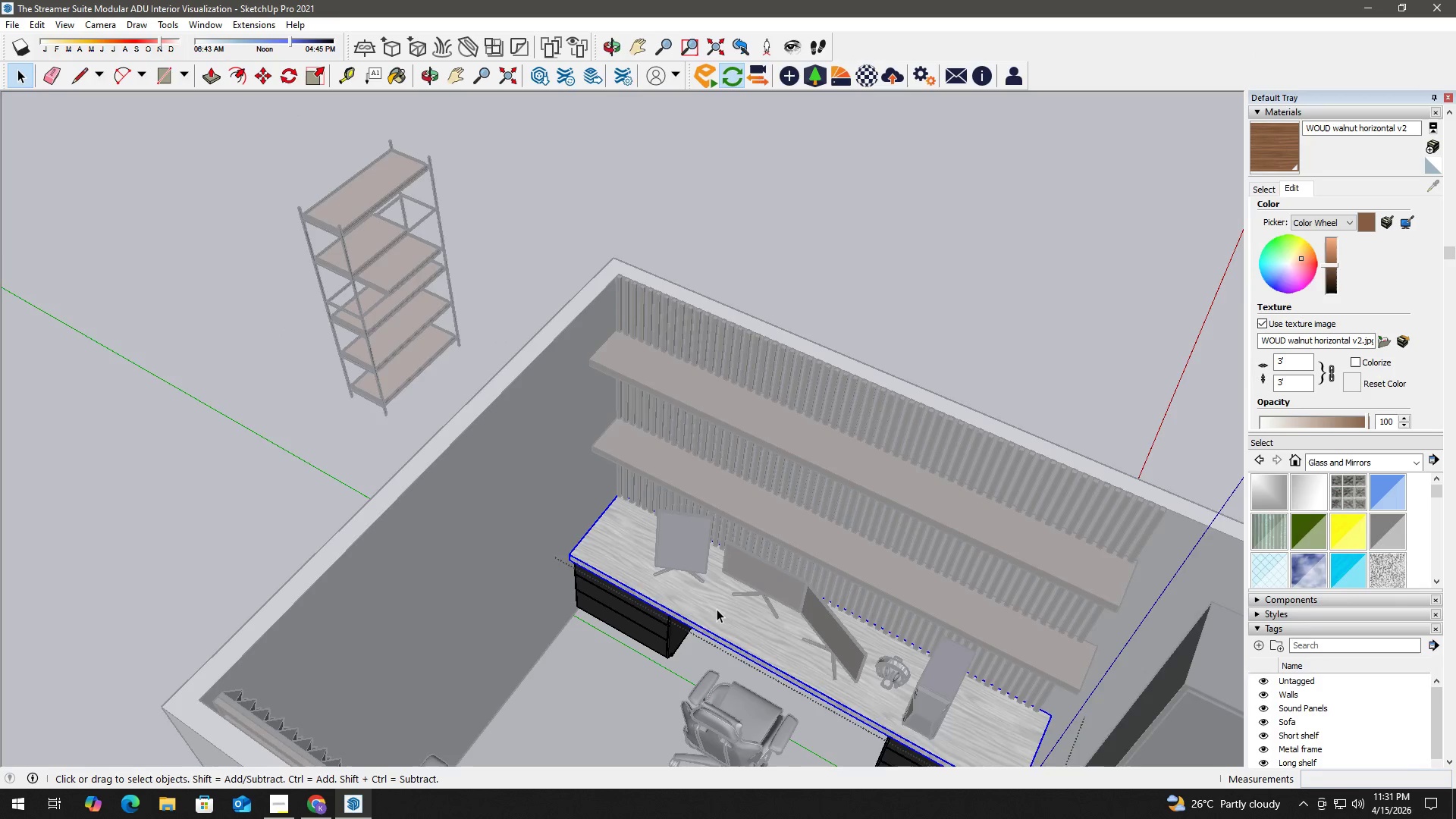 
double_click([708, 592])
 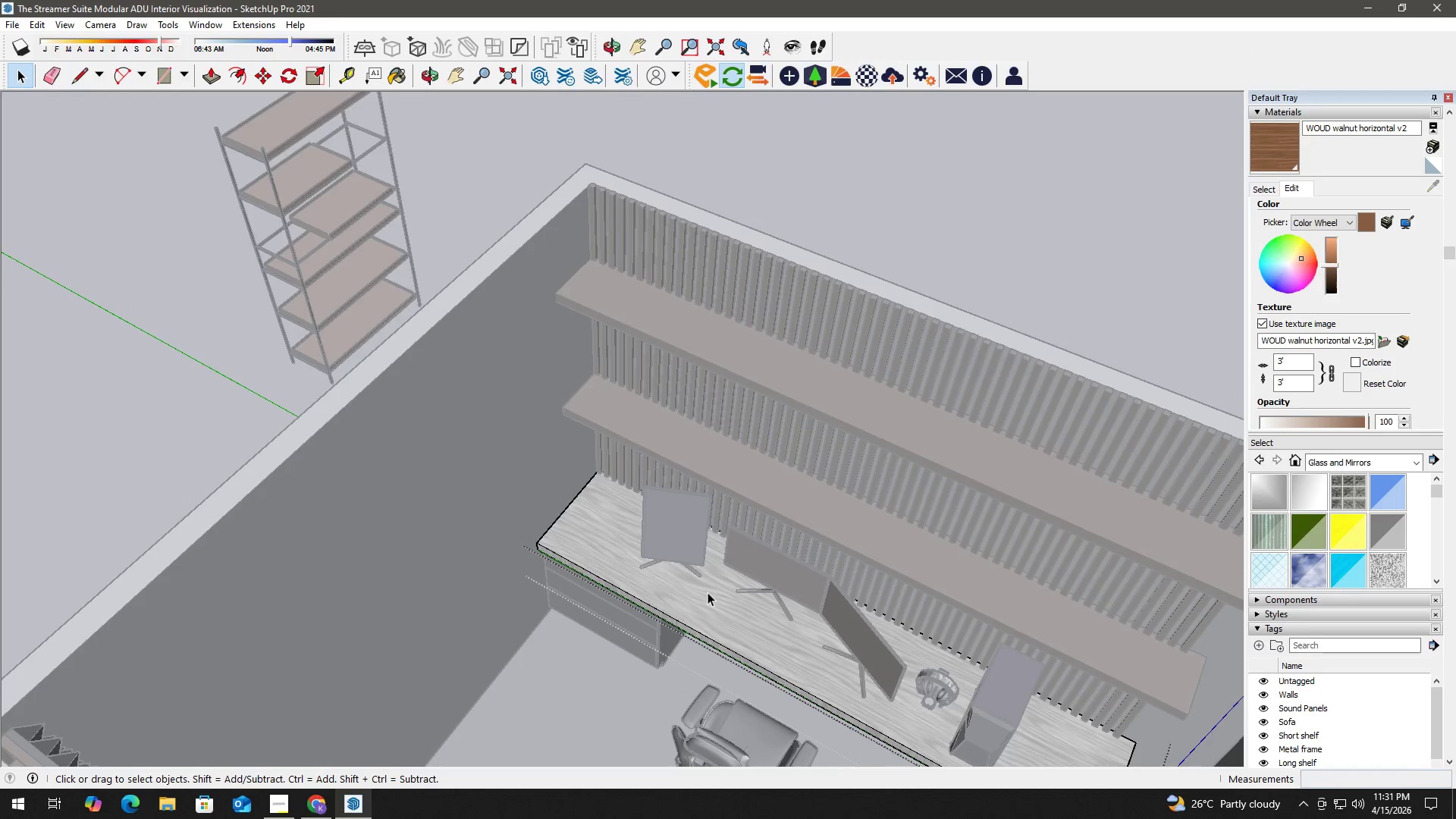 
scroll: coordinate [717, 607], scroll_direction: up, amount: 2.0
 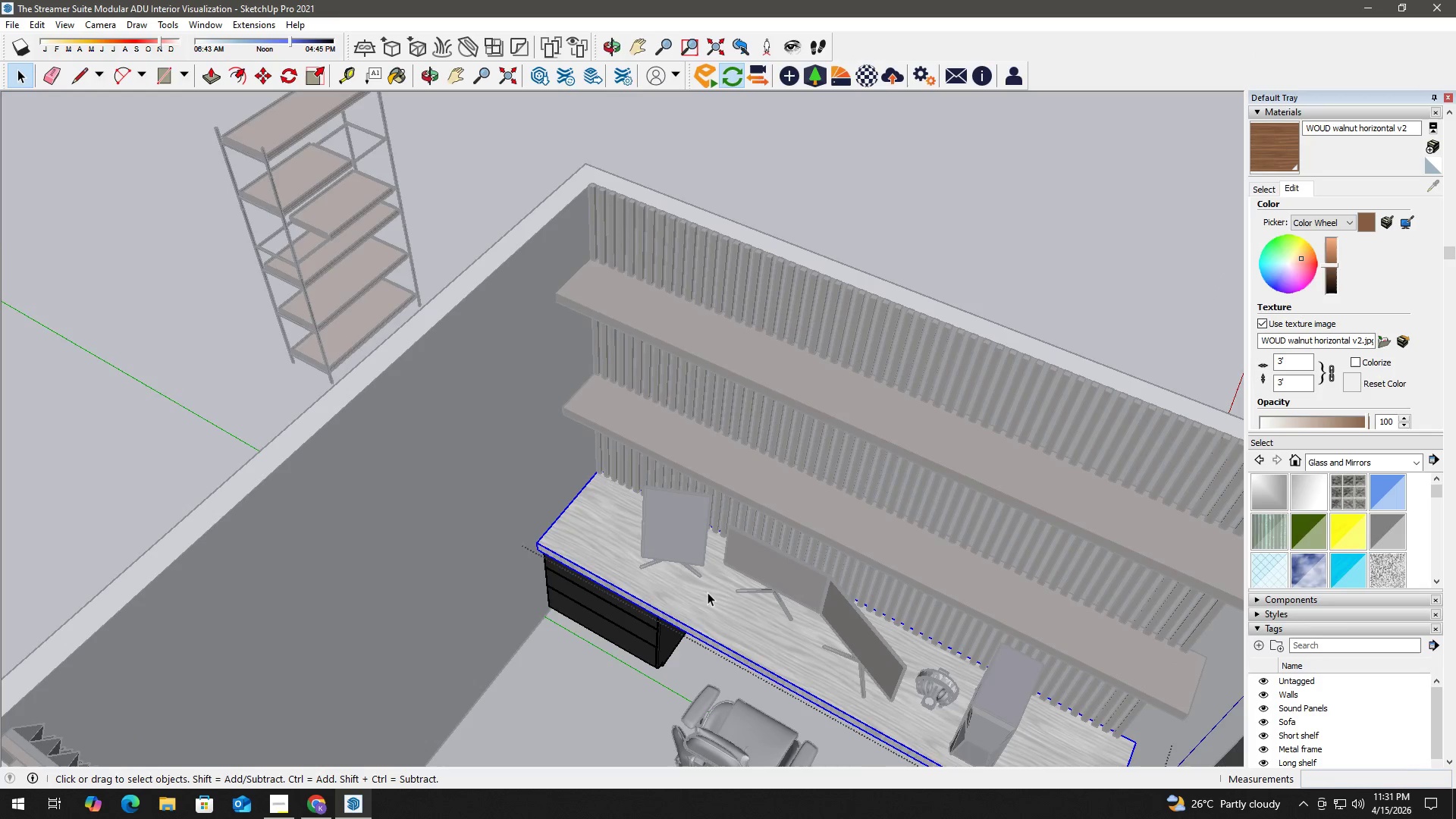 
triple_click([708, 592])
 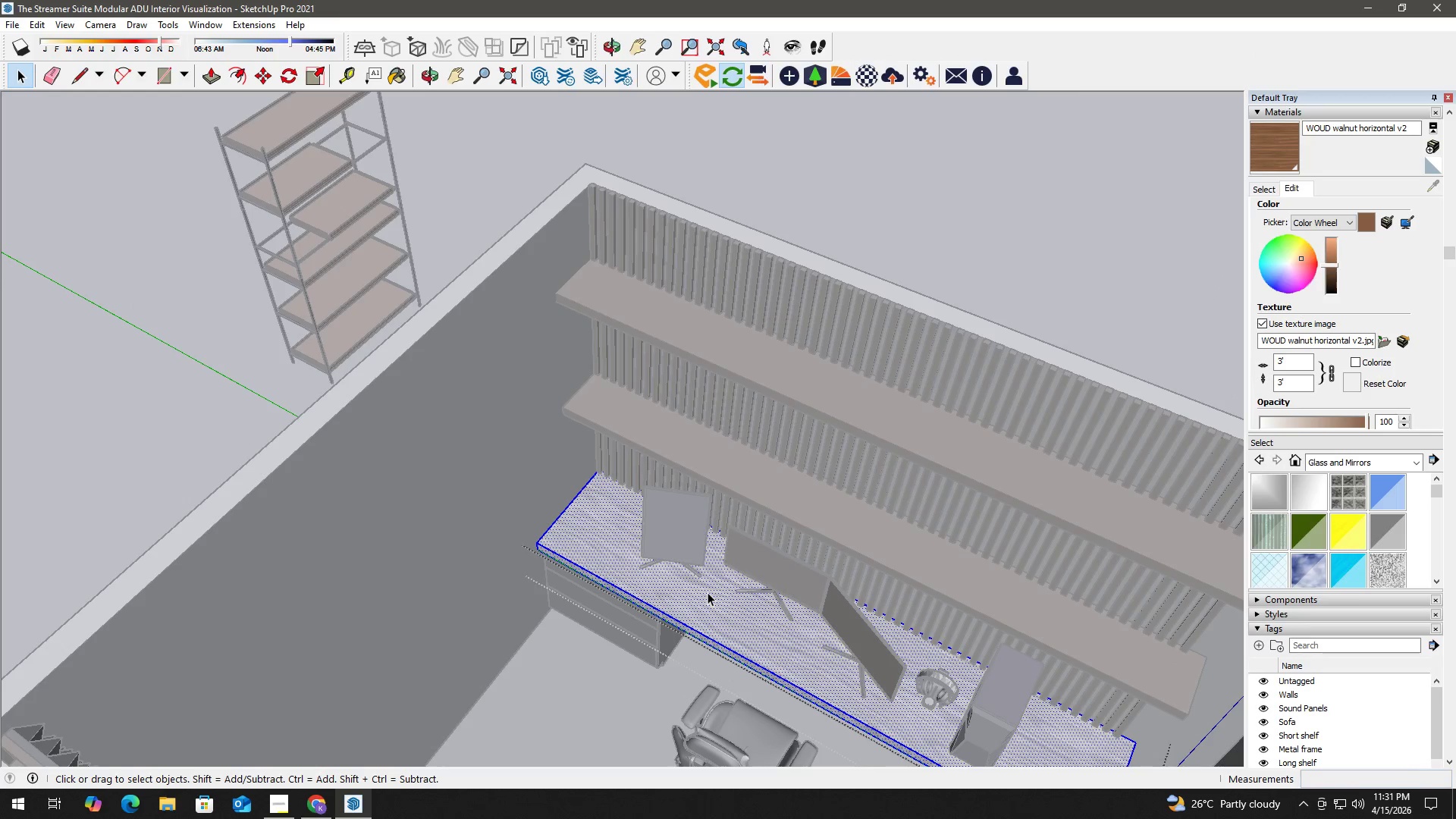 
triple_click([708, 592])
 